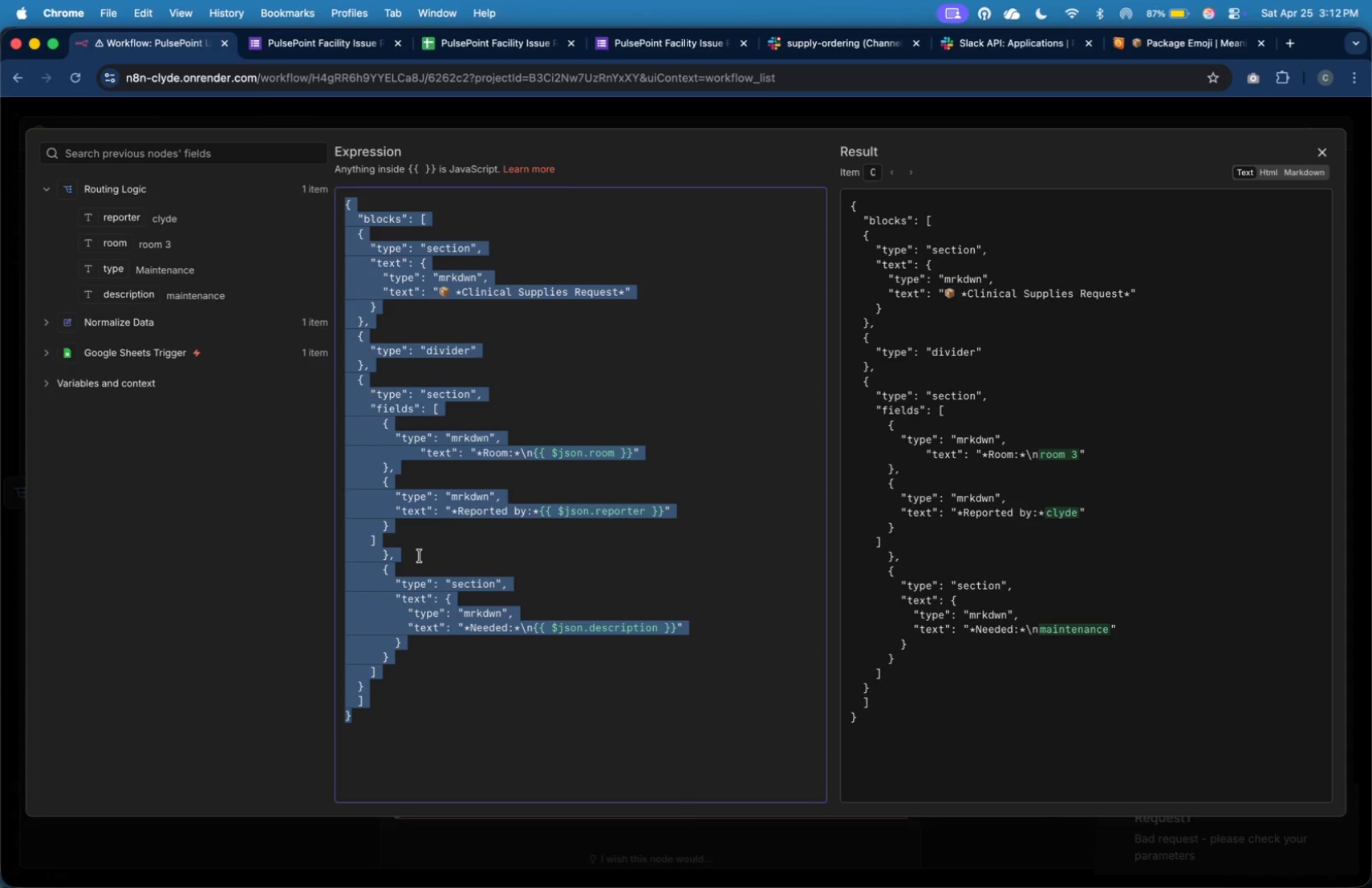 
key(Meta+C)
 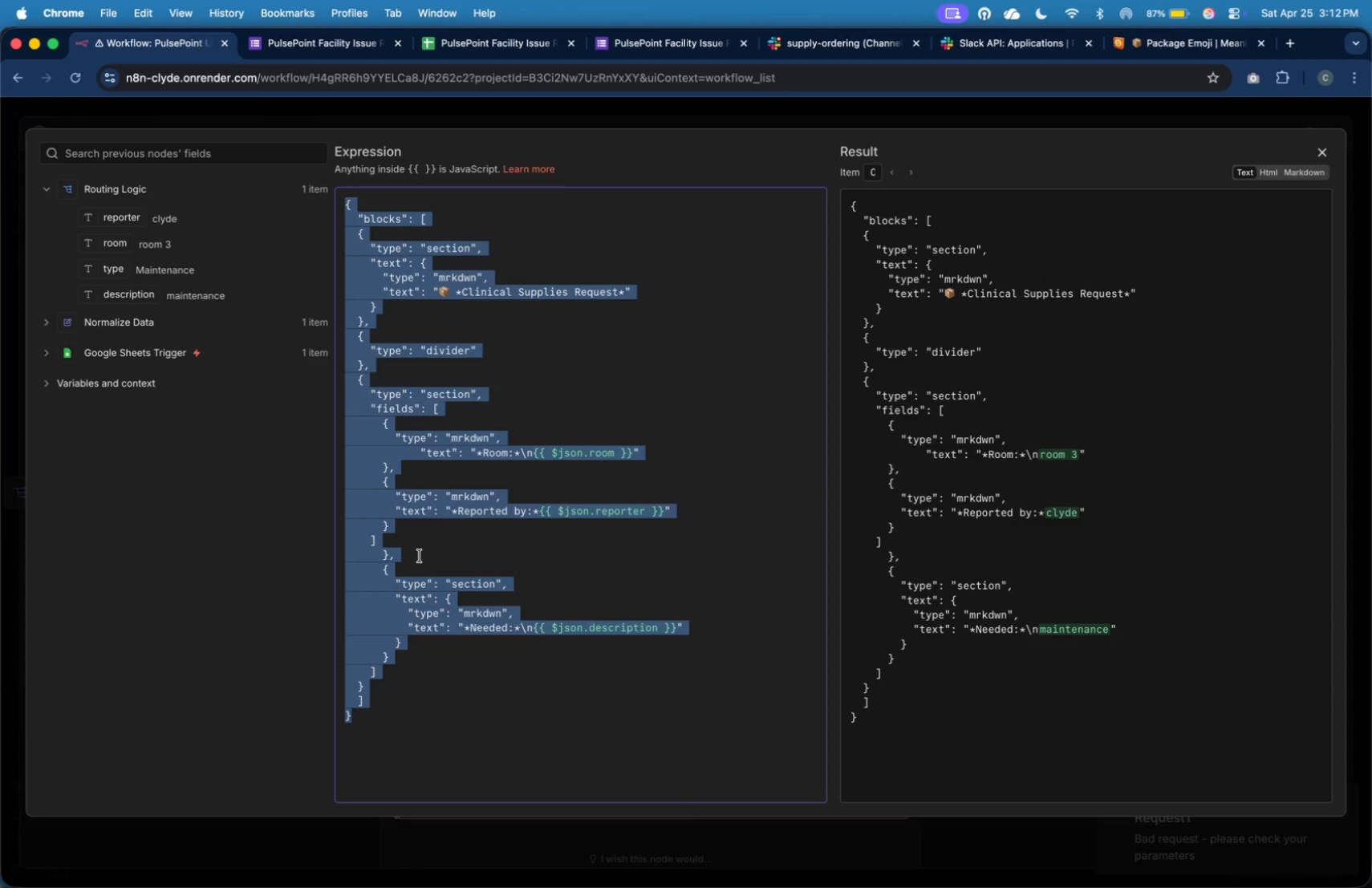 
key(Meta+Tab)
 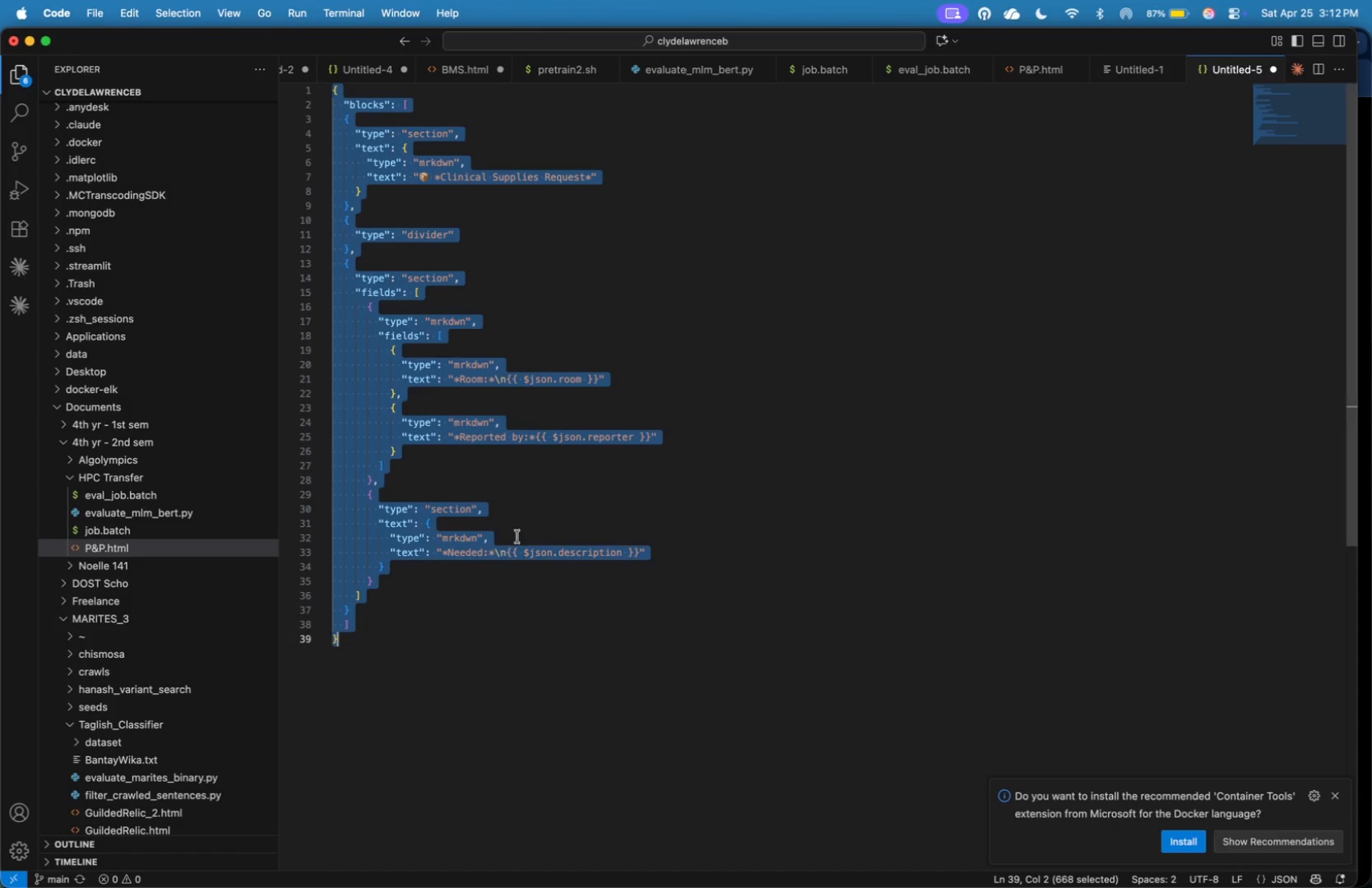 
key(Meta+V)
 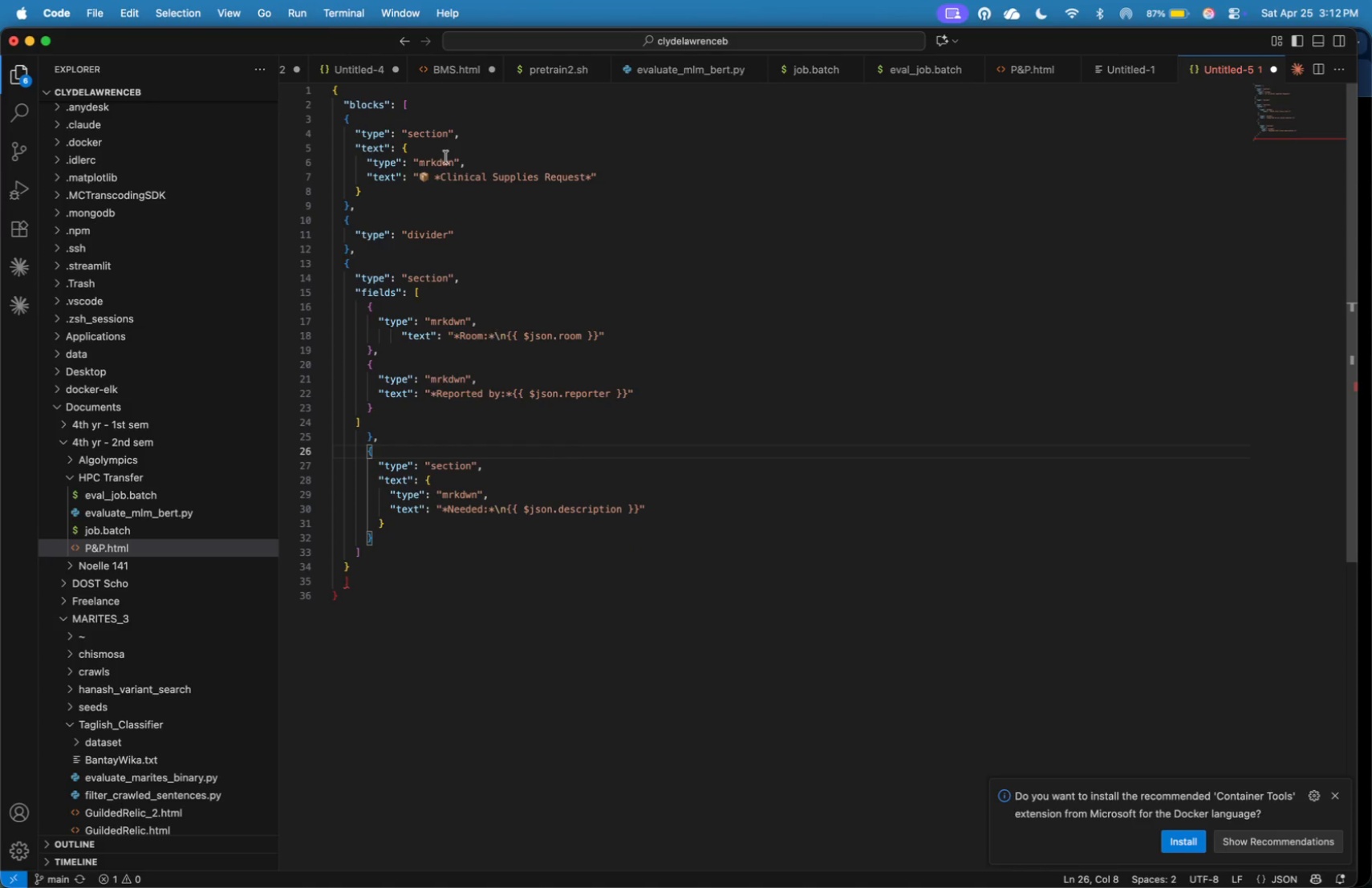 
left_click([455, 197])
 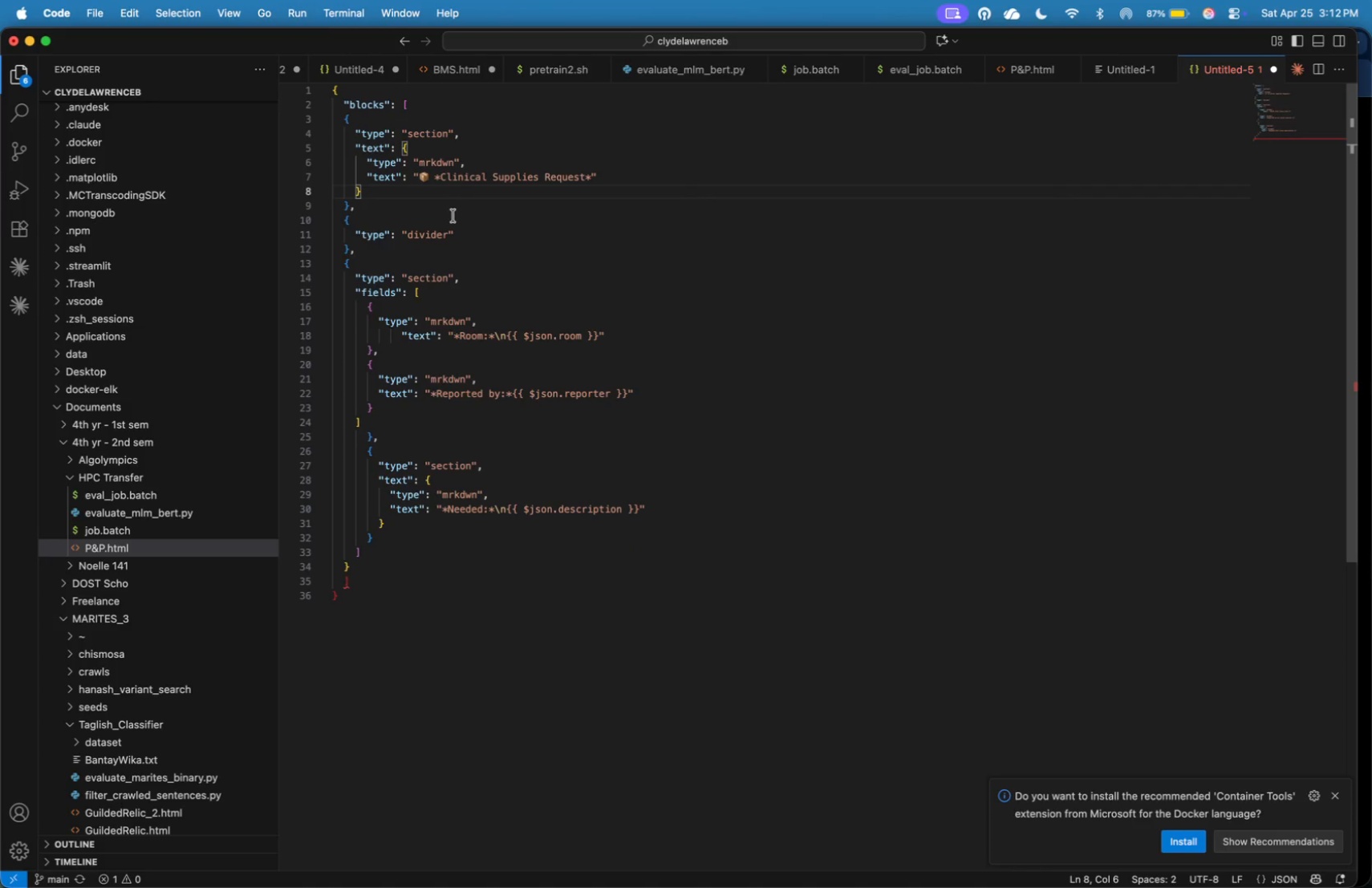 
left_click([453, 219])
 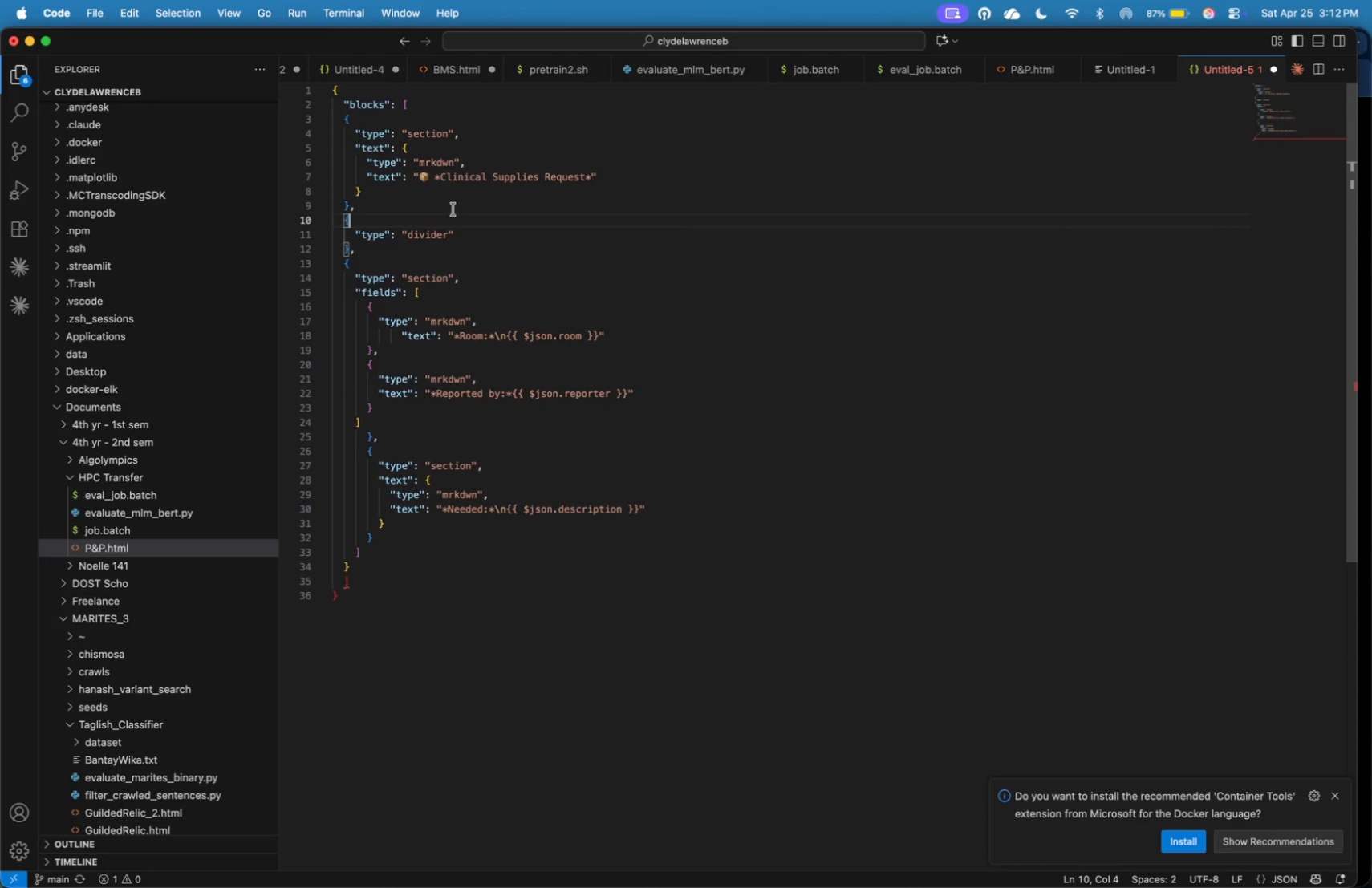 
left_click([453, 209])
 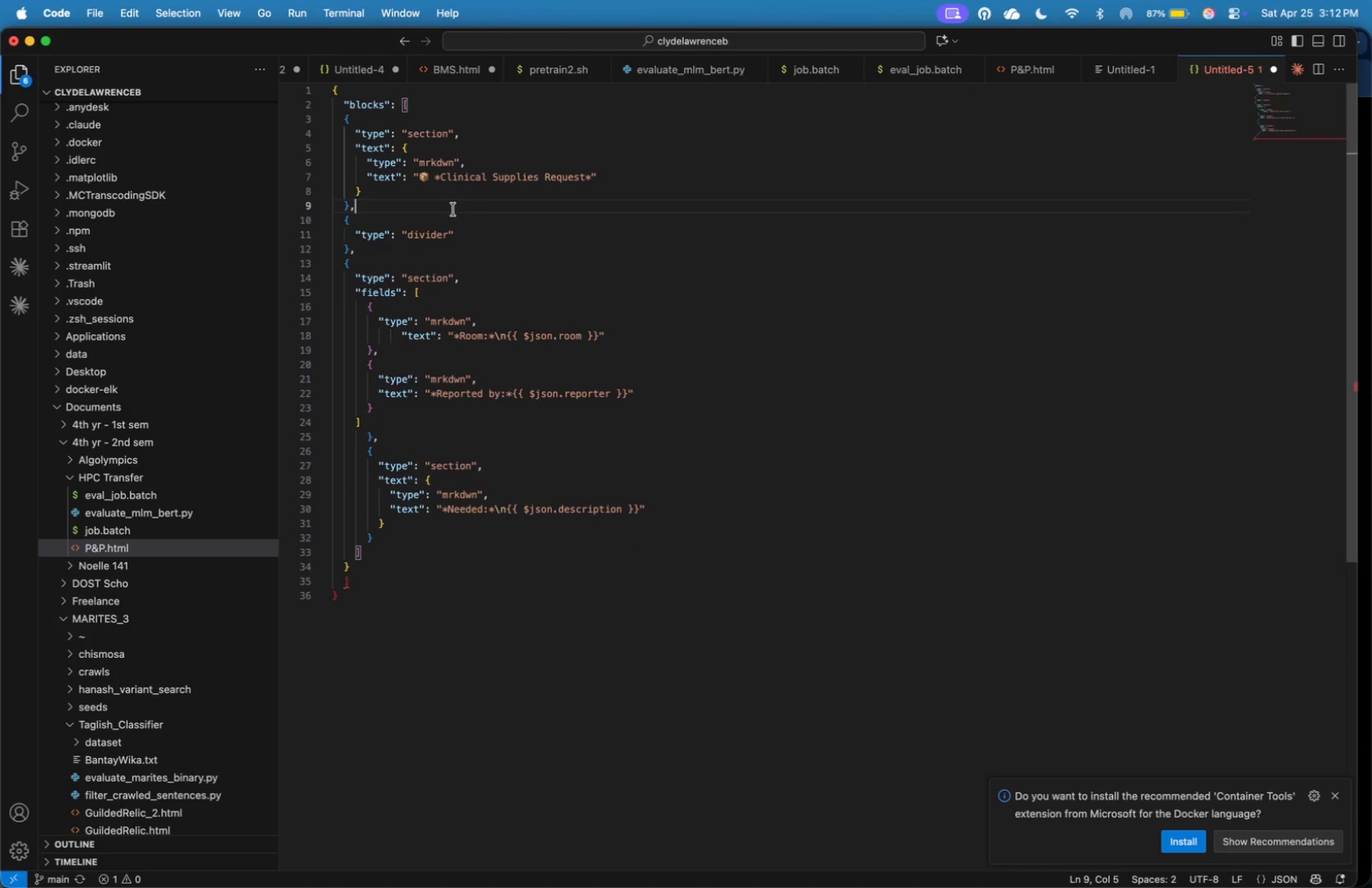 
key(ArrowDown)
 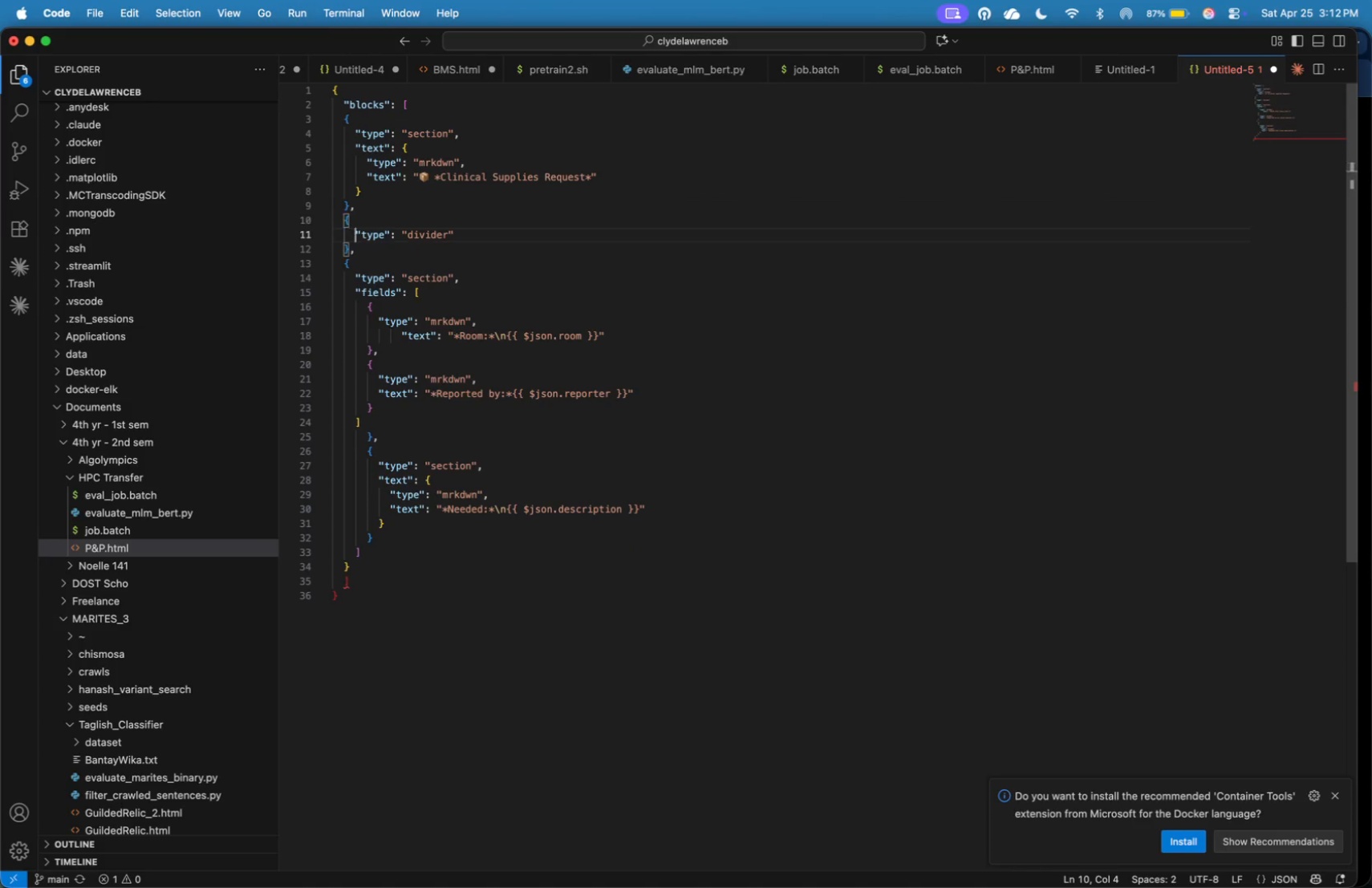 
key(ArrowDown)
 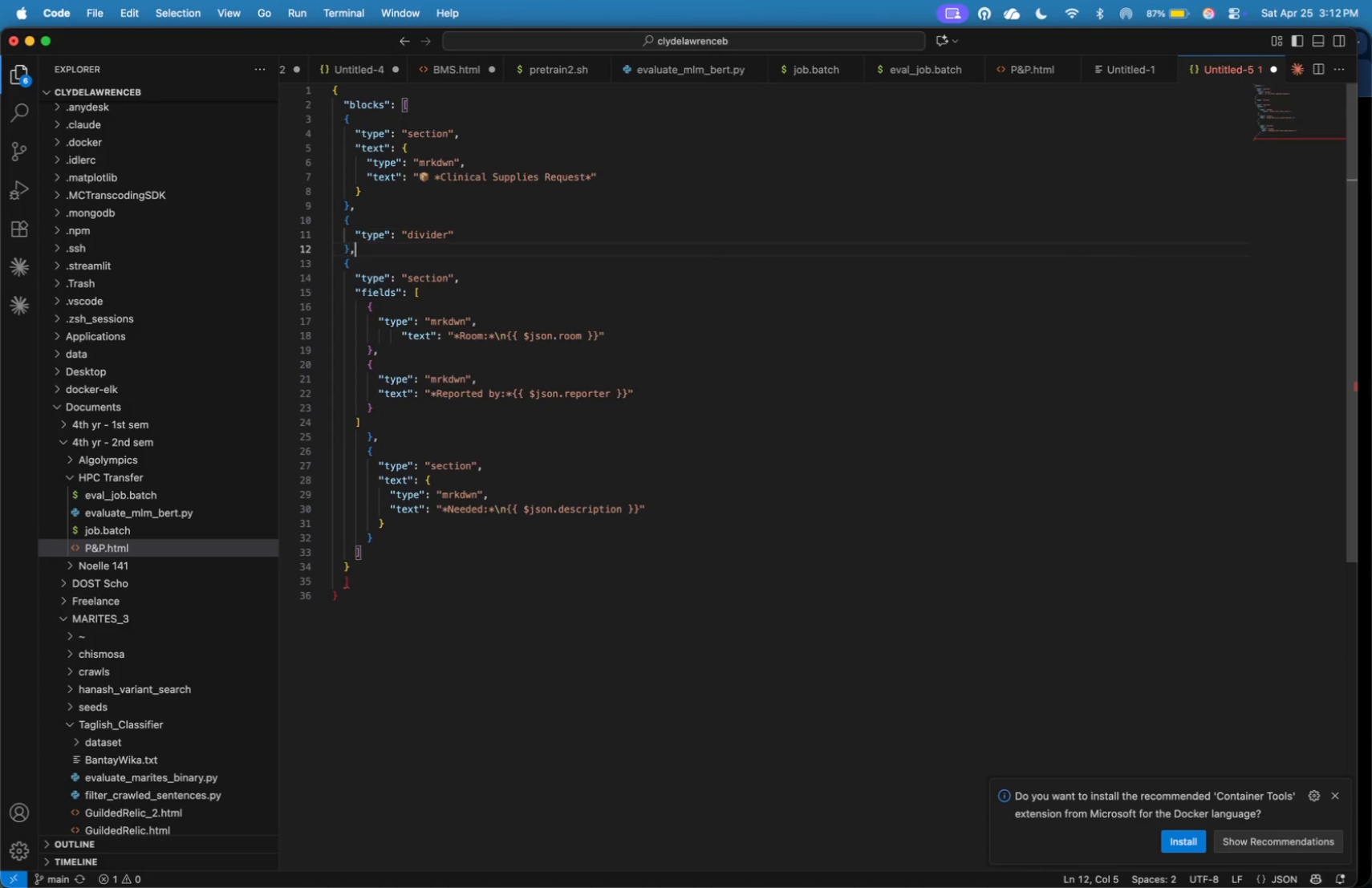 
key(ArrowDown)
 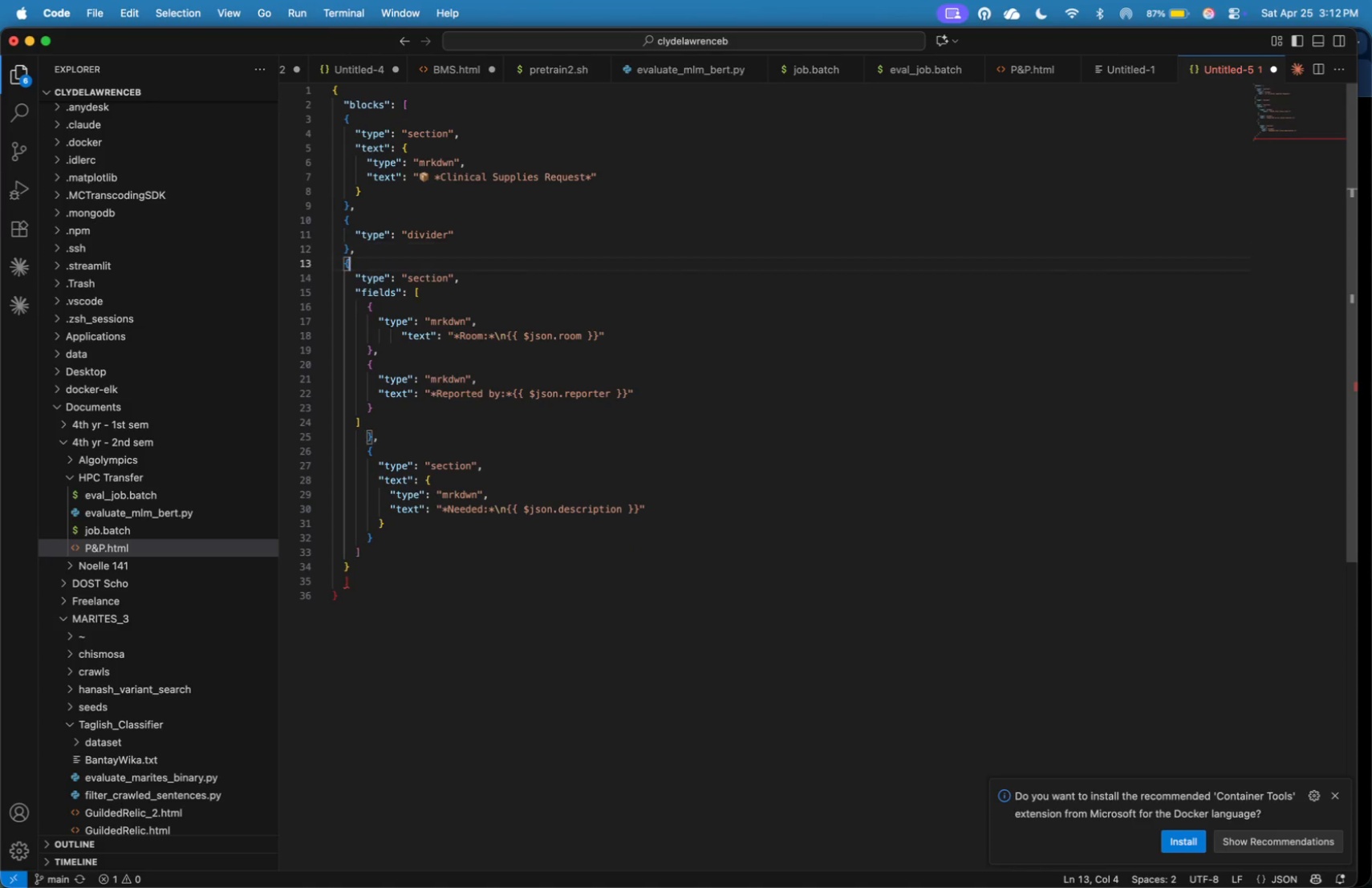 
key(ArrowDown)
 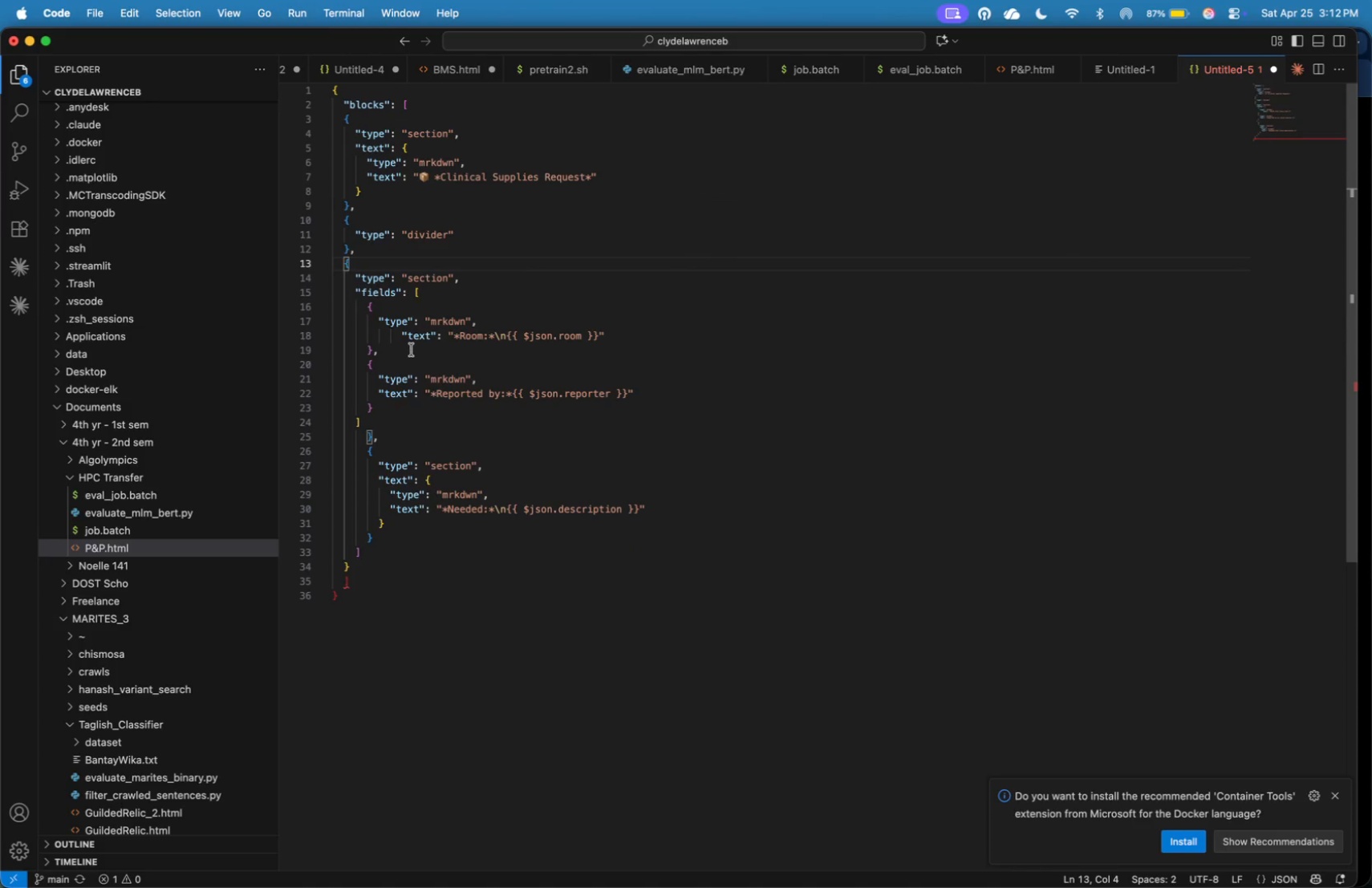 
left_click([442, 300])
 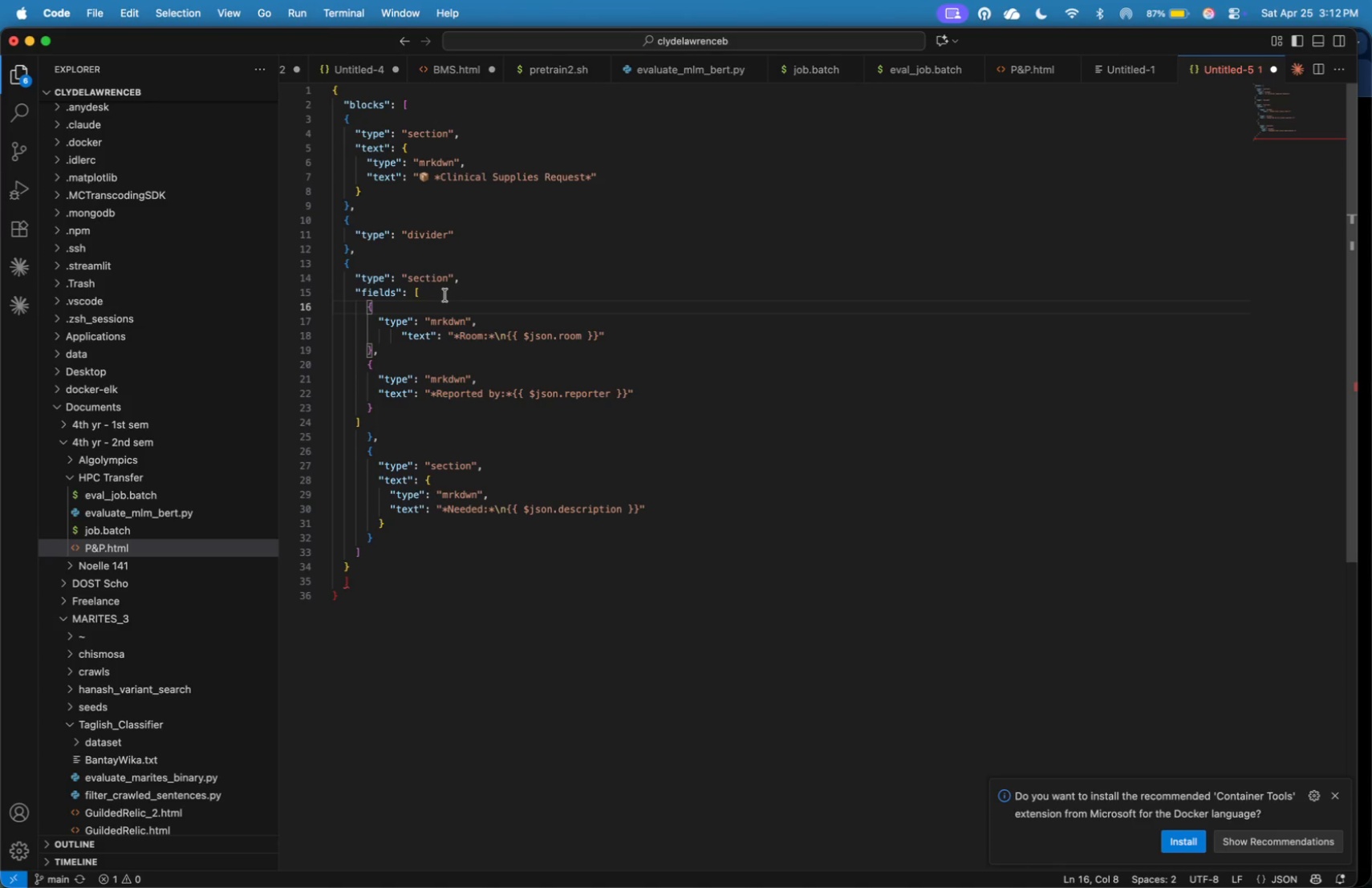 
left_click([446, 294])
 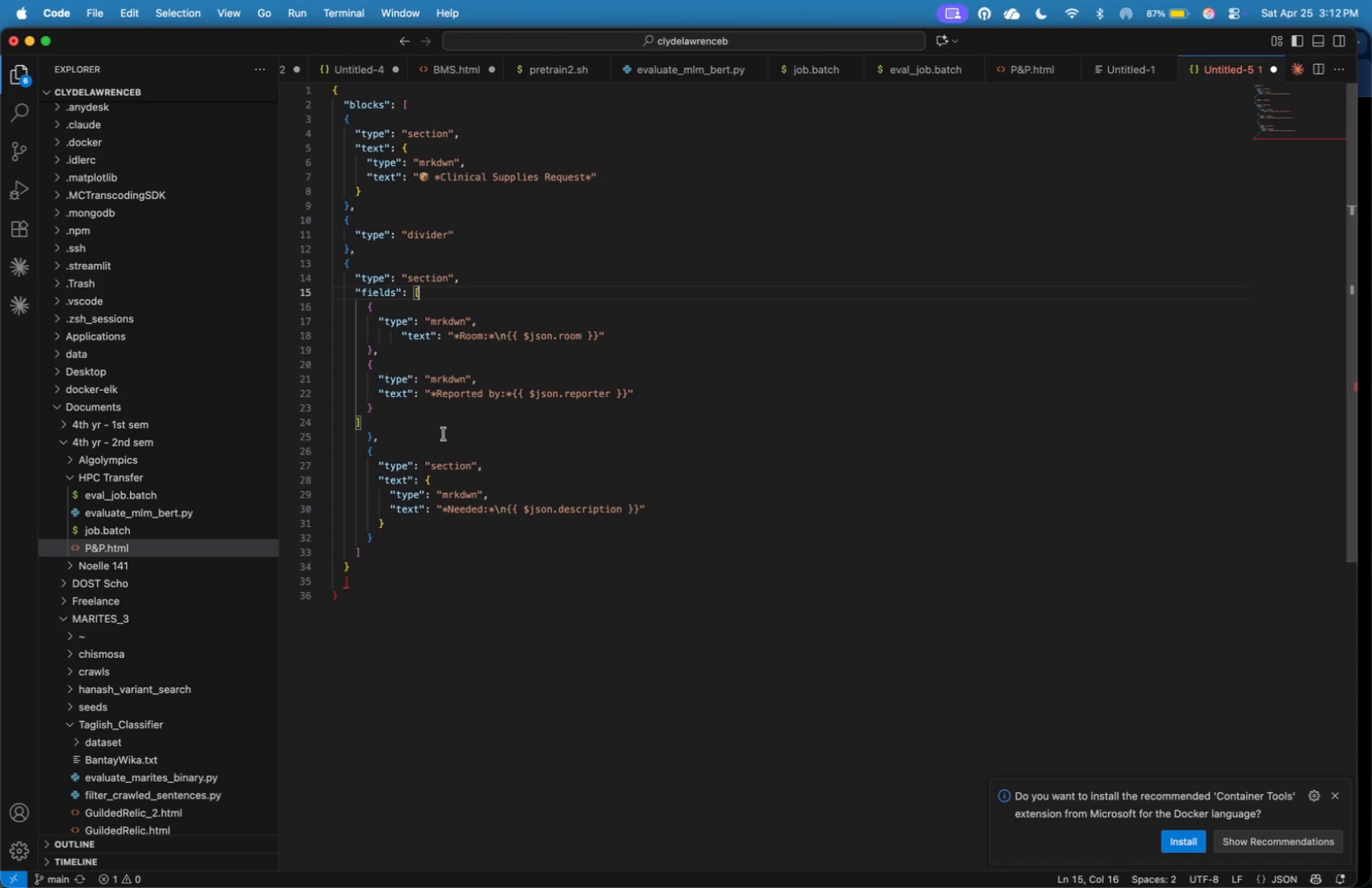 
wait(17.15)
 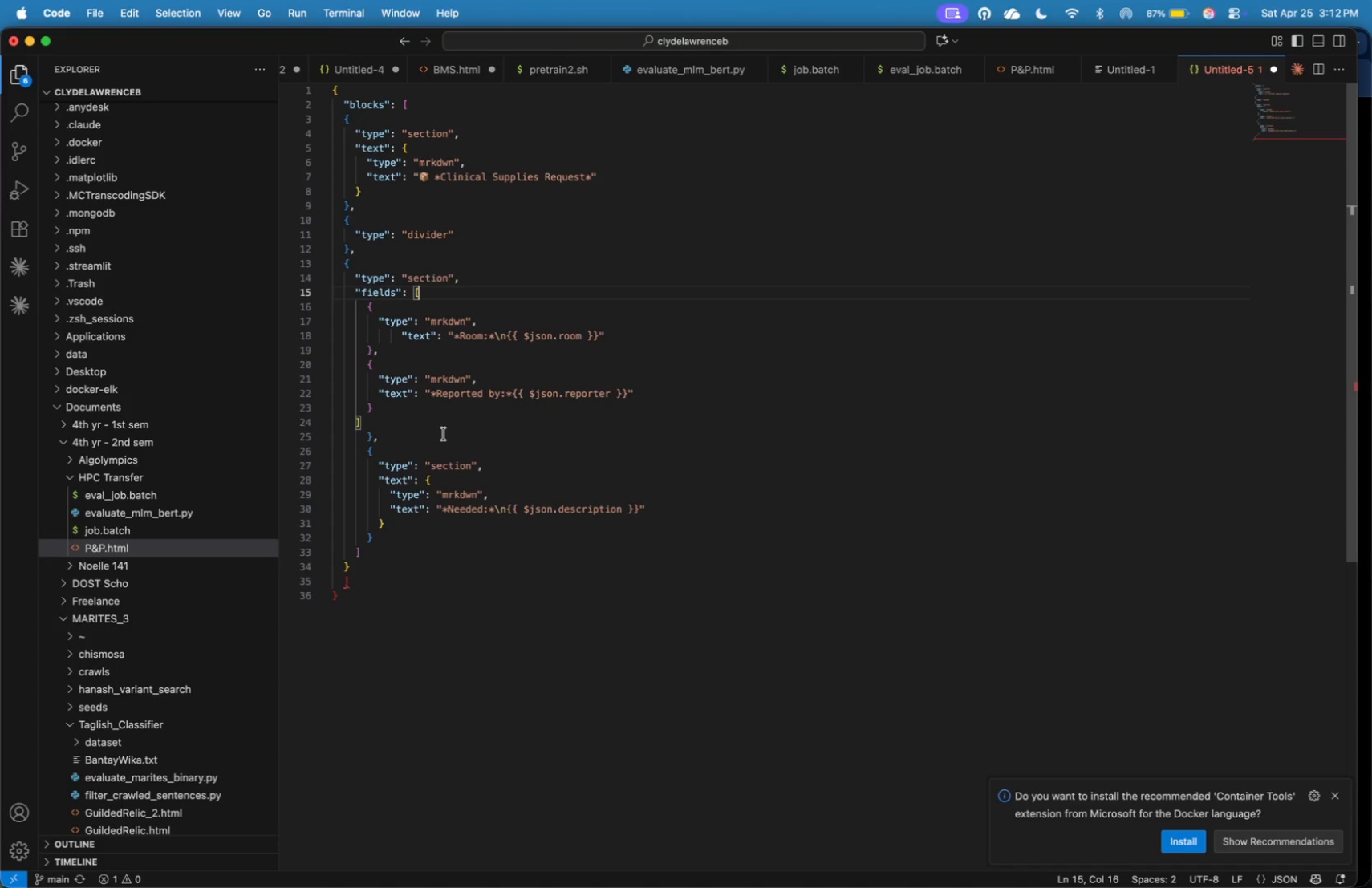 
left_click([446, 436])
 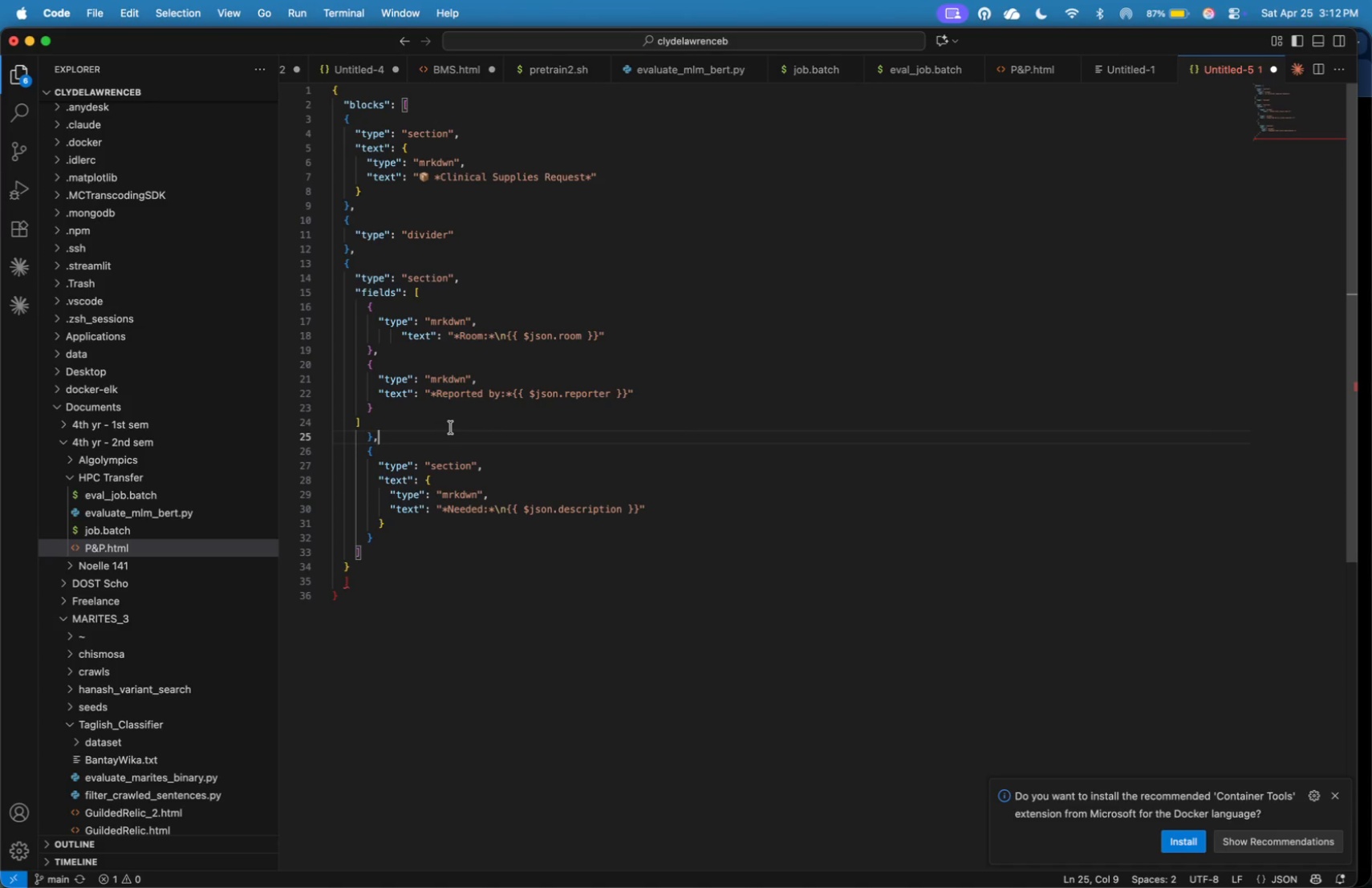 
left_click([451, 427])
 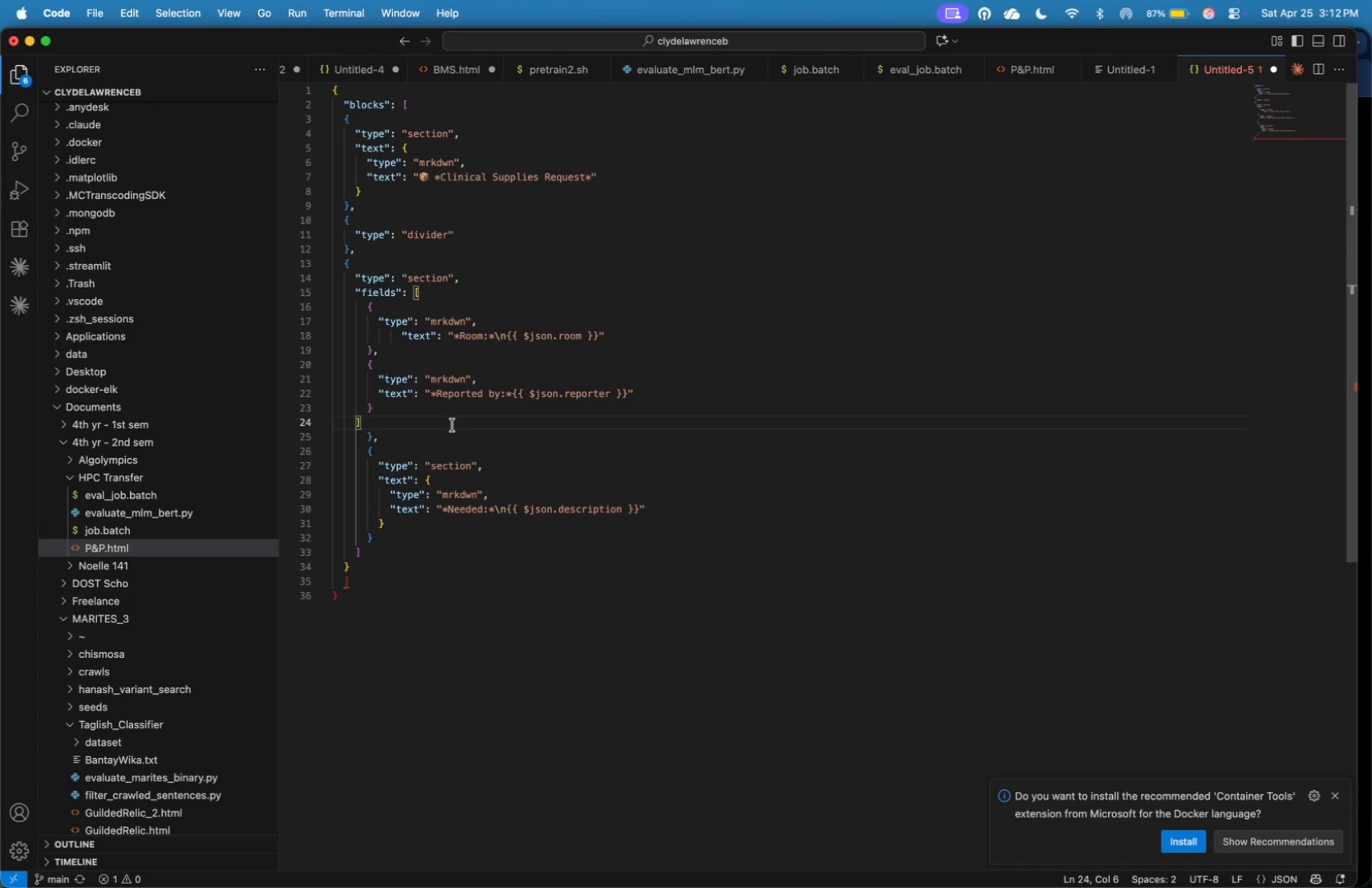 
key(ArrowDown)
 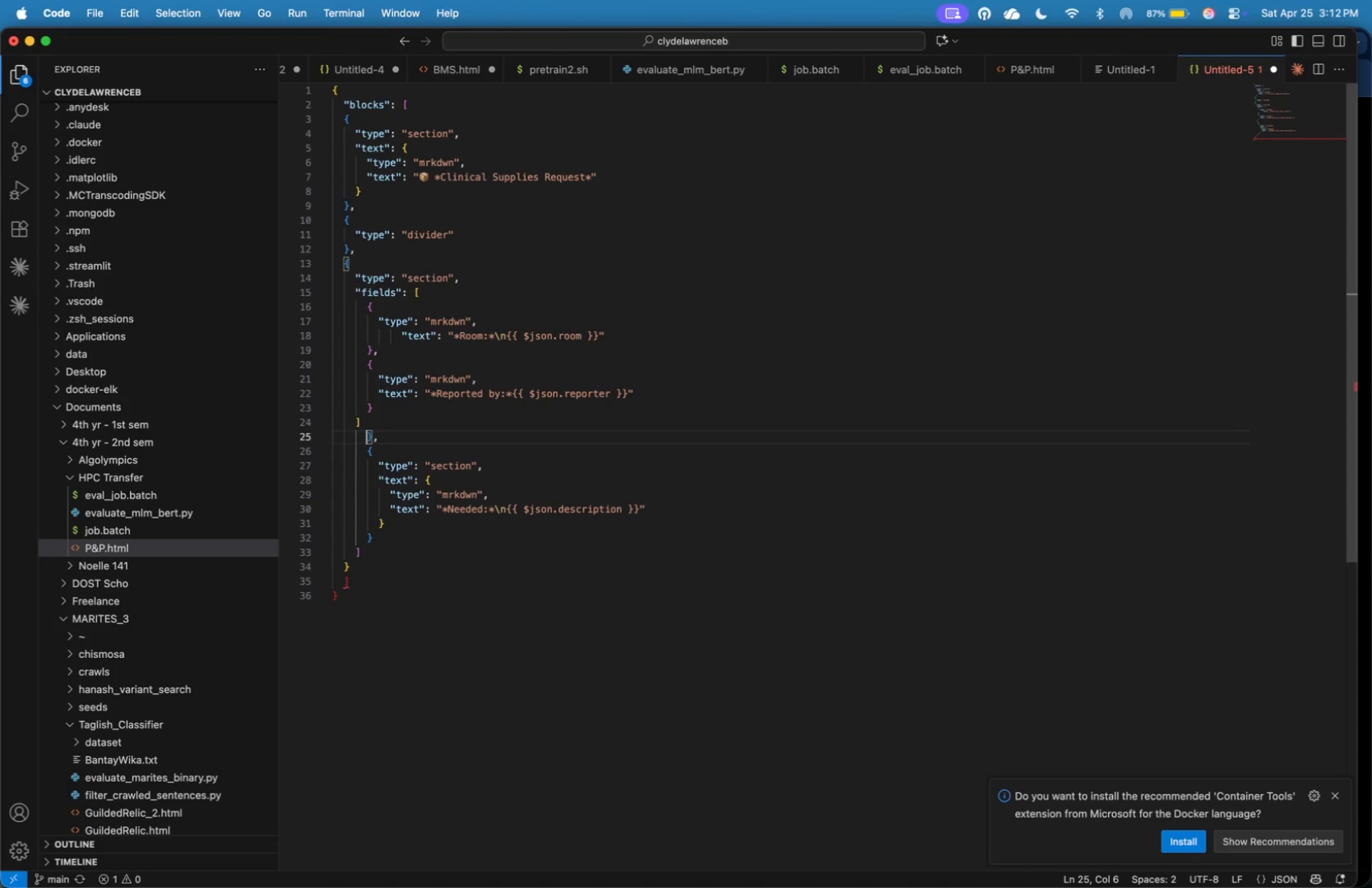 
key(ArrowRight)
 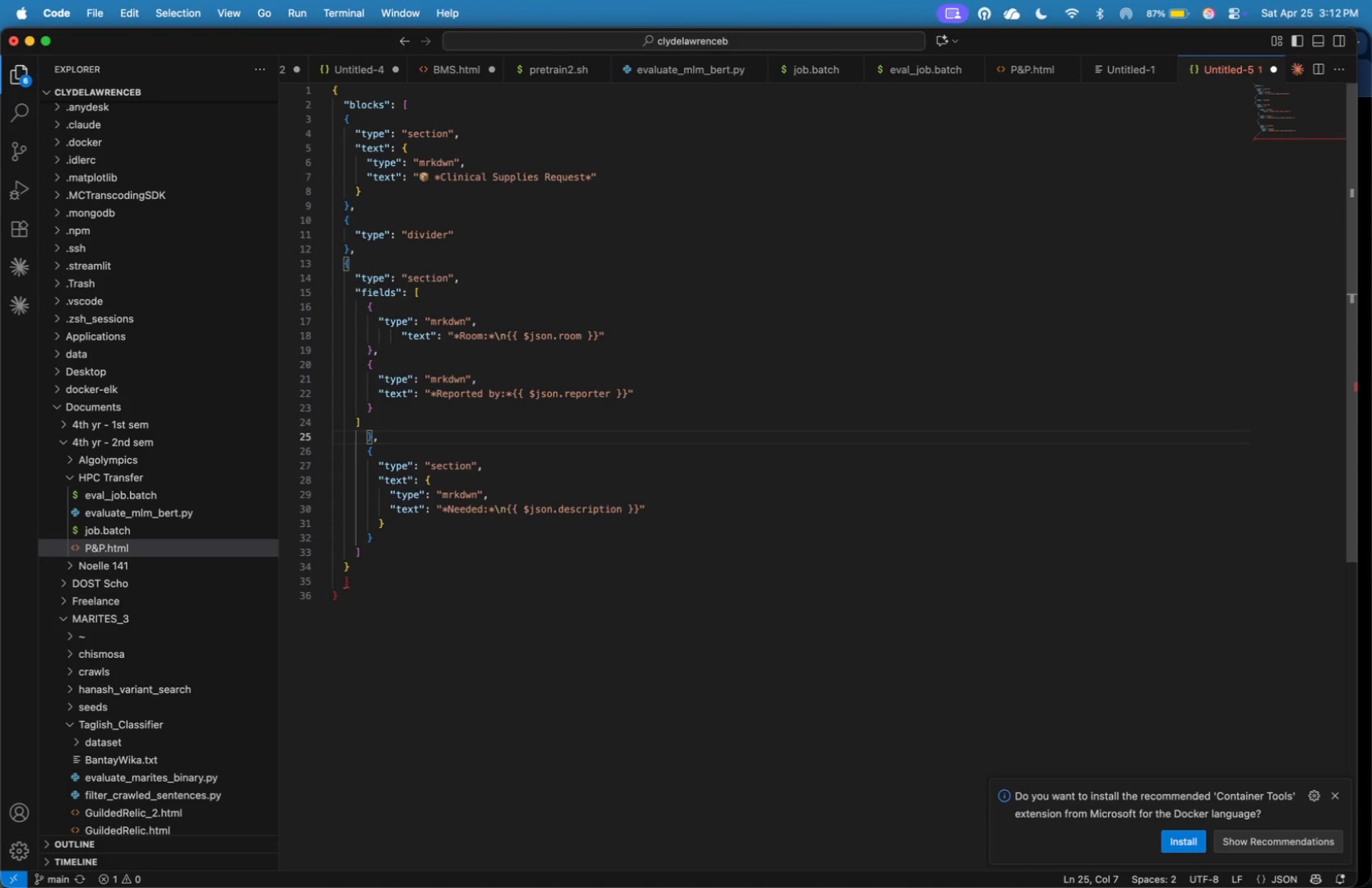 
key(Backspace)
 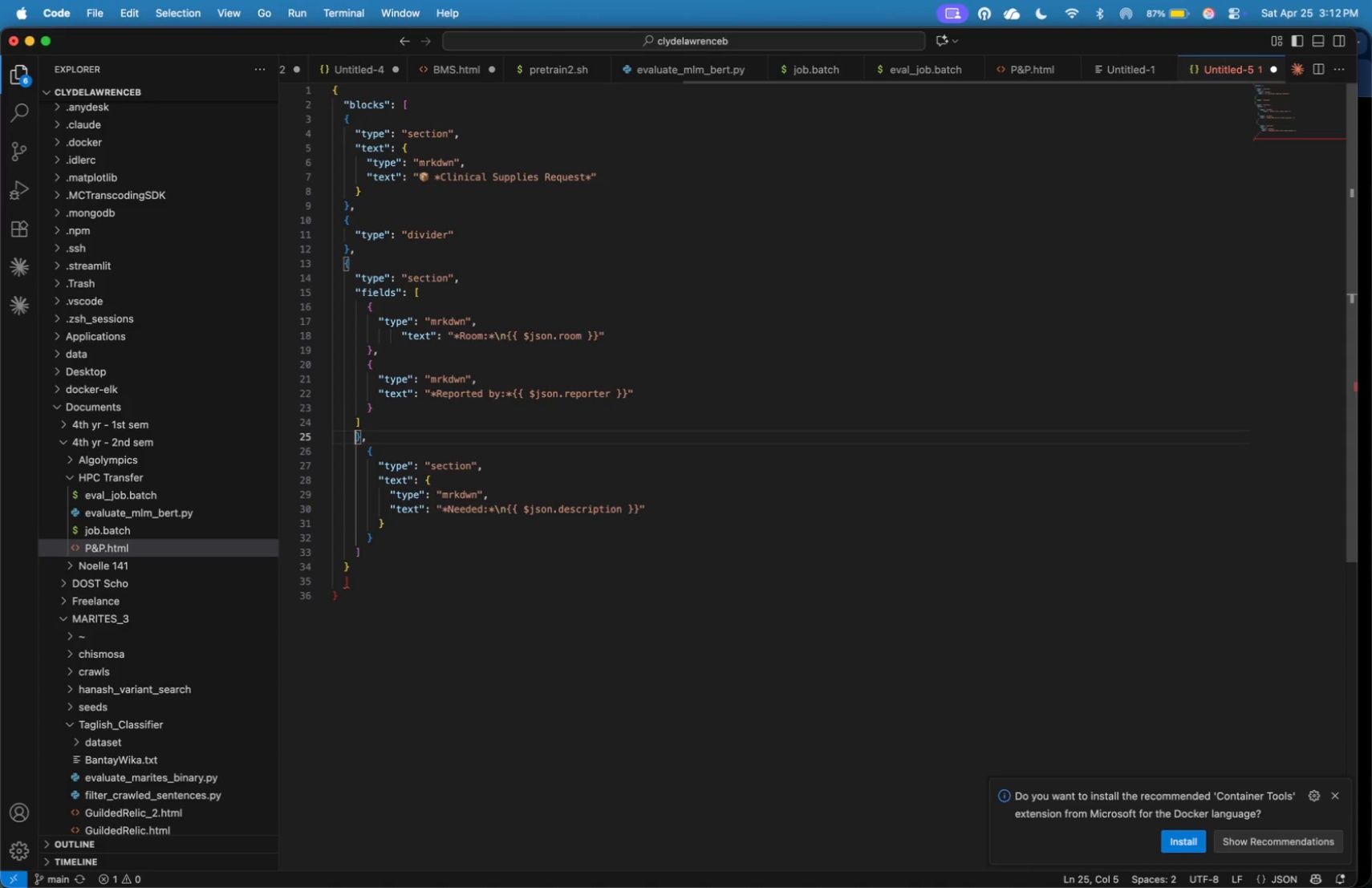 
key(Backspace)
 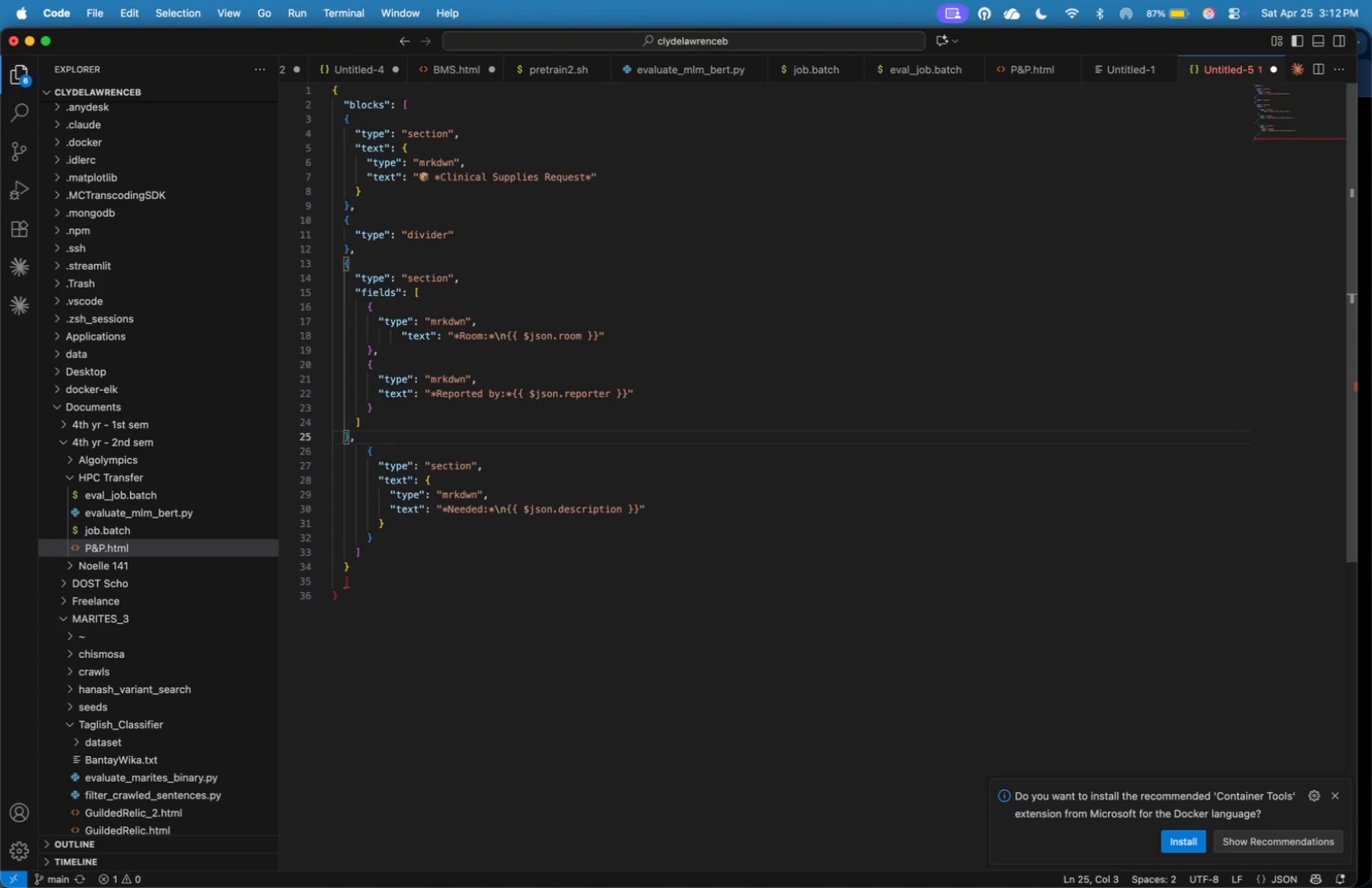 
key(ArrowDown)
 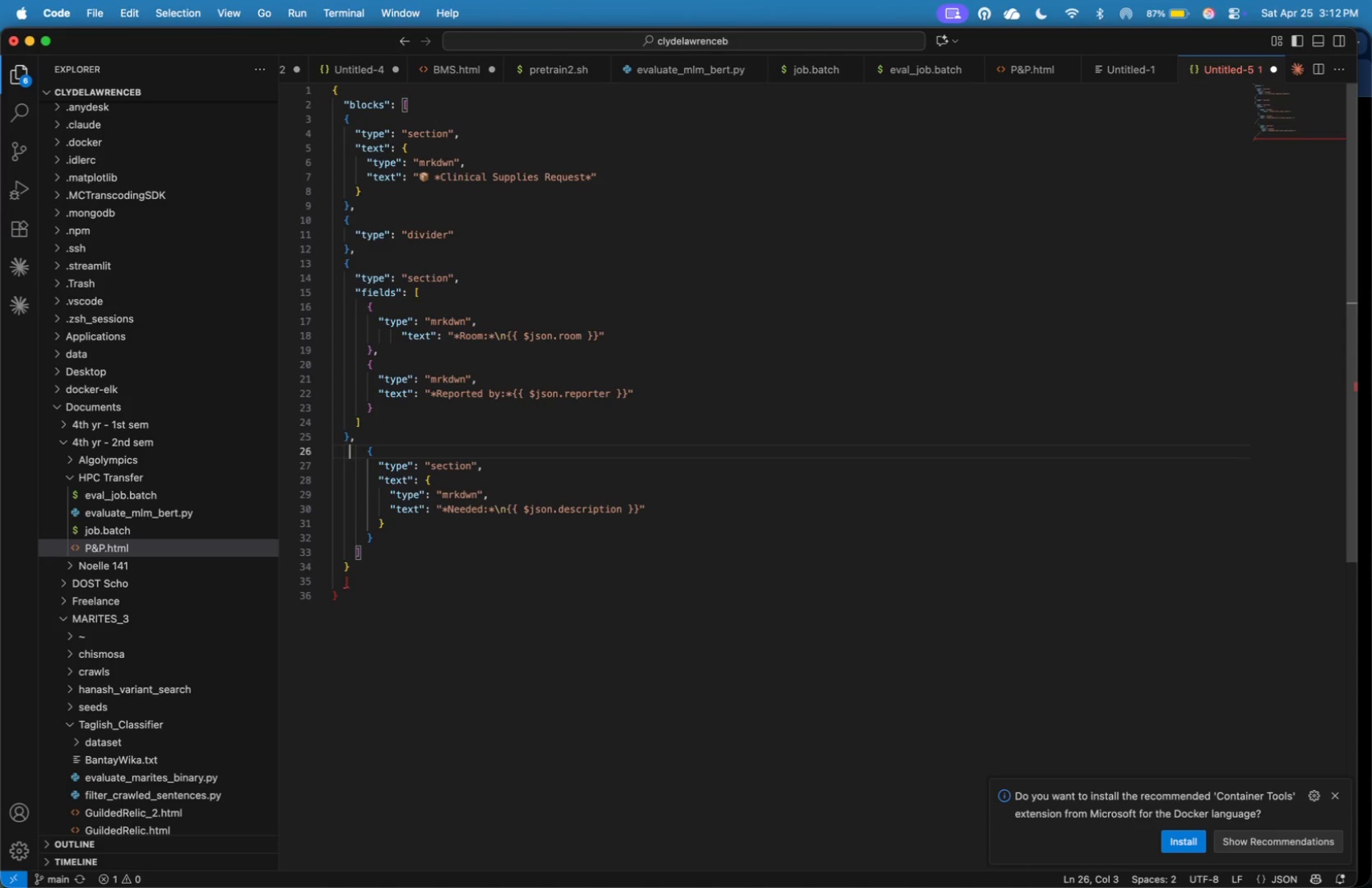 
key(ArrowRight)
 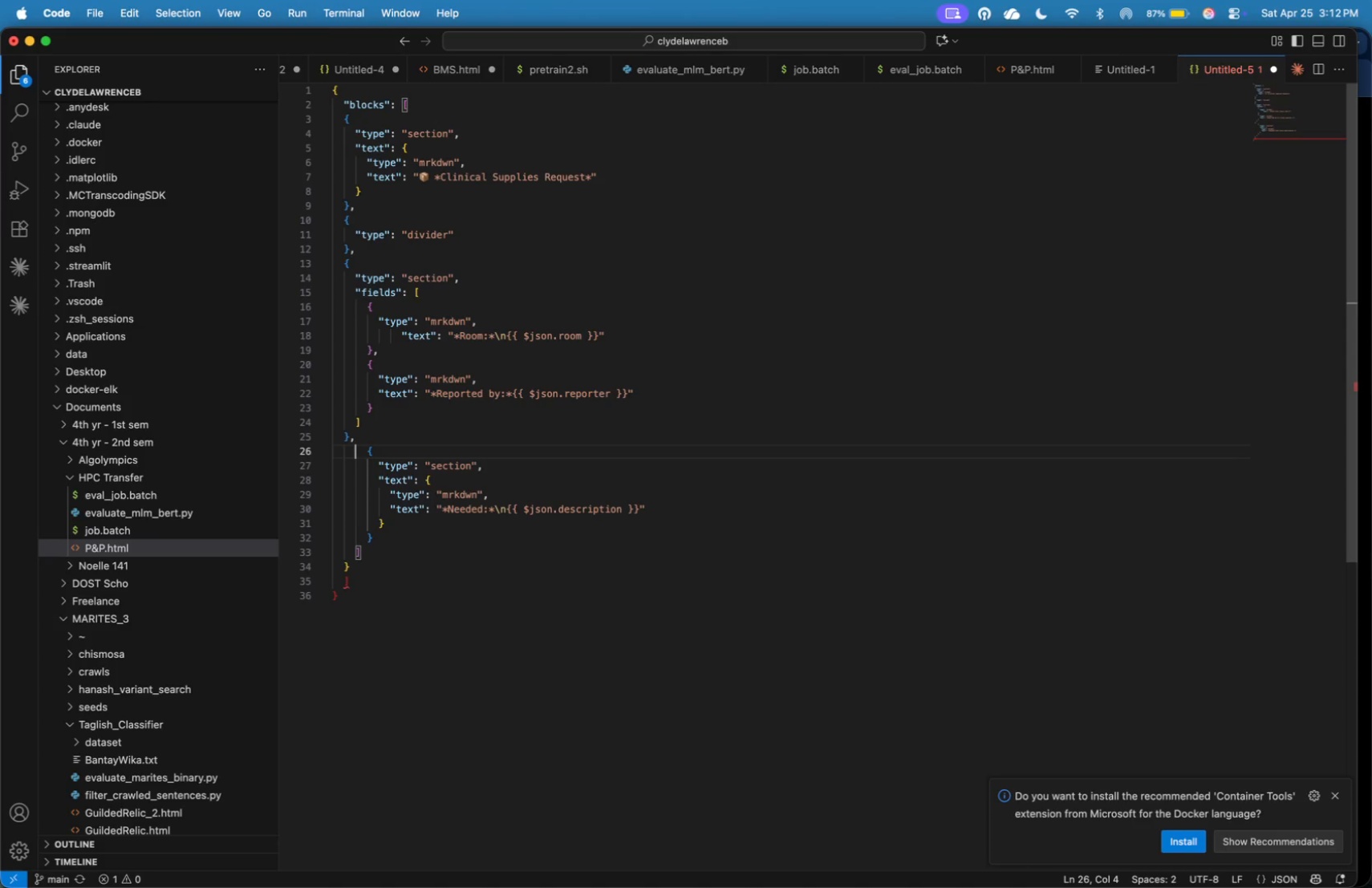 
key(ArrowRight)
 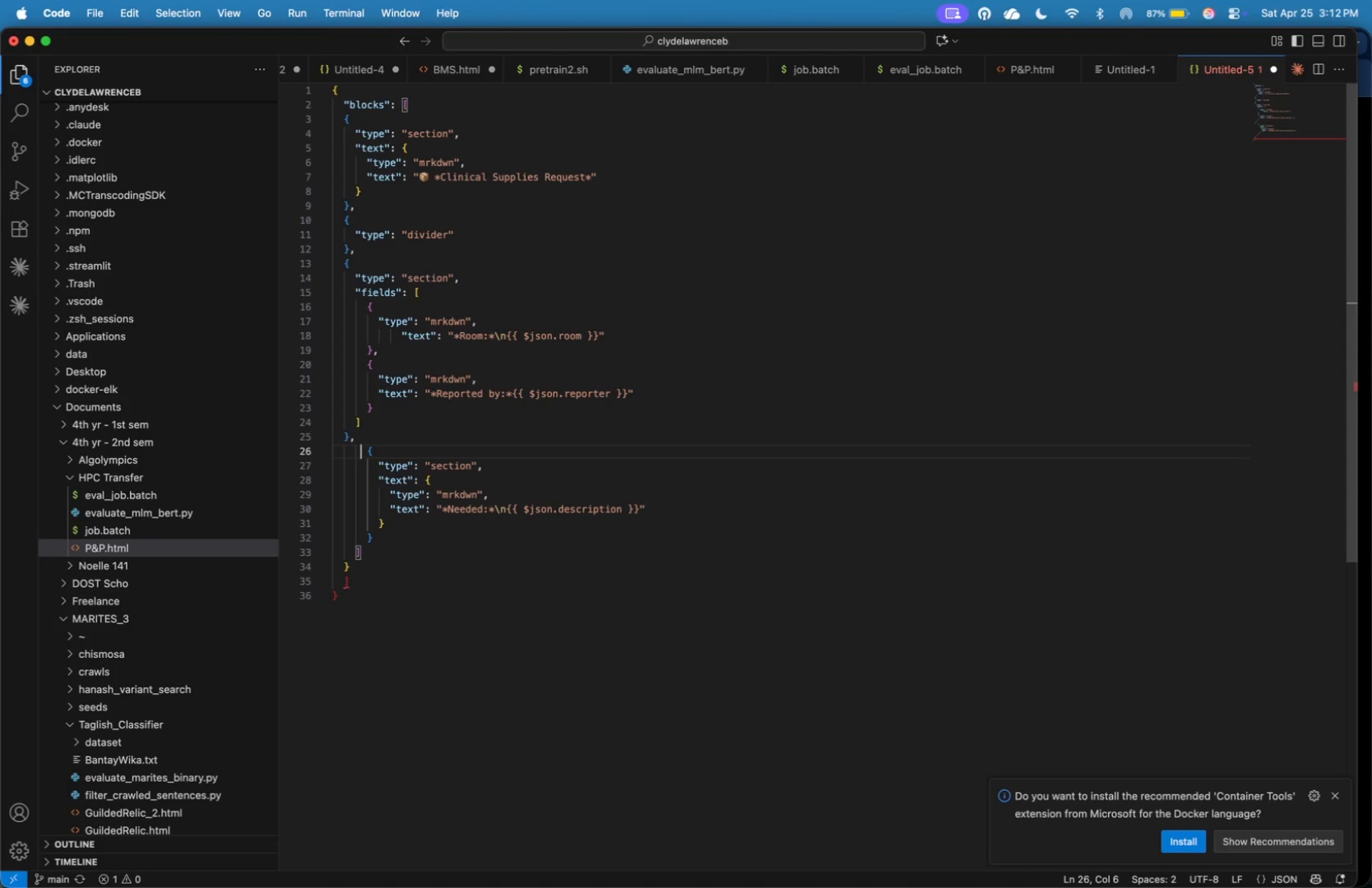 
key(ArrowRight)
 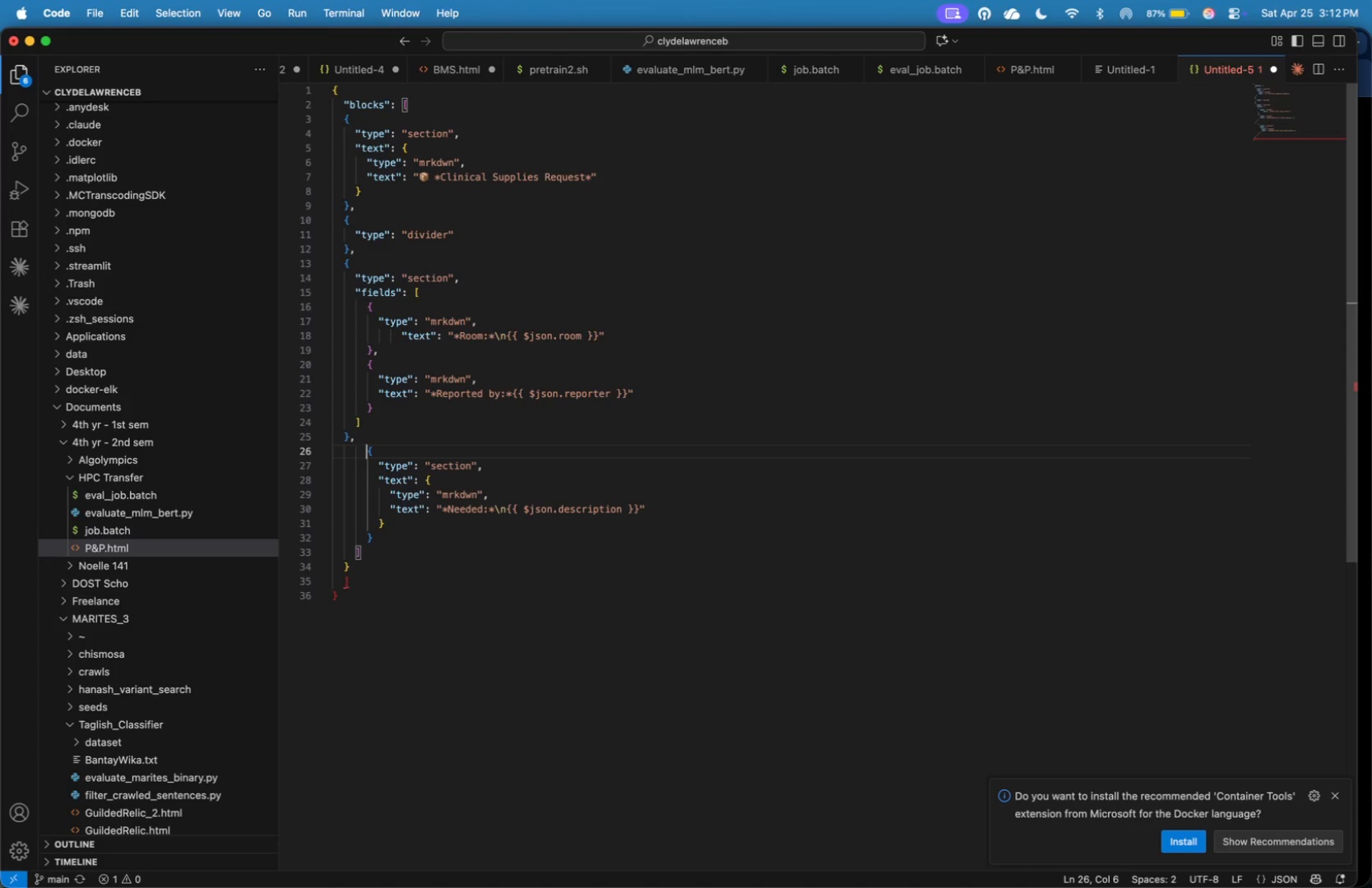 
key(ArrowRight)
 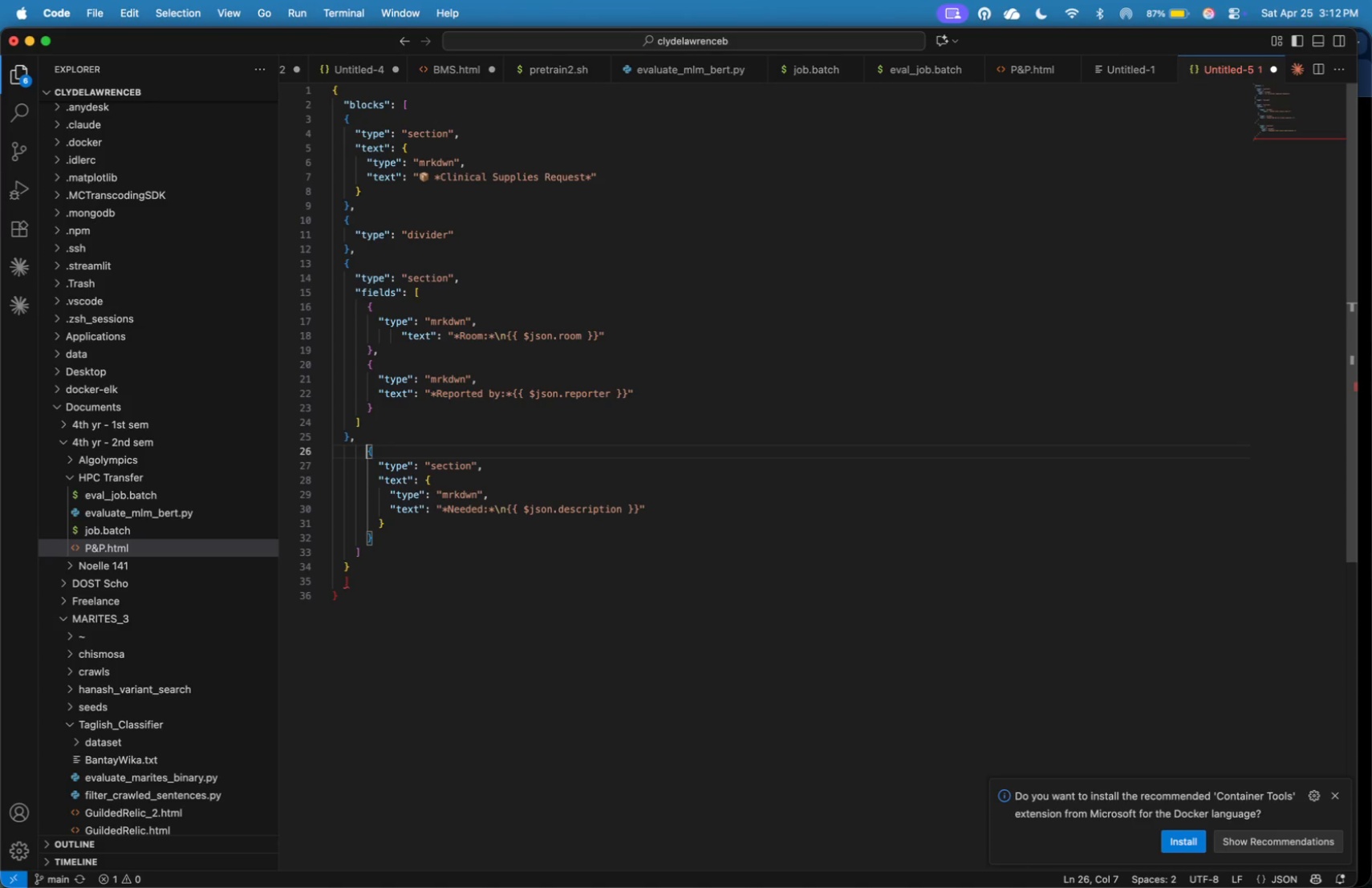 
key(Backspace)
 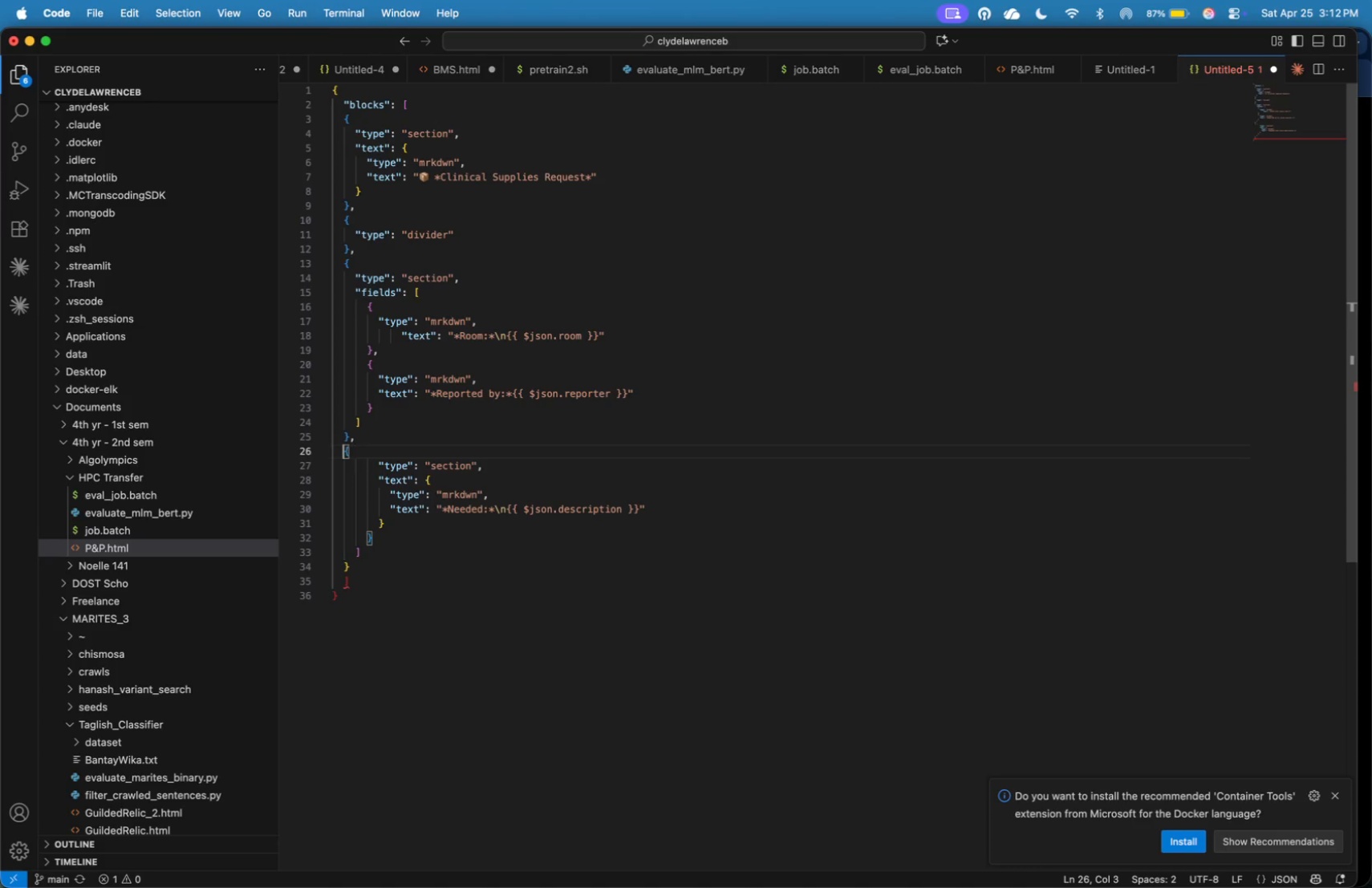 
key(Backspace)
 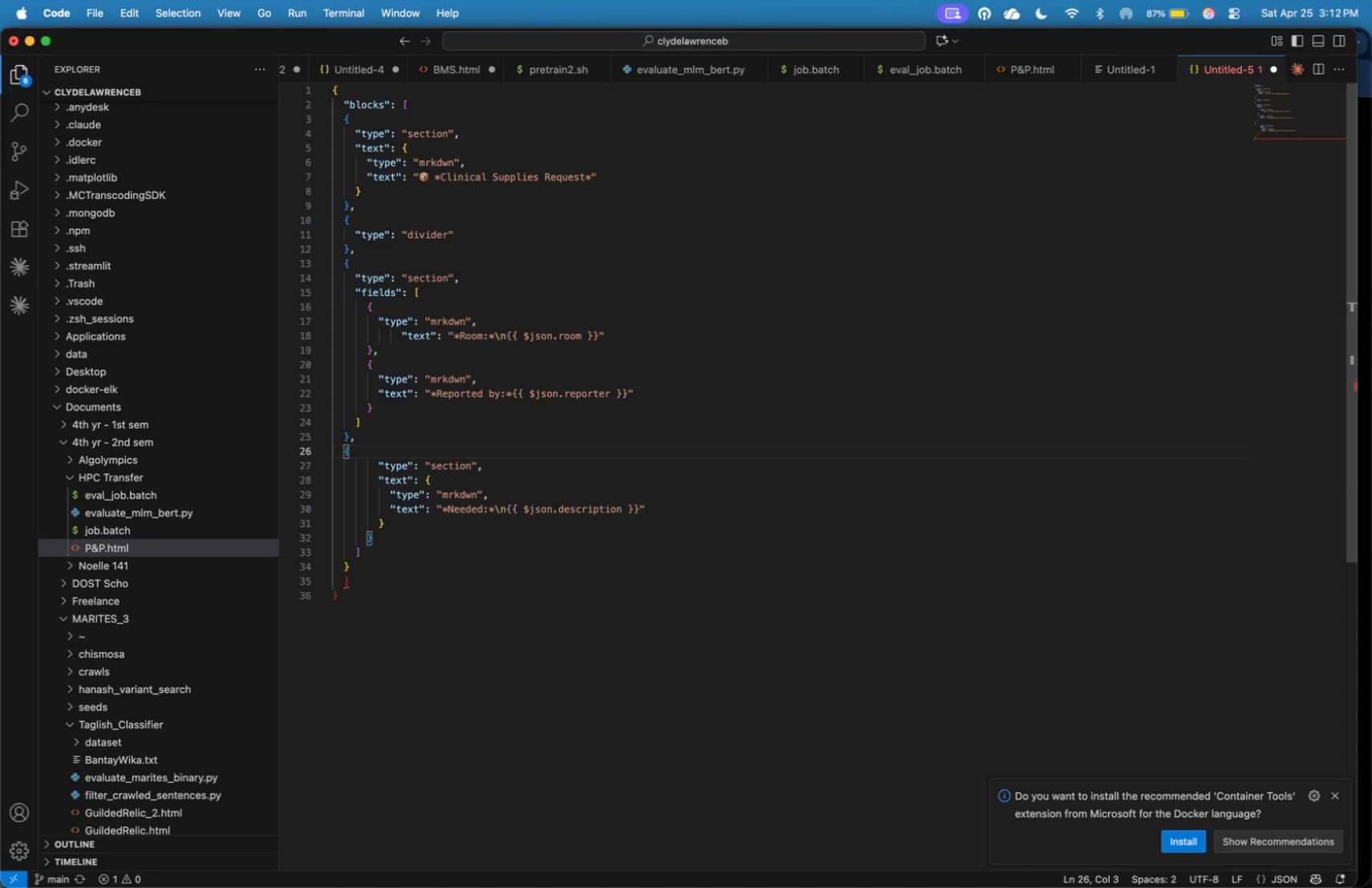 
key(ArrowDown)
 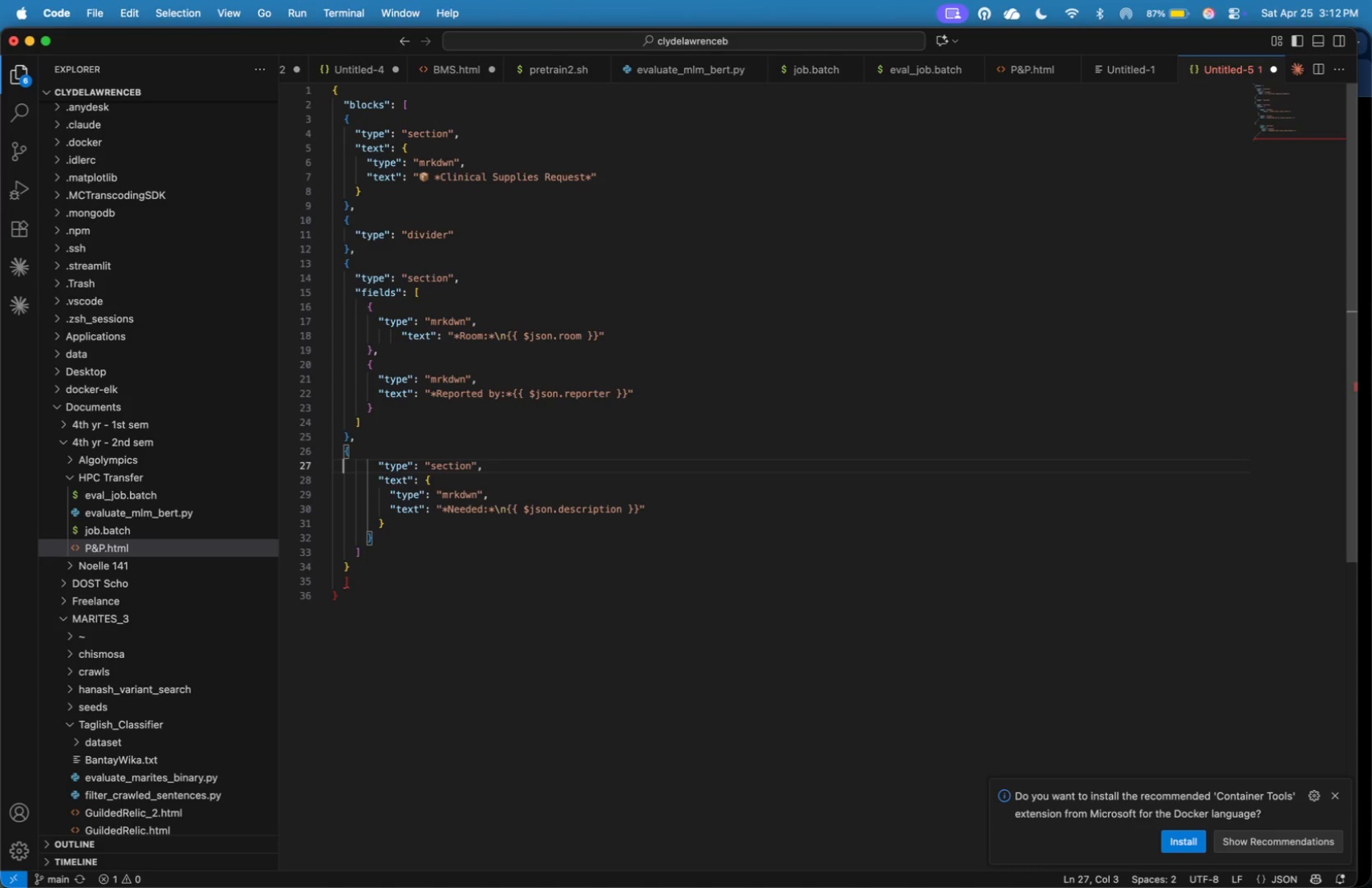 
key(ArrowRight)
 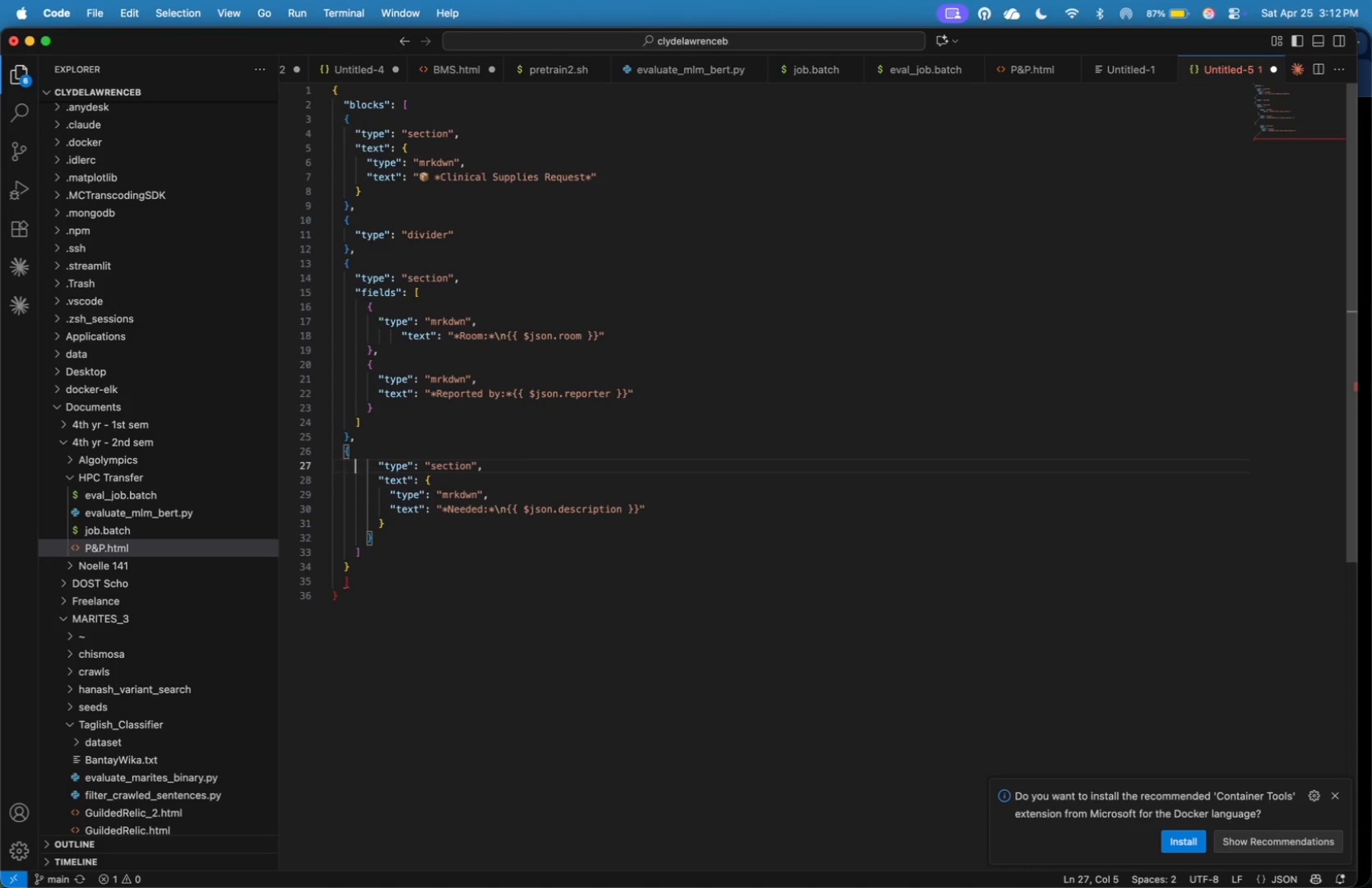 
key(ArrowRight)
 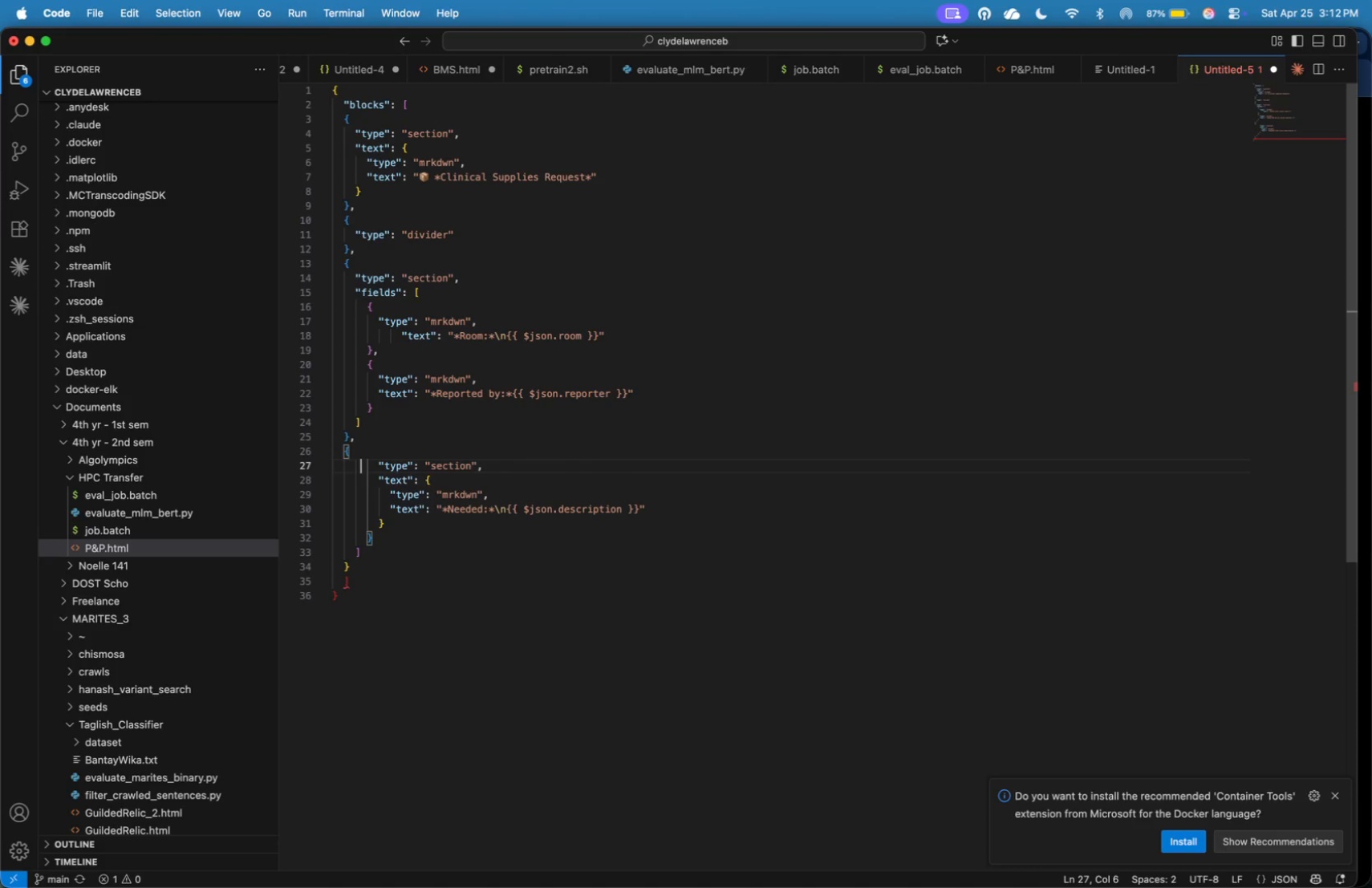 
key(ArrowRight)
 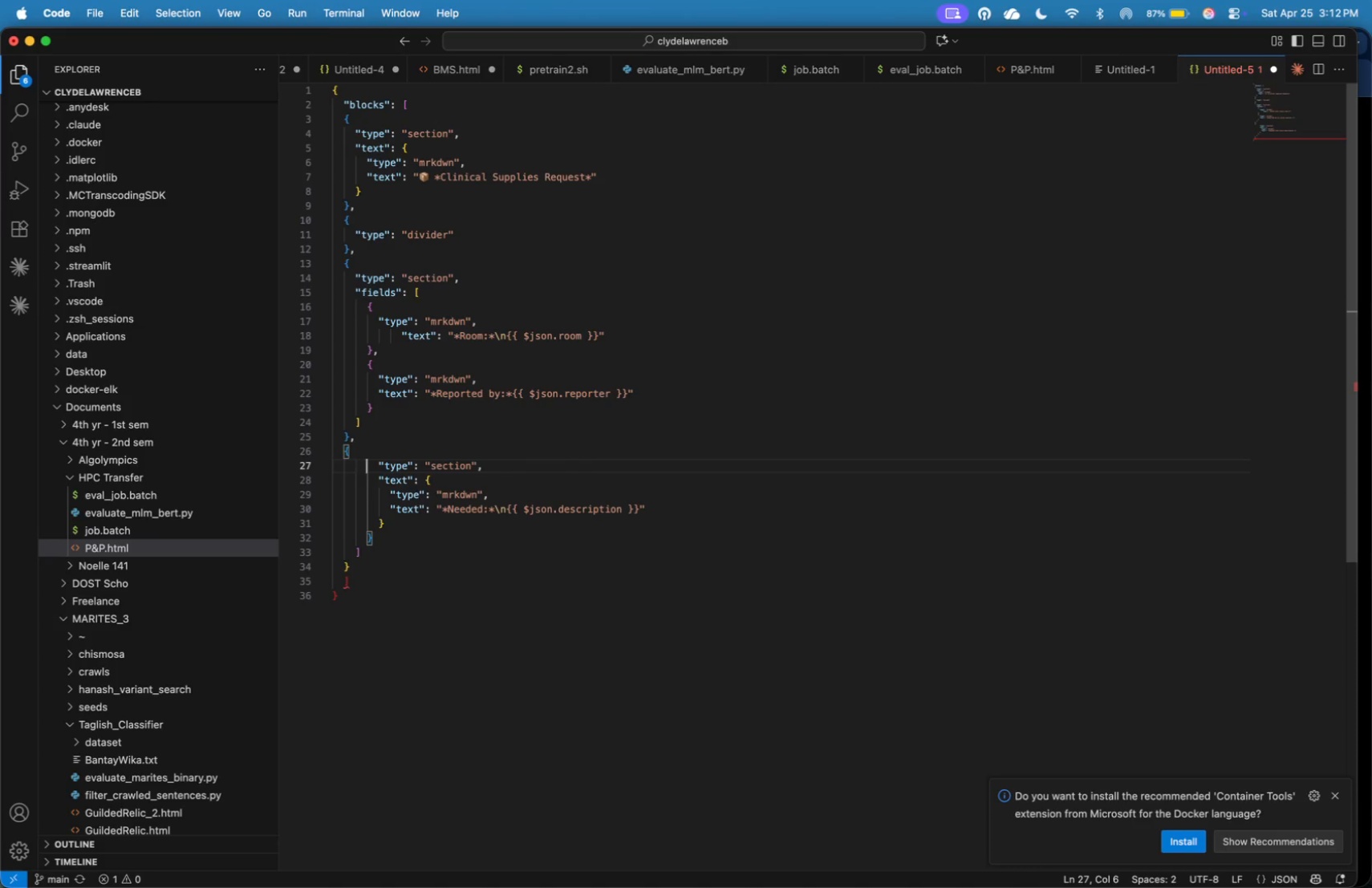 
key(ArrowRight)
 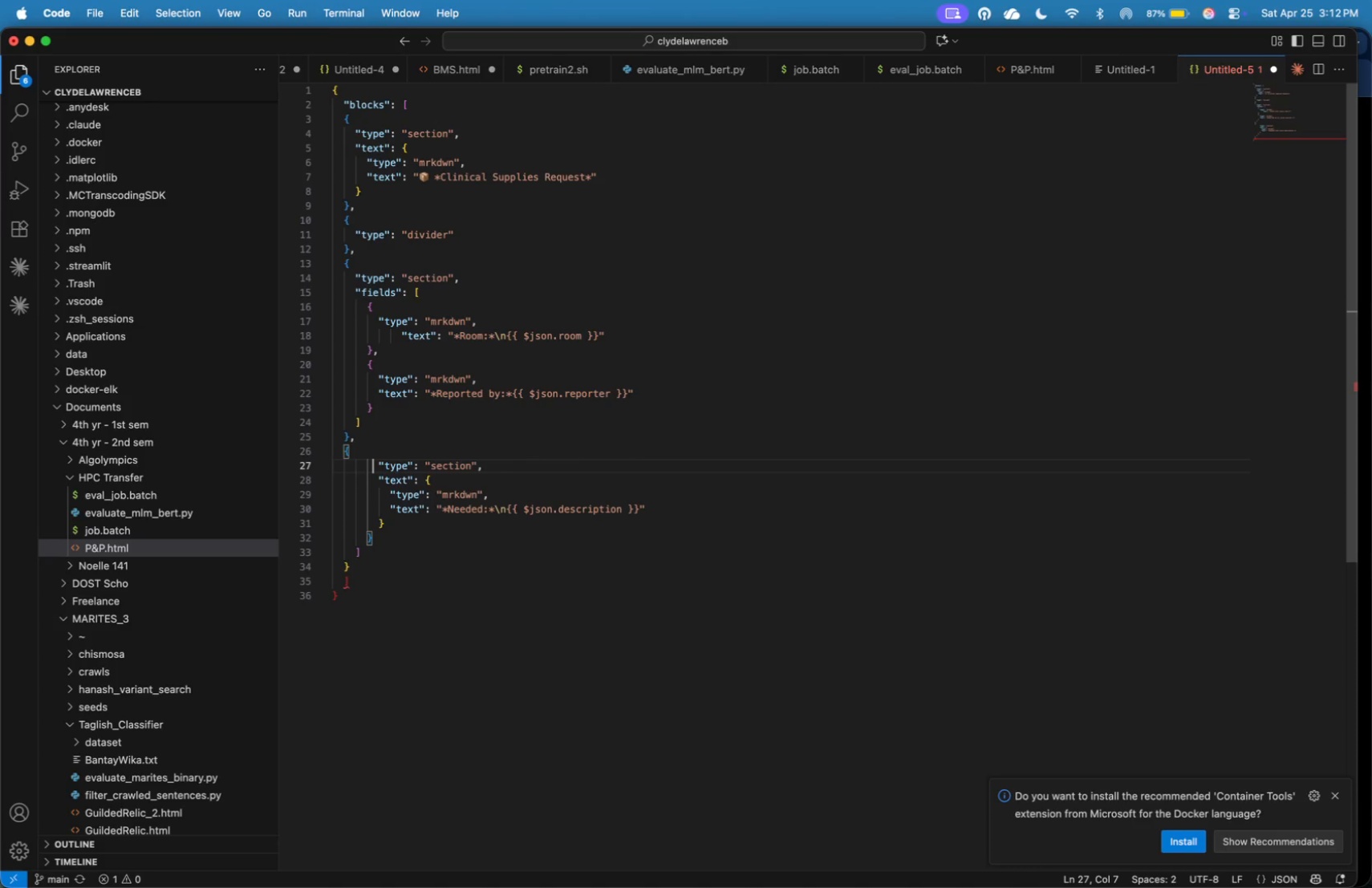 
key(ArrowRight)
 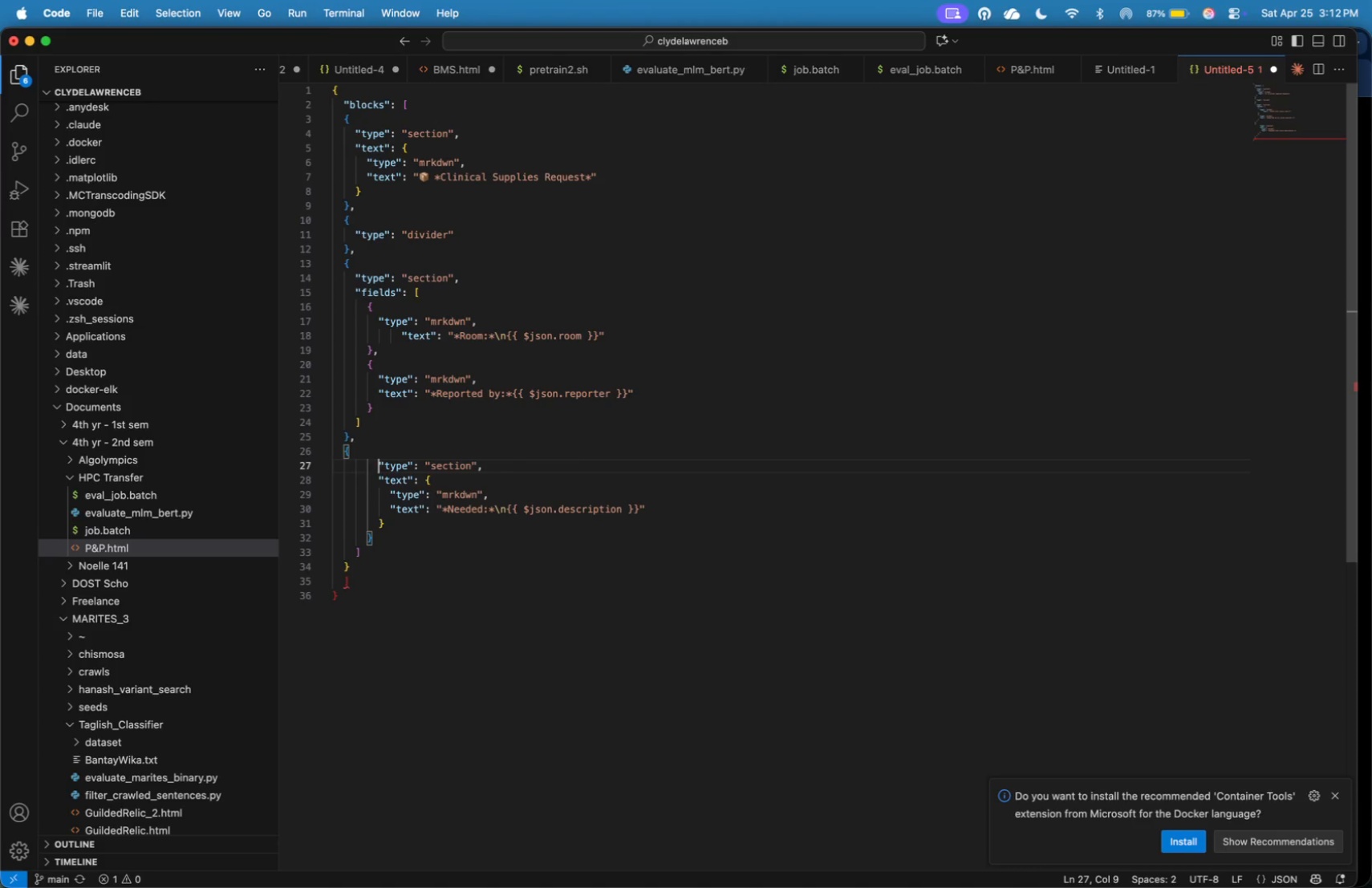 
key(ArrowRight)
 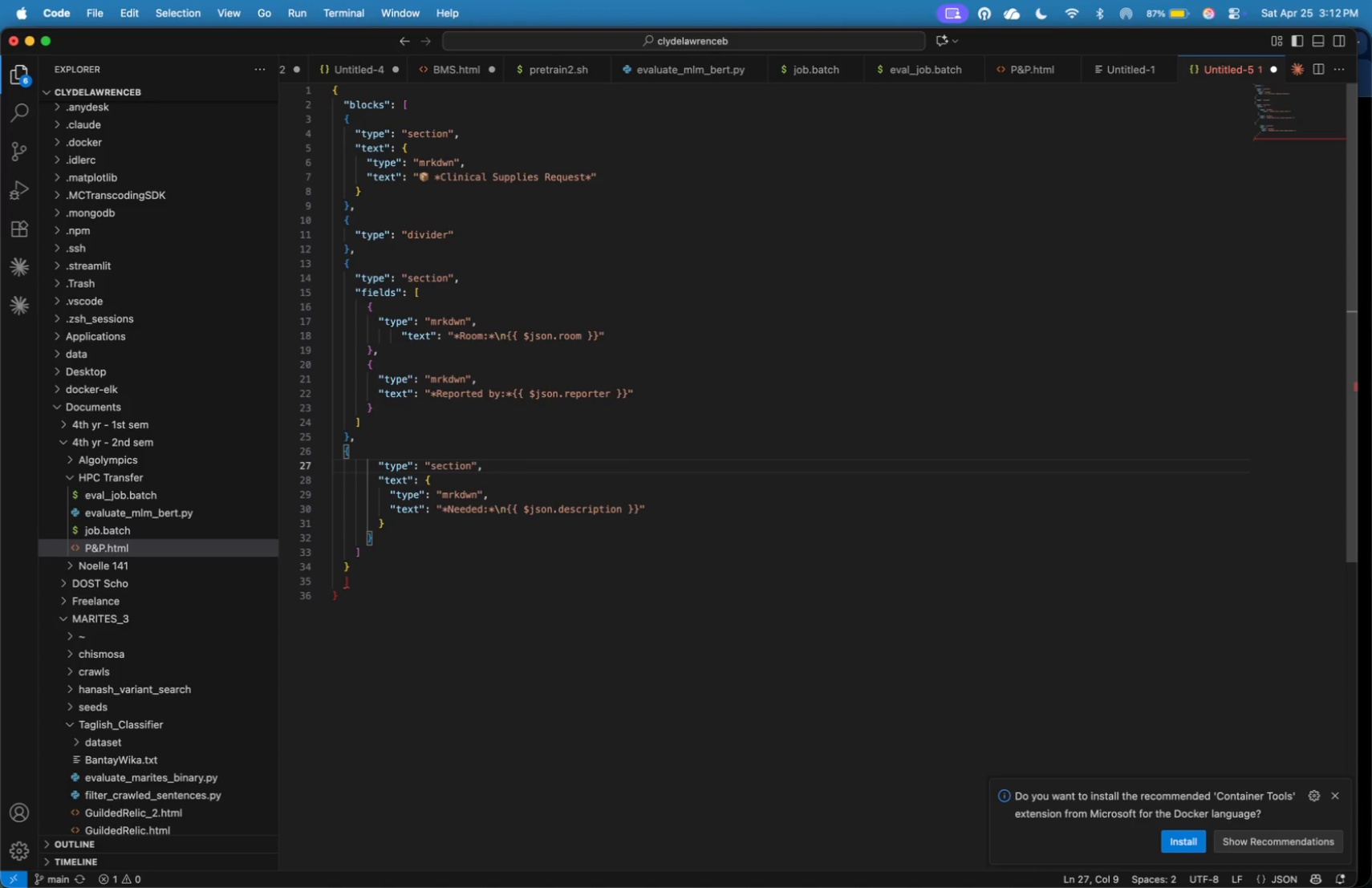 
key(Backspace)
 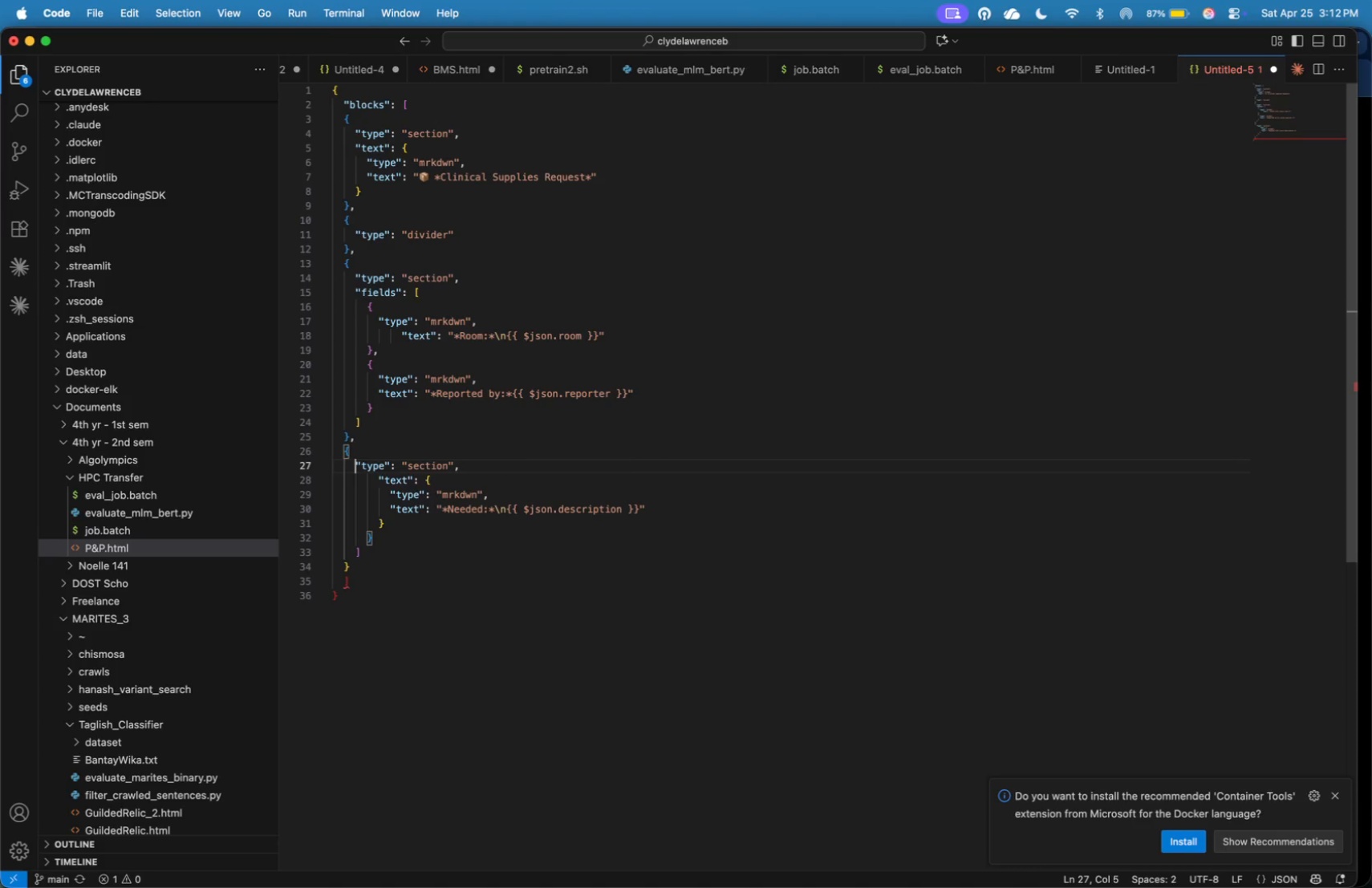 
key(Backspace)
 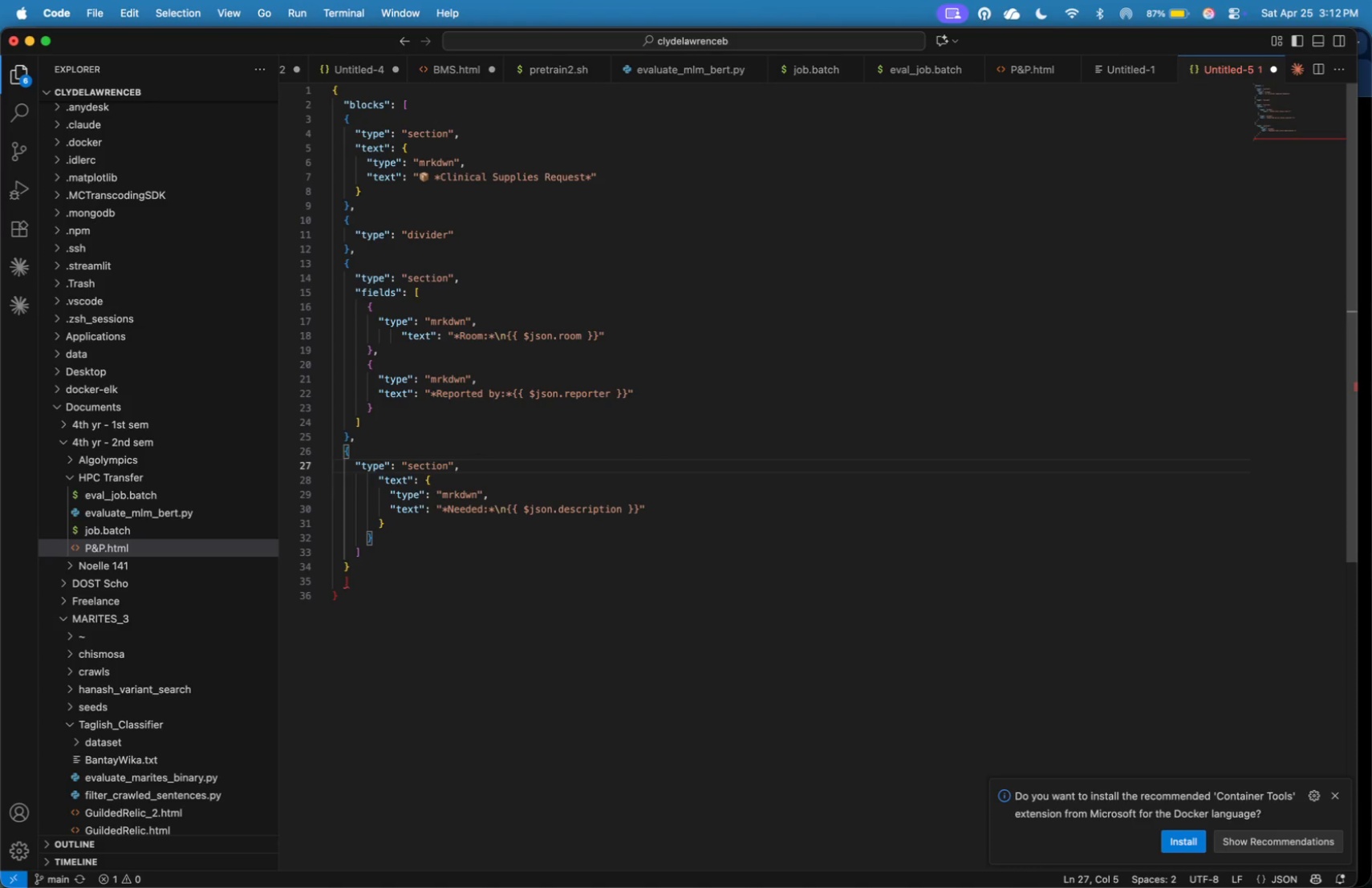 
key(ArrowDown)
 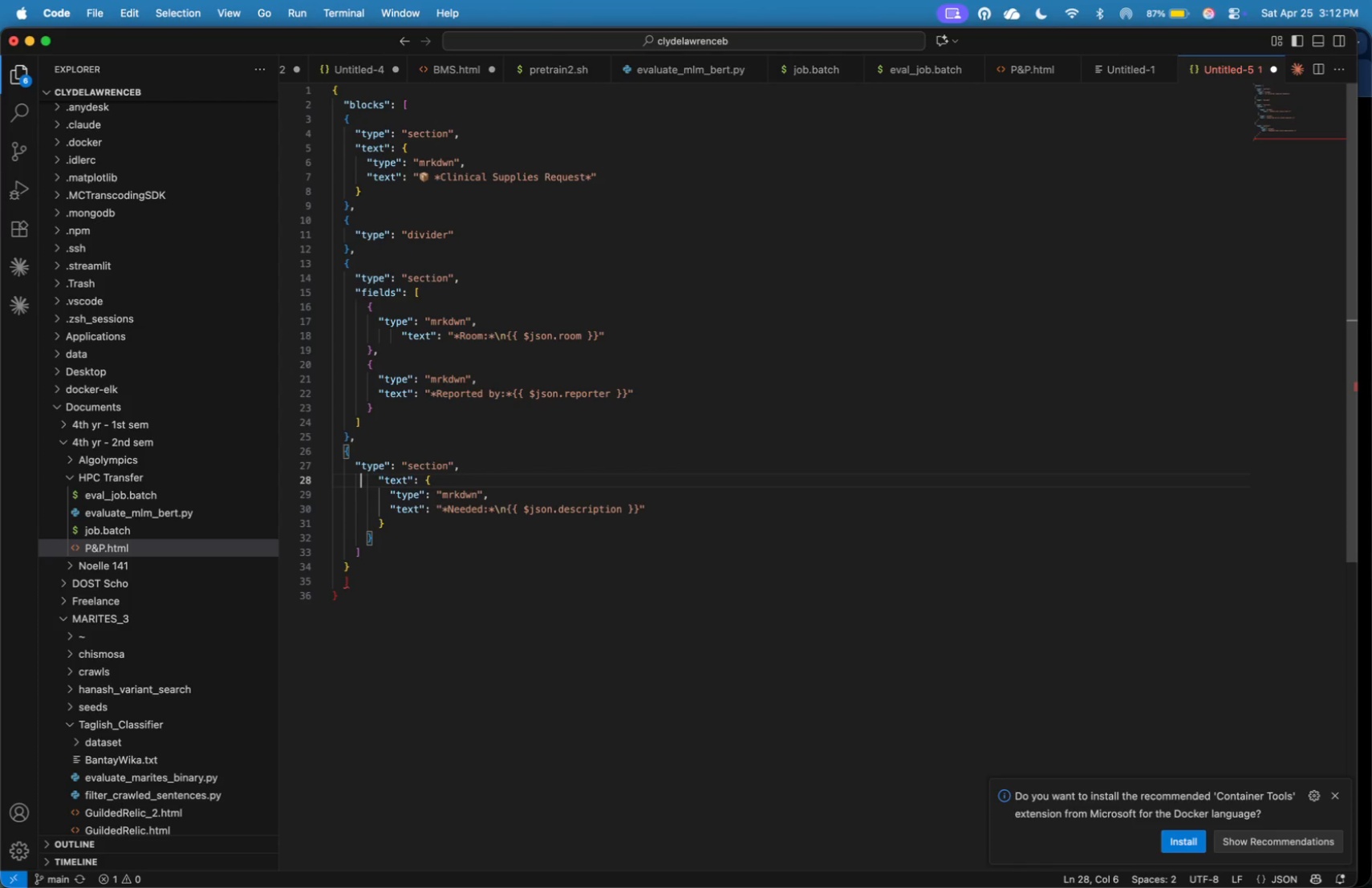 
key(ArrowRight)
 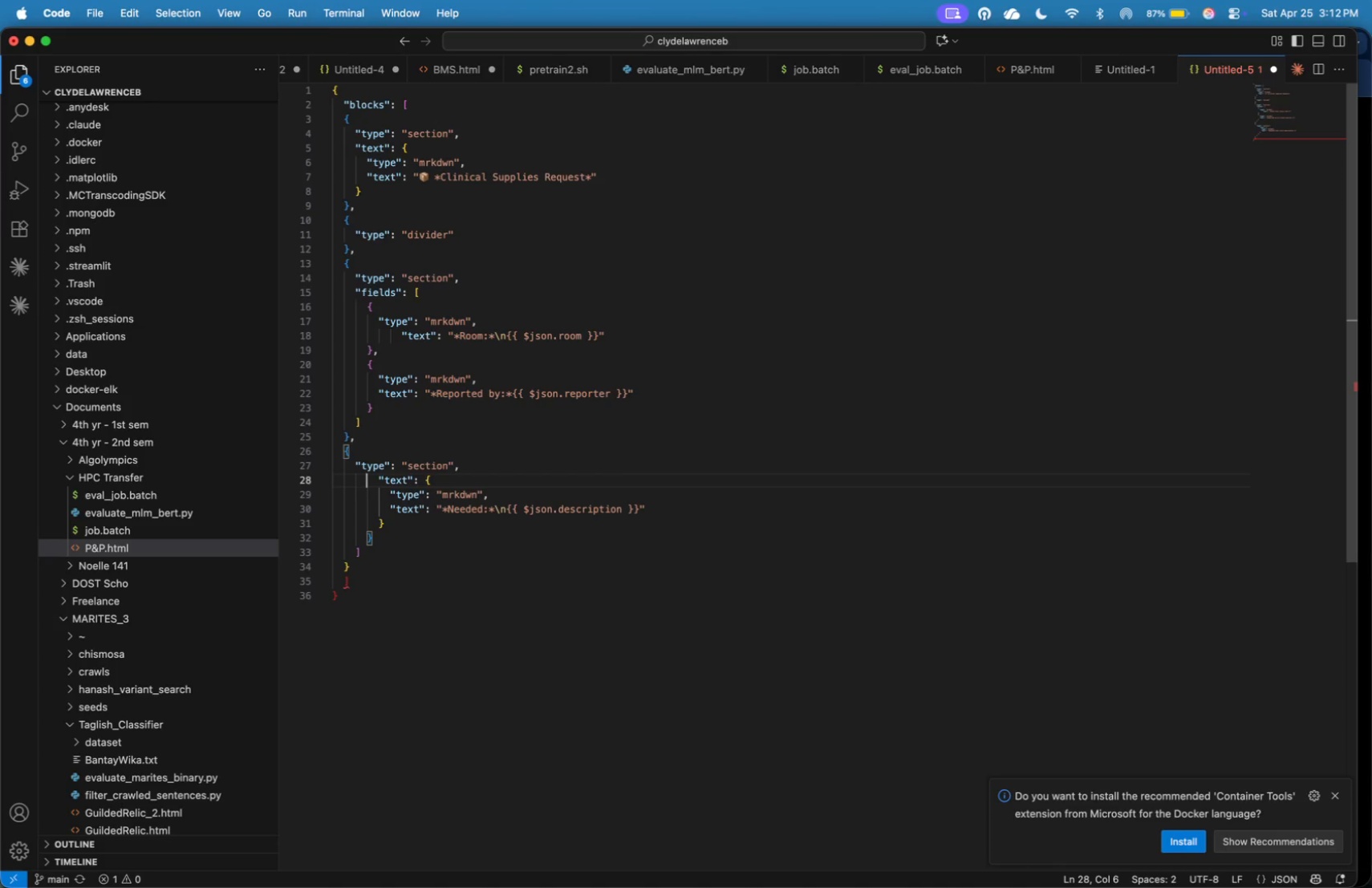 
key(ArrowRight)
 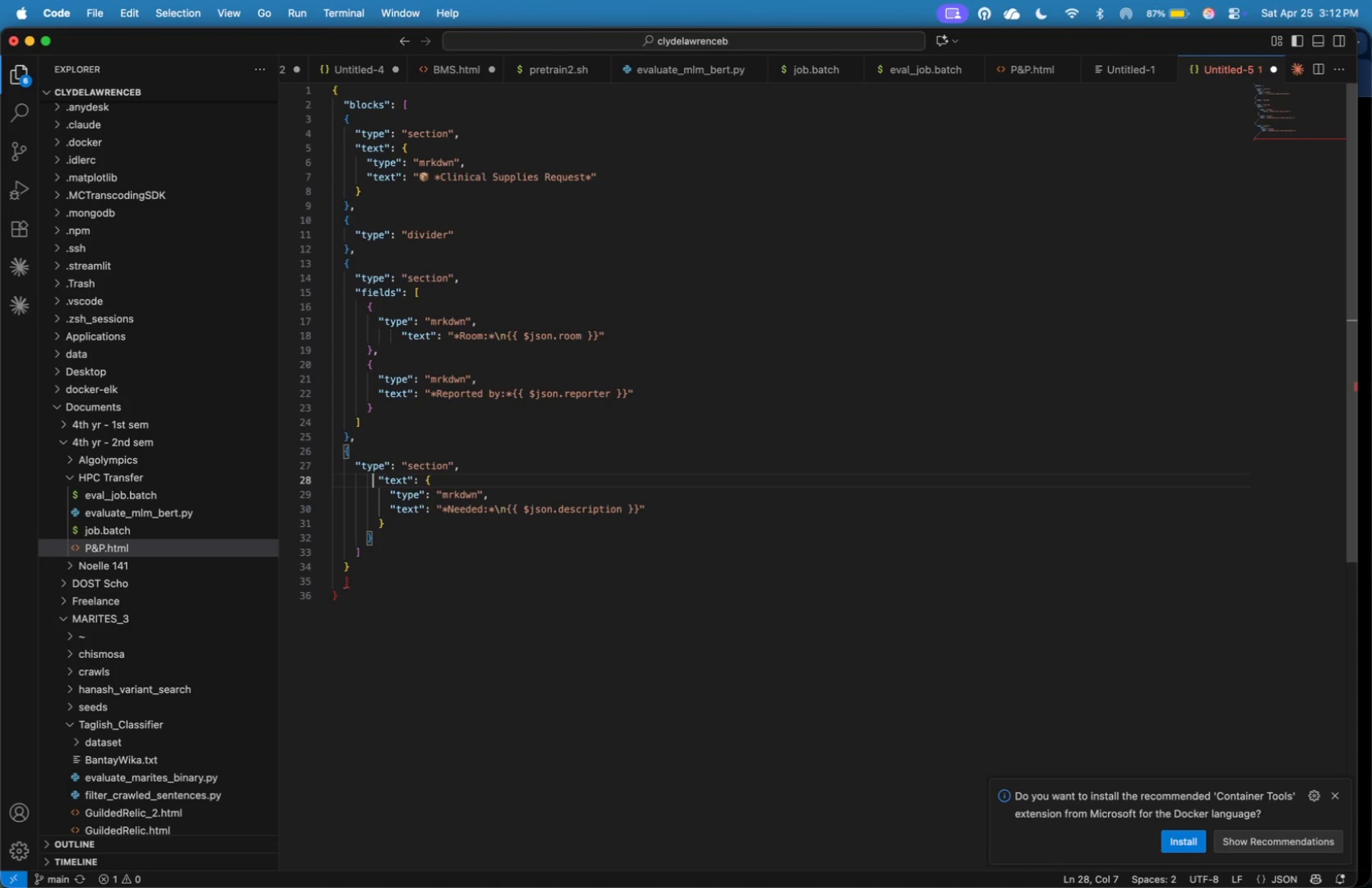 
key(ArrowRight)
 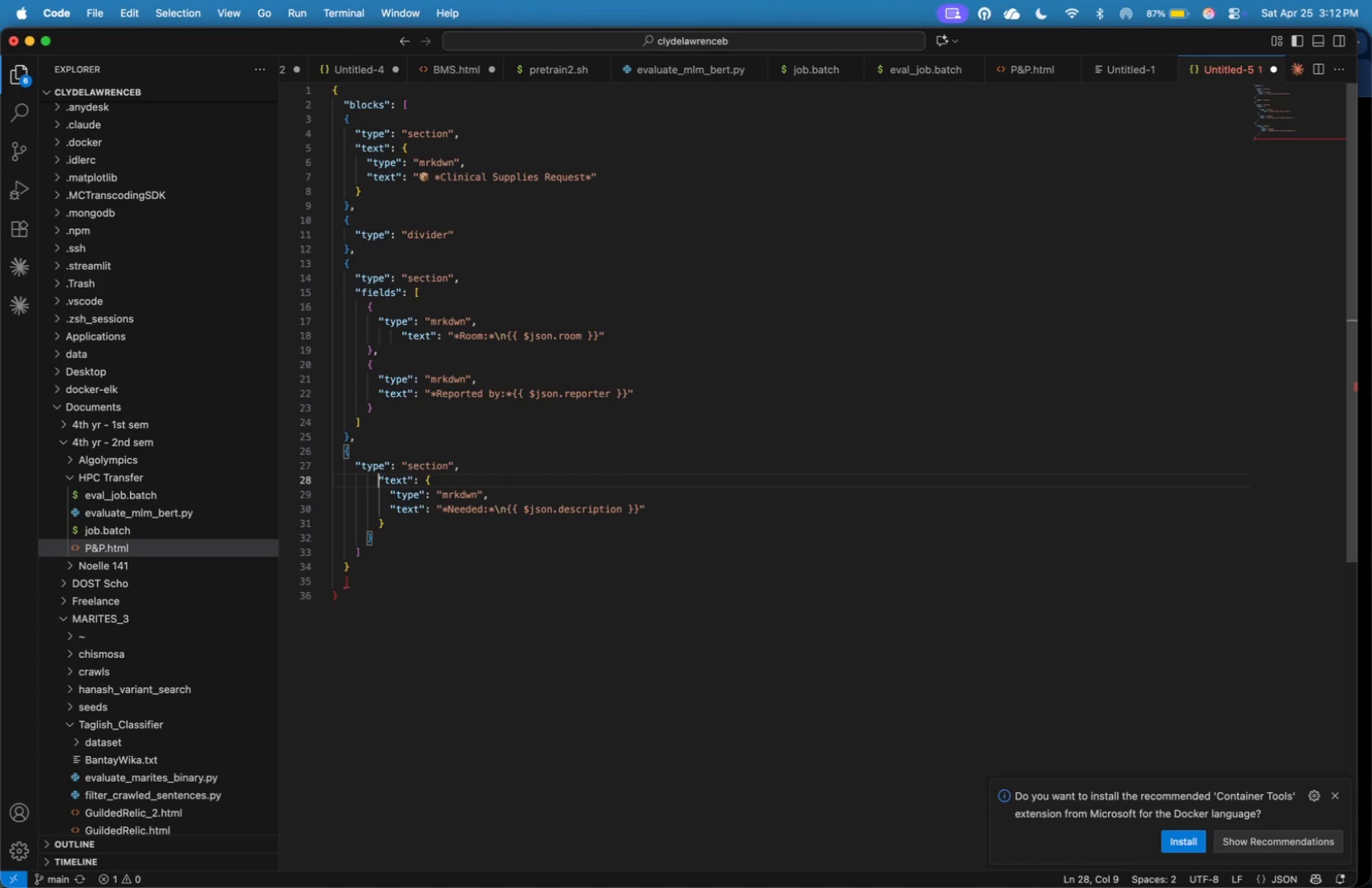 
key(ArrowRight)
 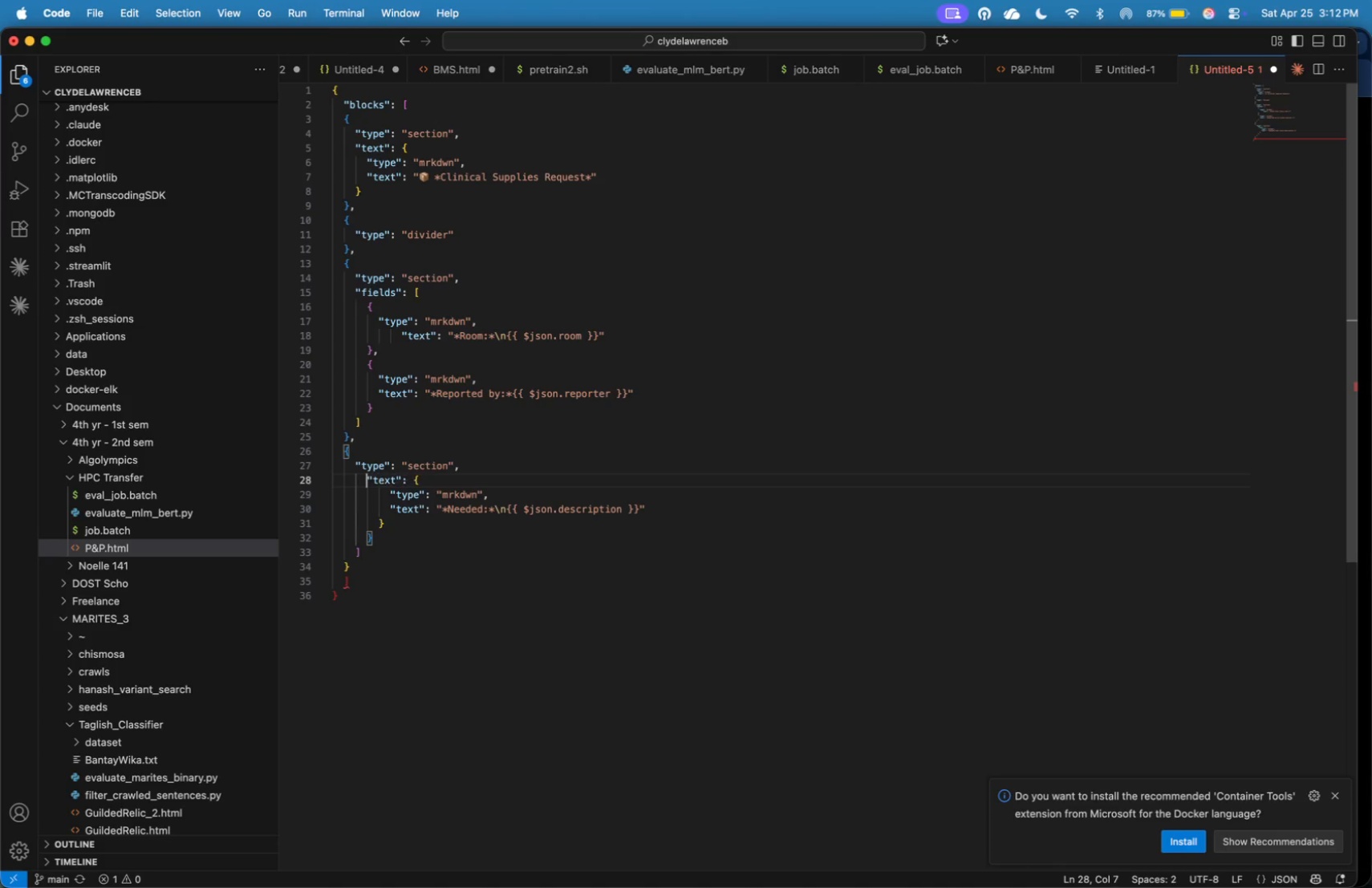 
key(Backspace)
 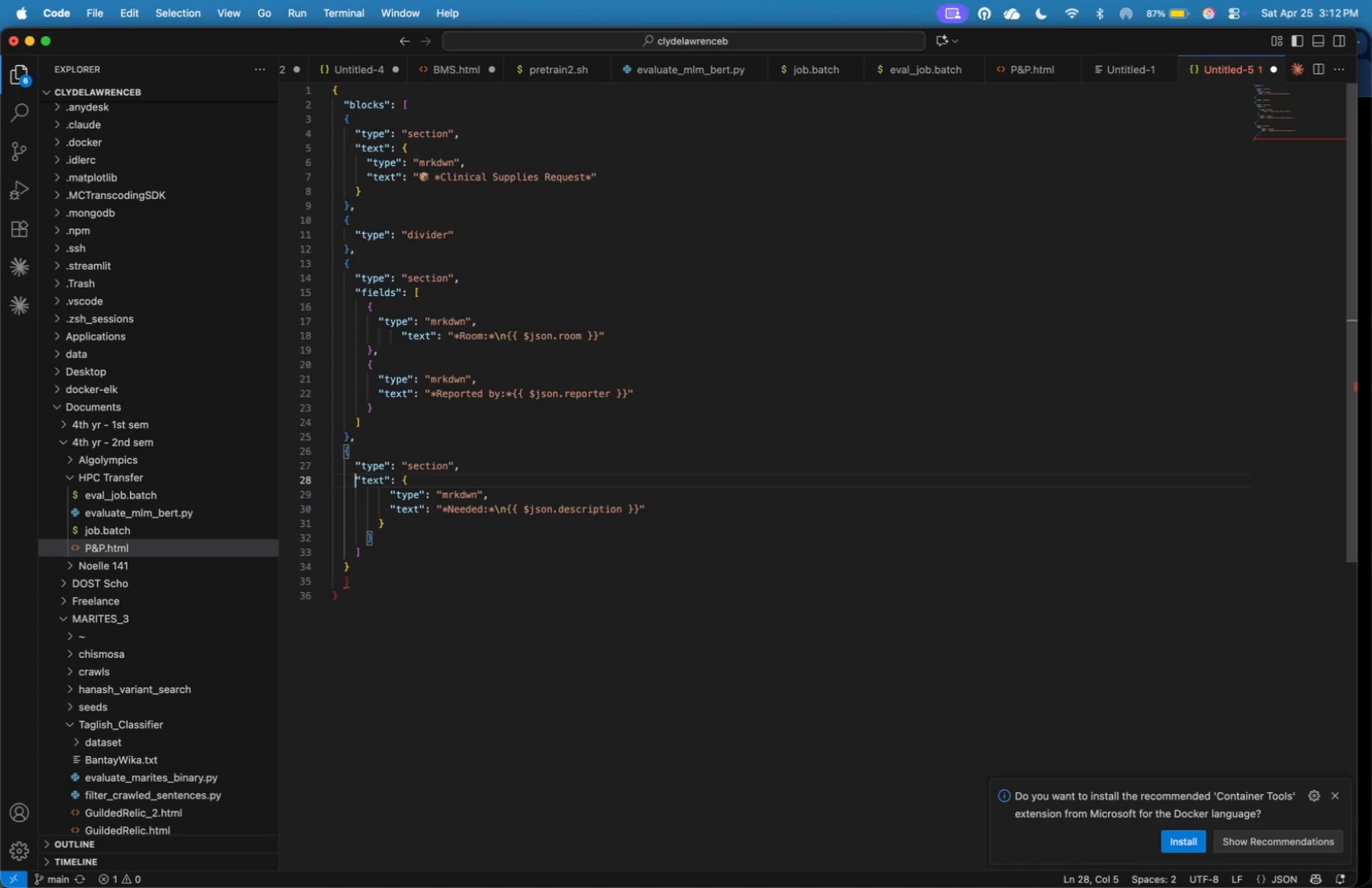 
key(Backspace)
 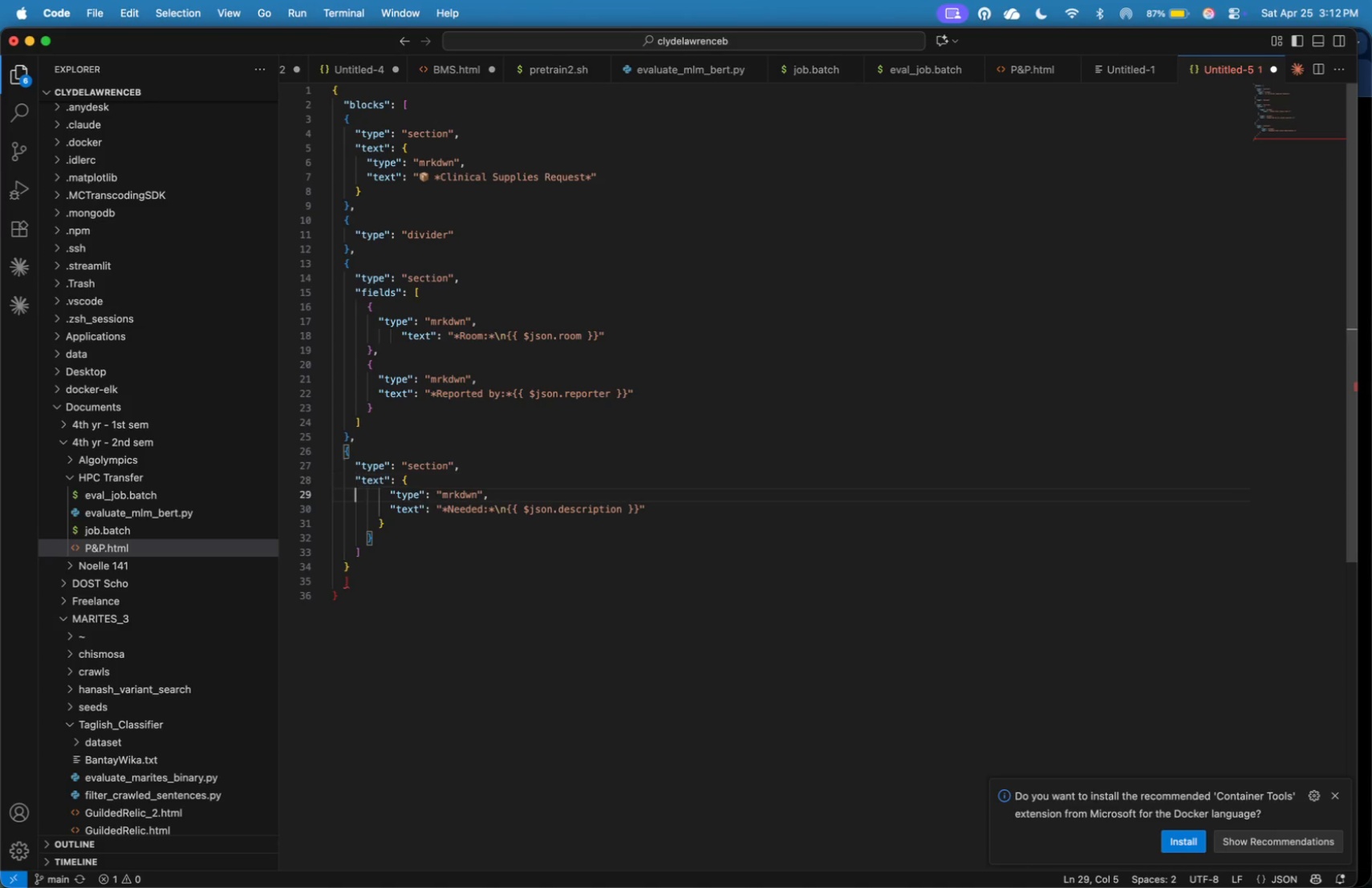 
key(ArrowDown)
 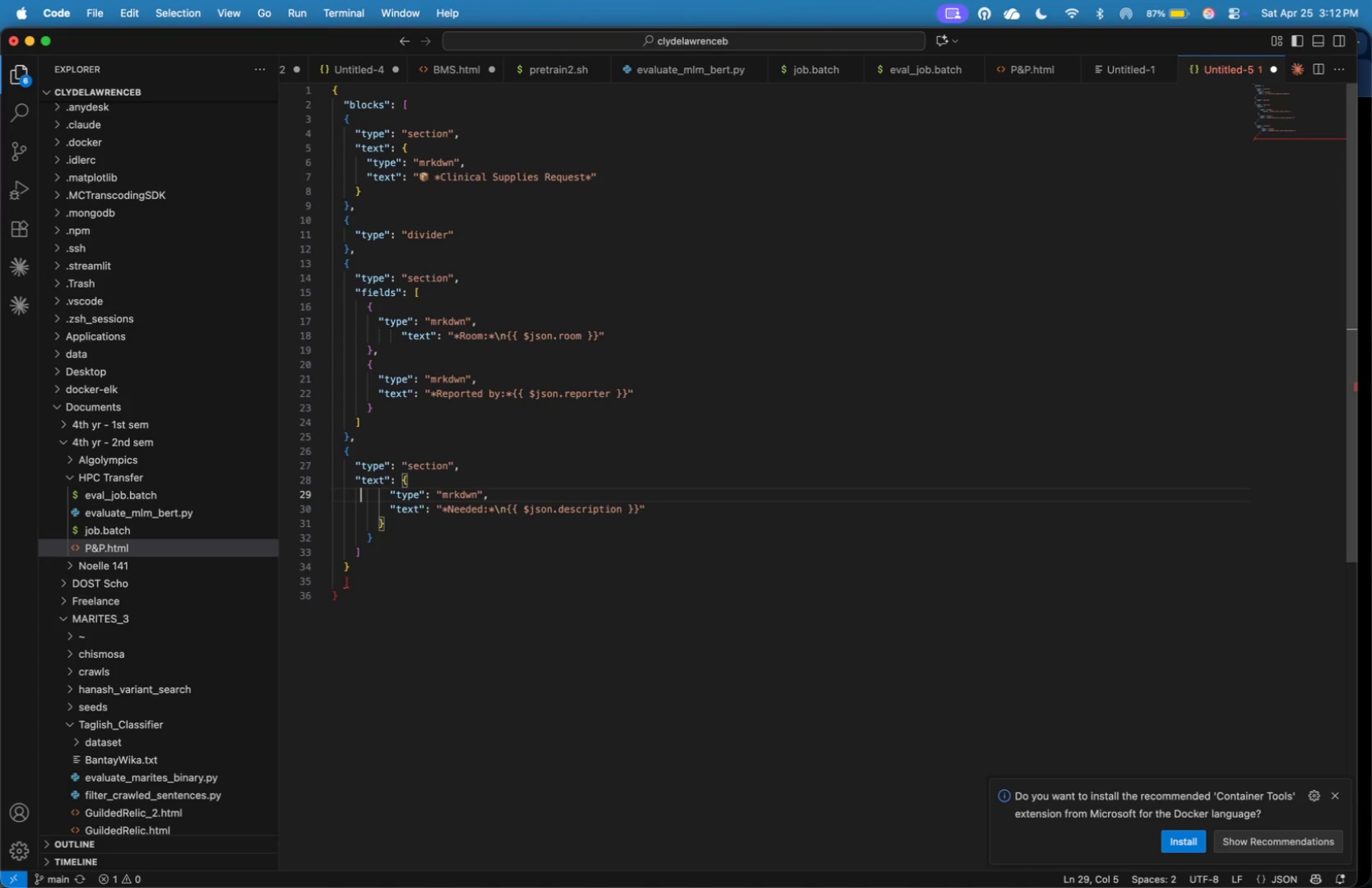 
key(ArrowRight)
 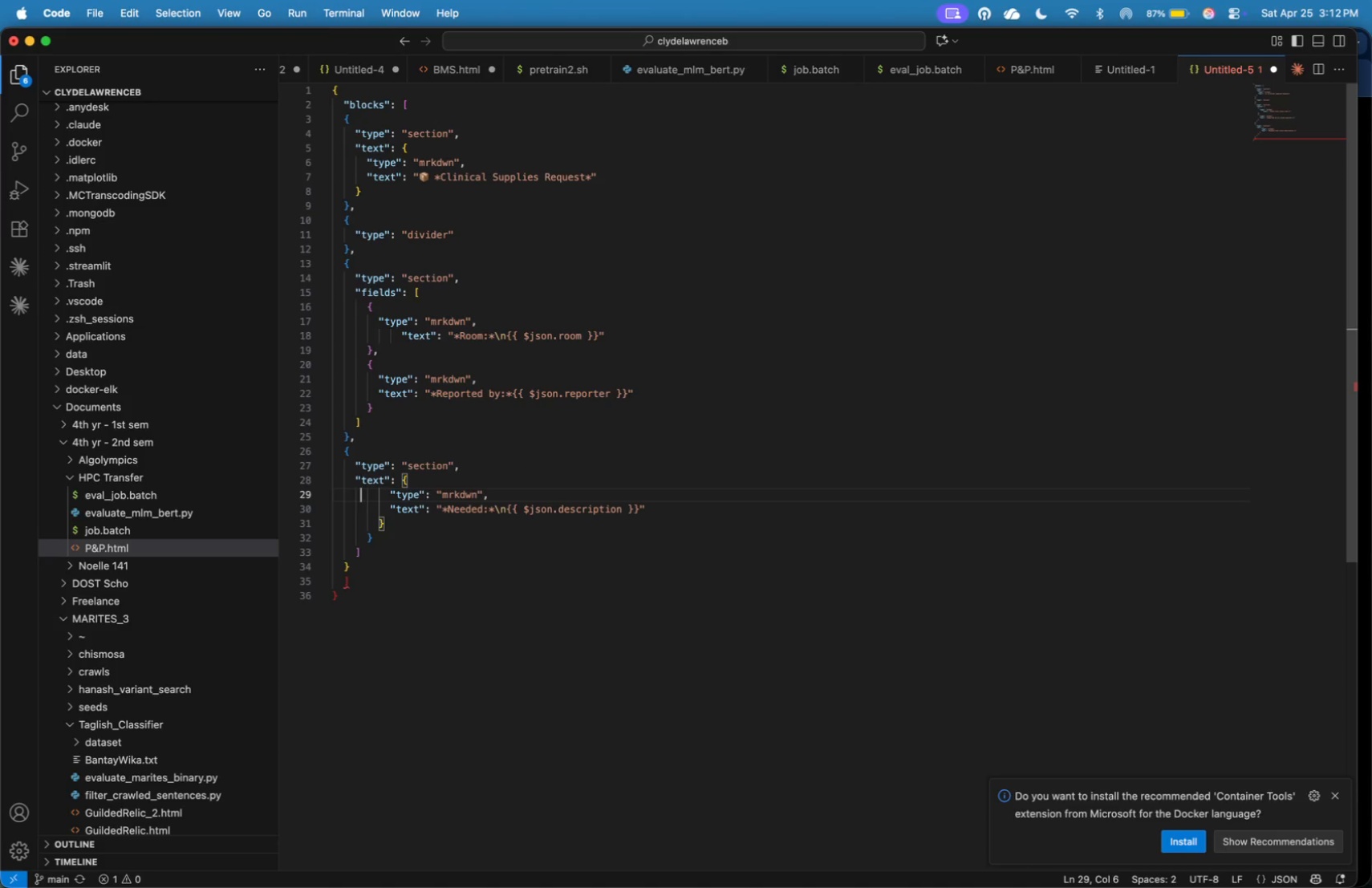 
key(ArrowRight)
 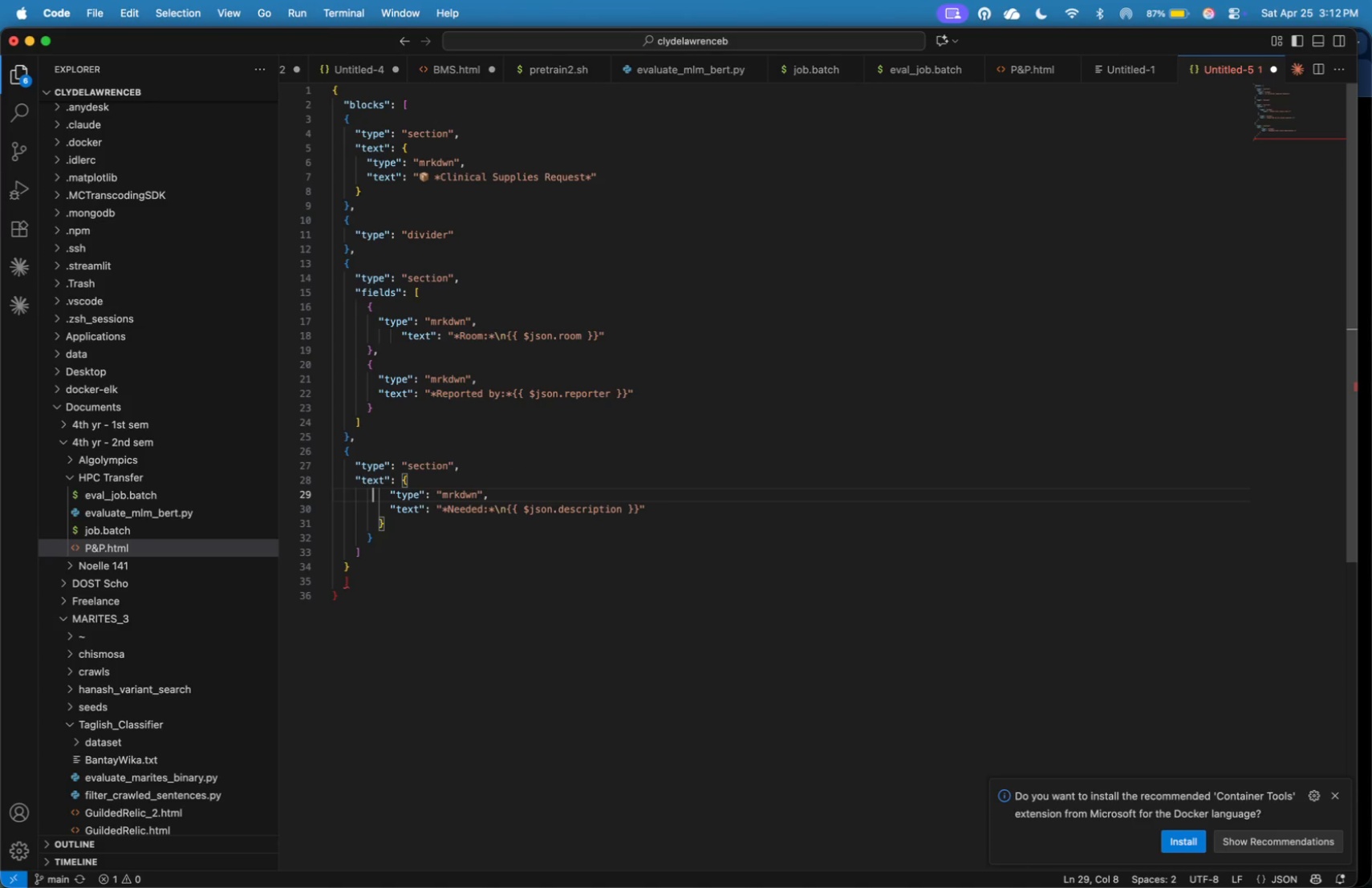 
key(ArrowRight)
 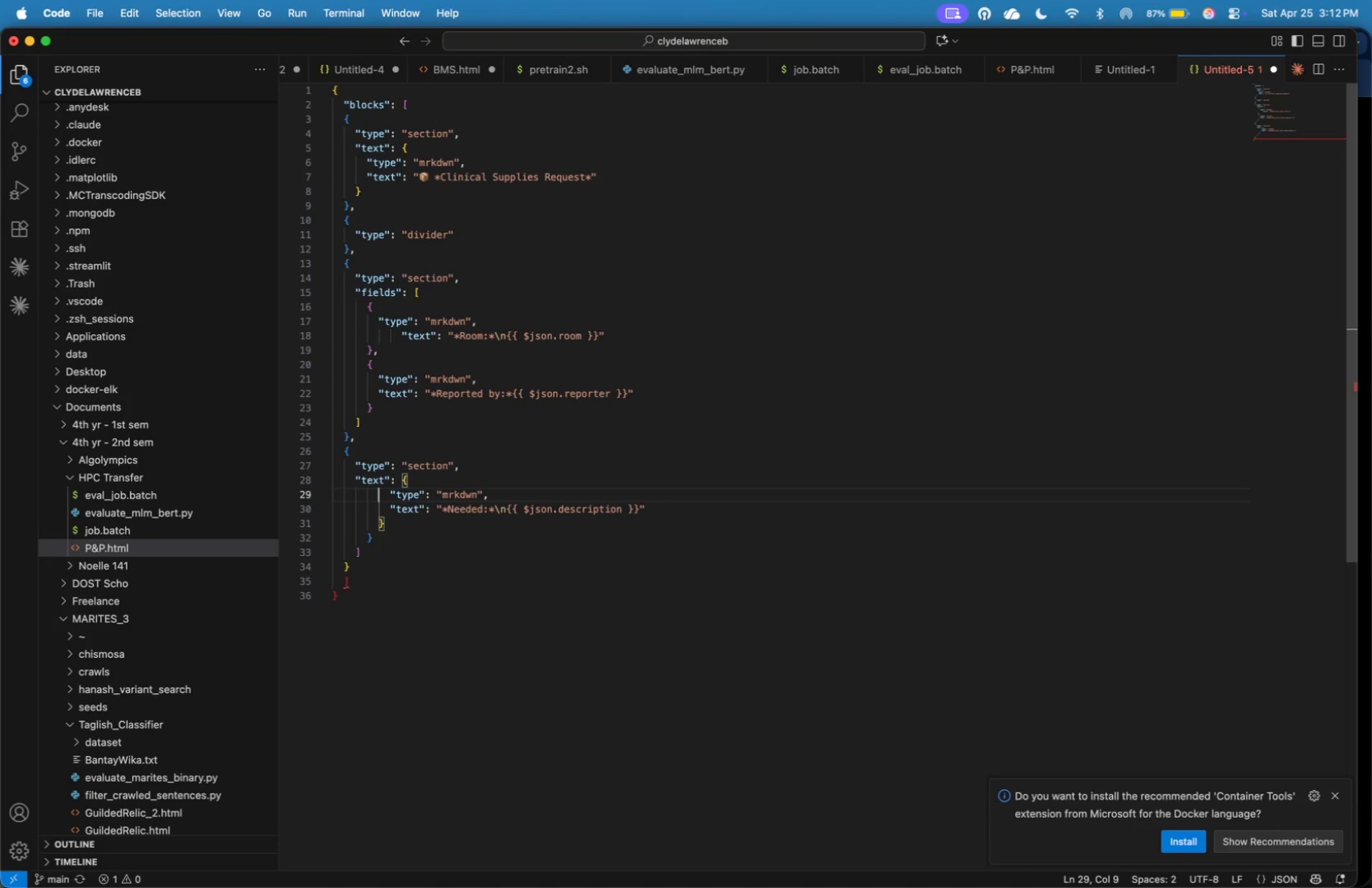 
key(ArrowRight)
 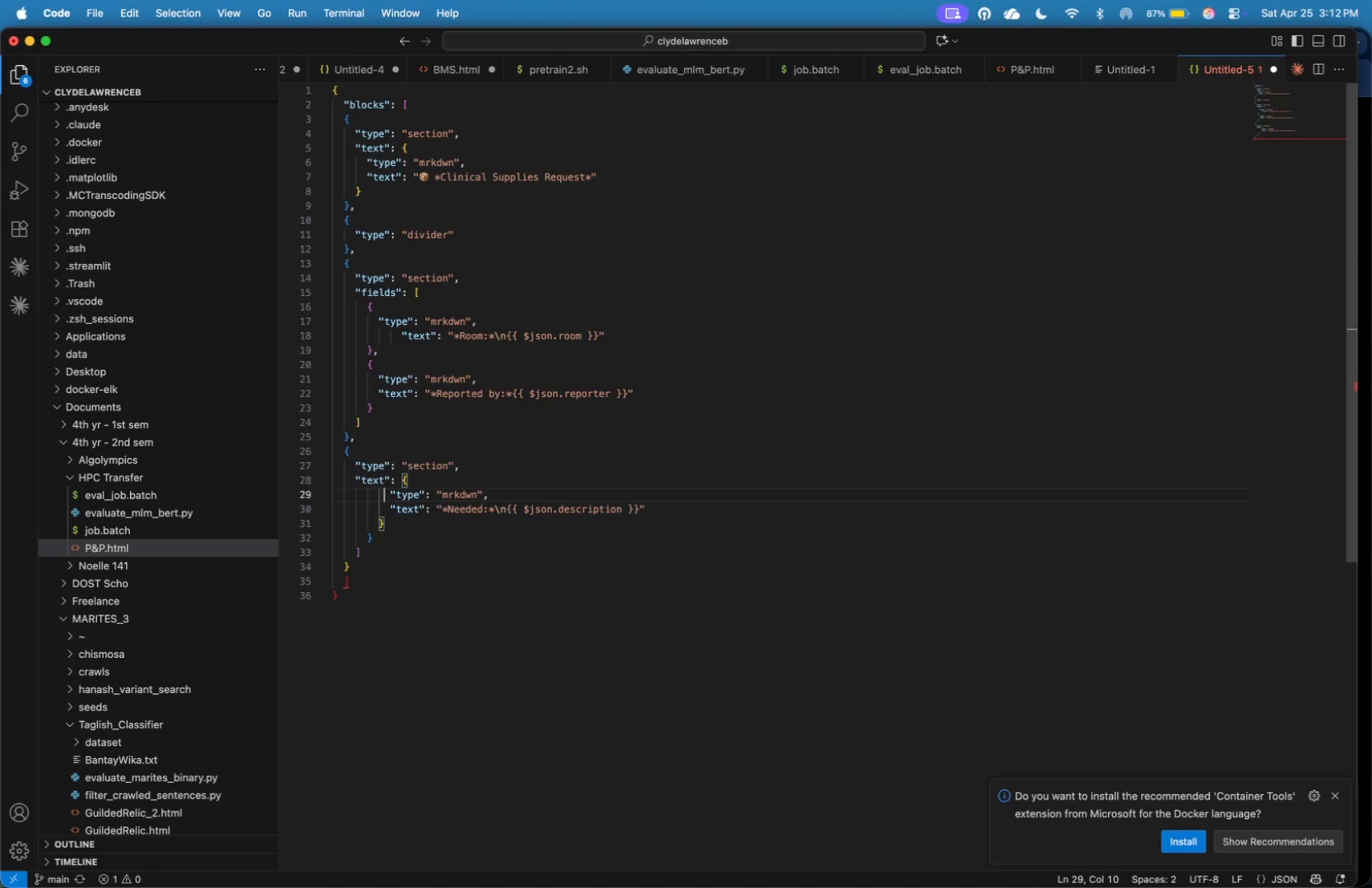 
key(ArrowRight)
 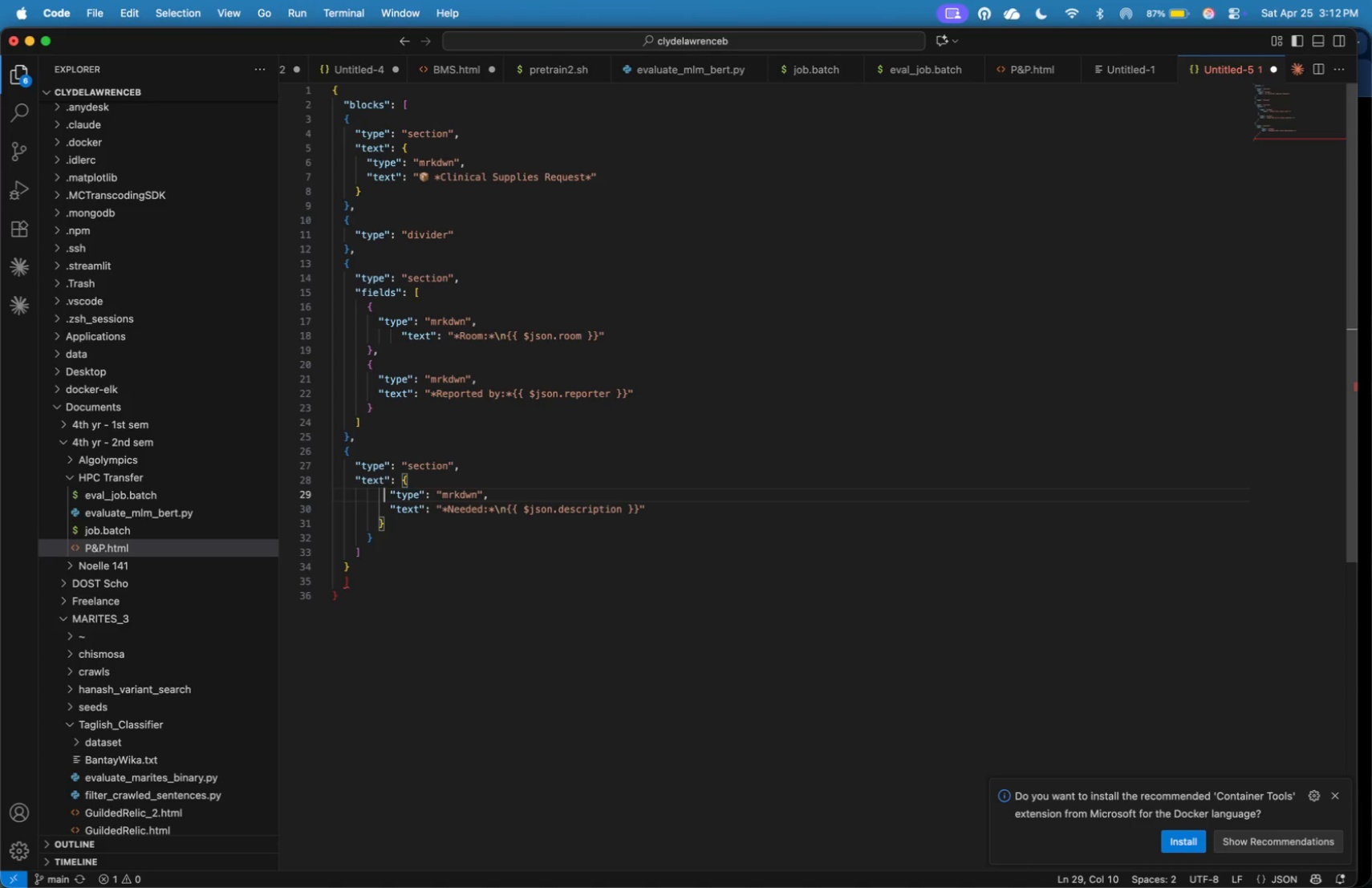 
key(ArrowRight)
 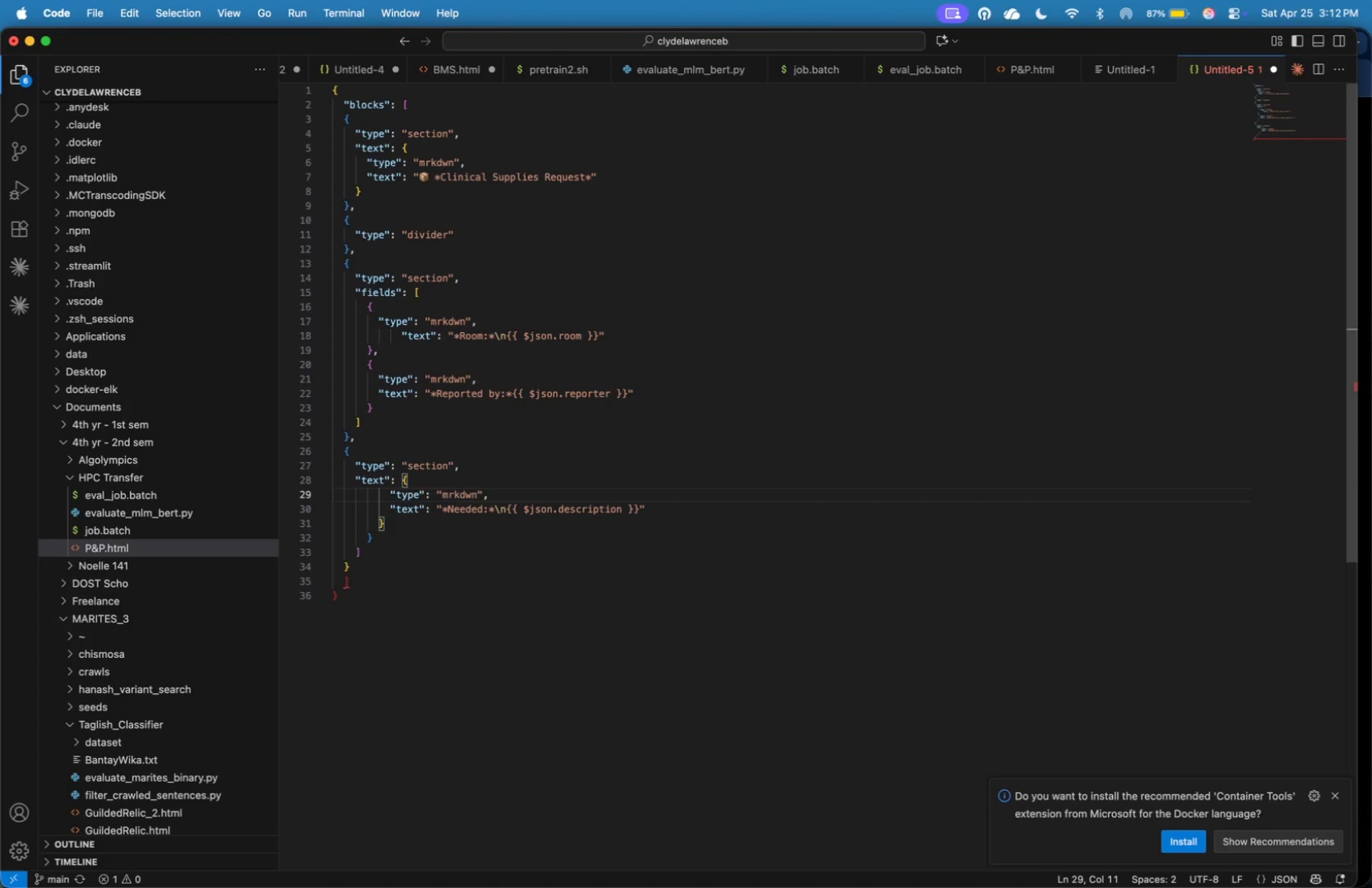 
key(Backspace)
 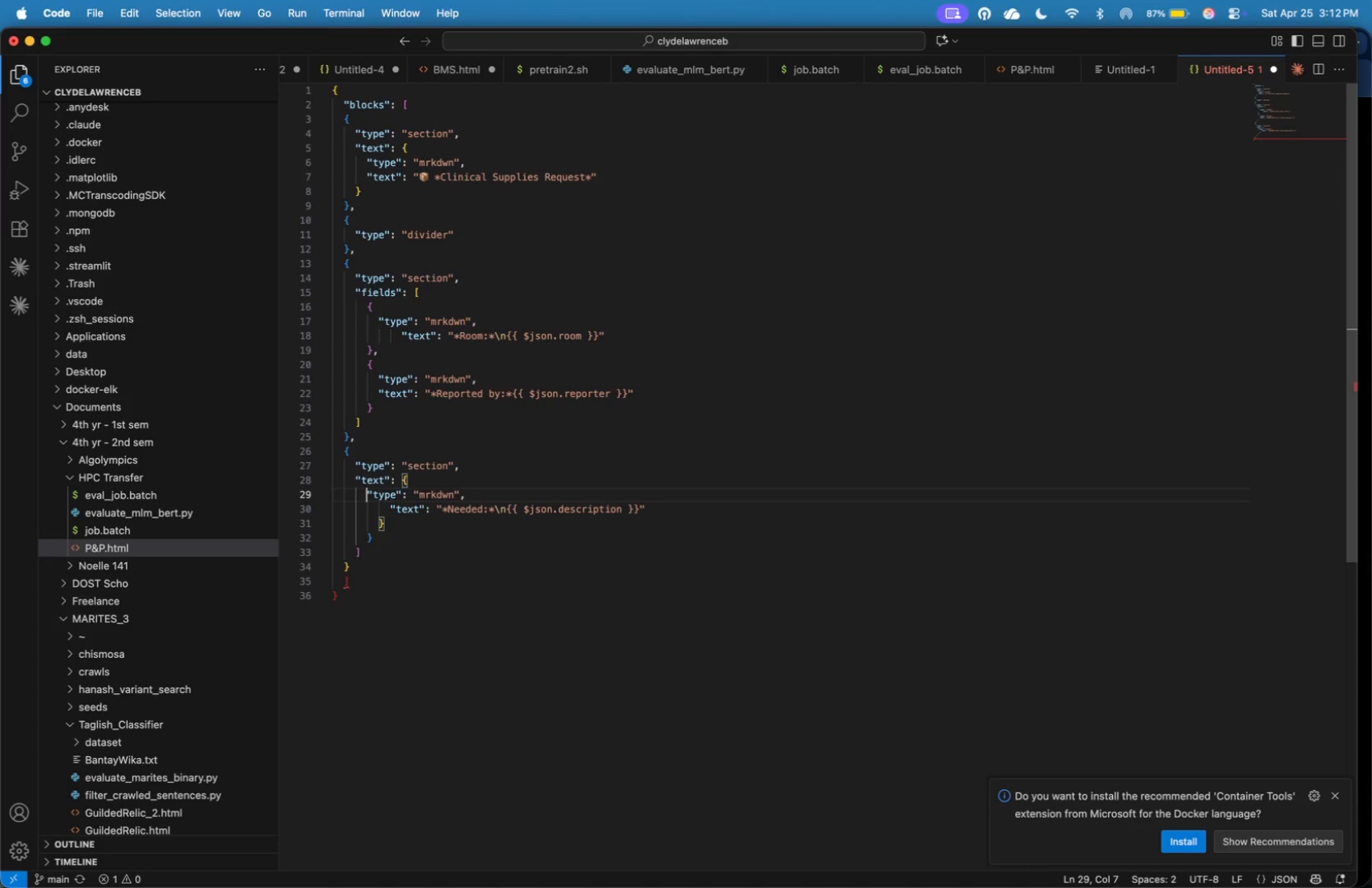 
key(Backspace)
 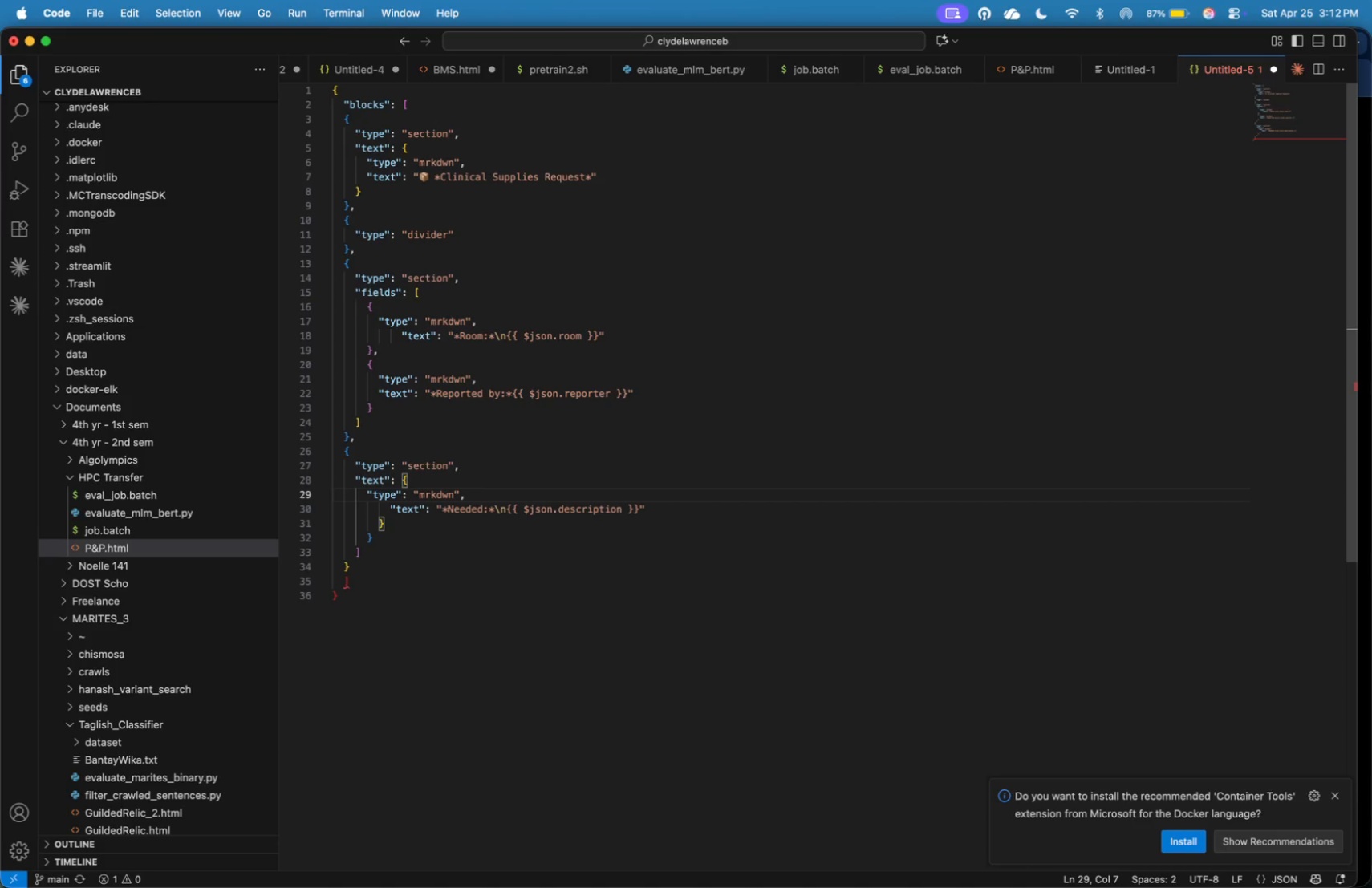 
key(ArrowDown)
 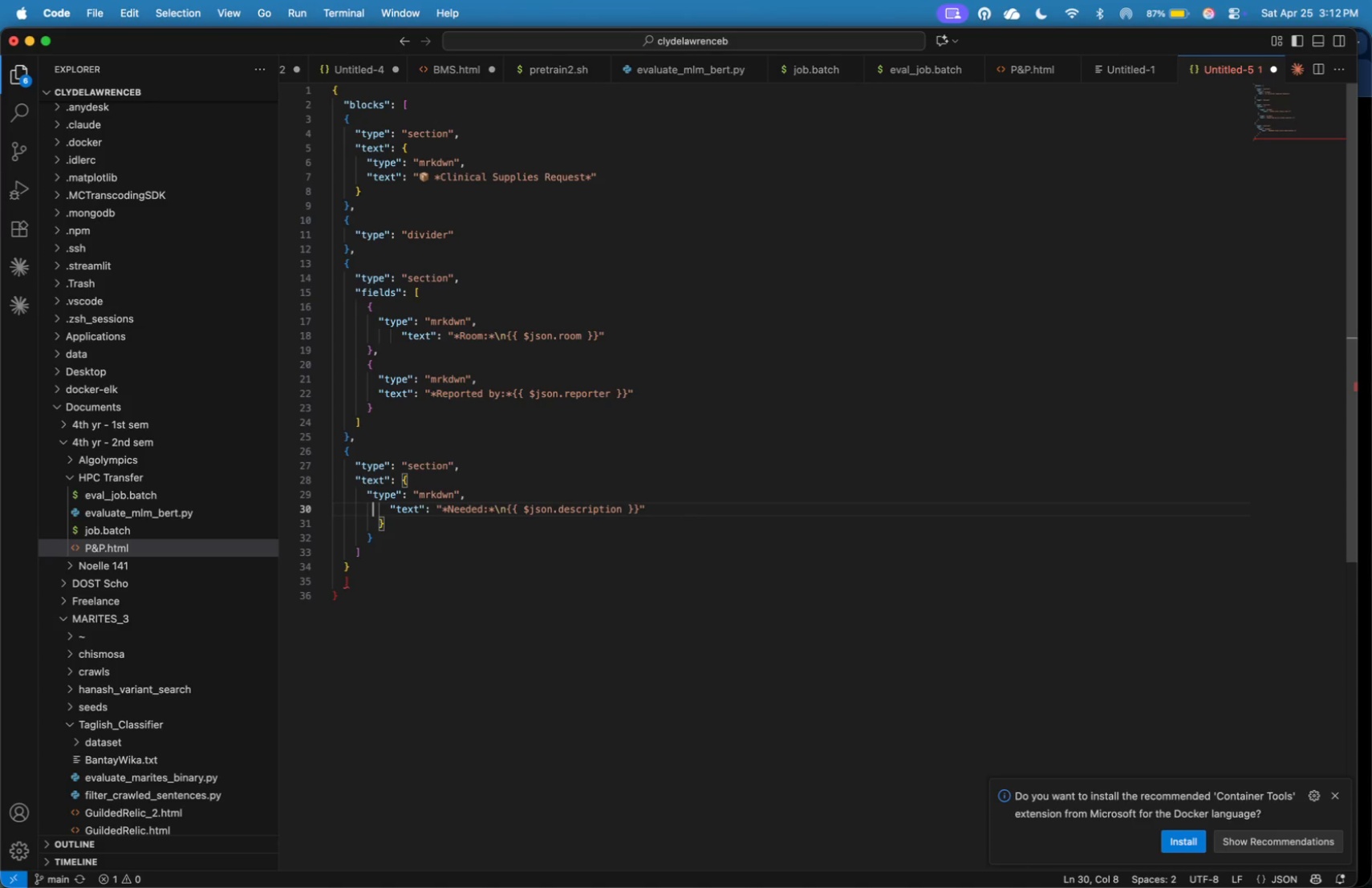 
key(ArrowRight)
 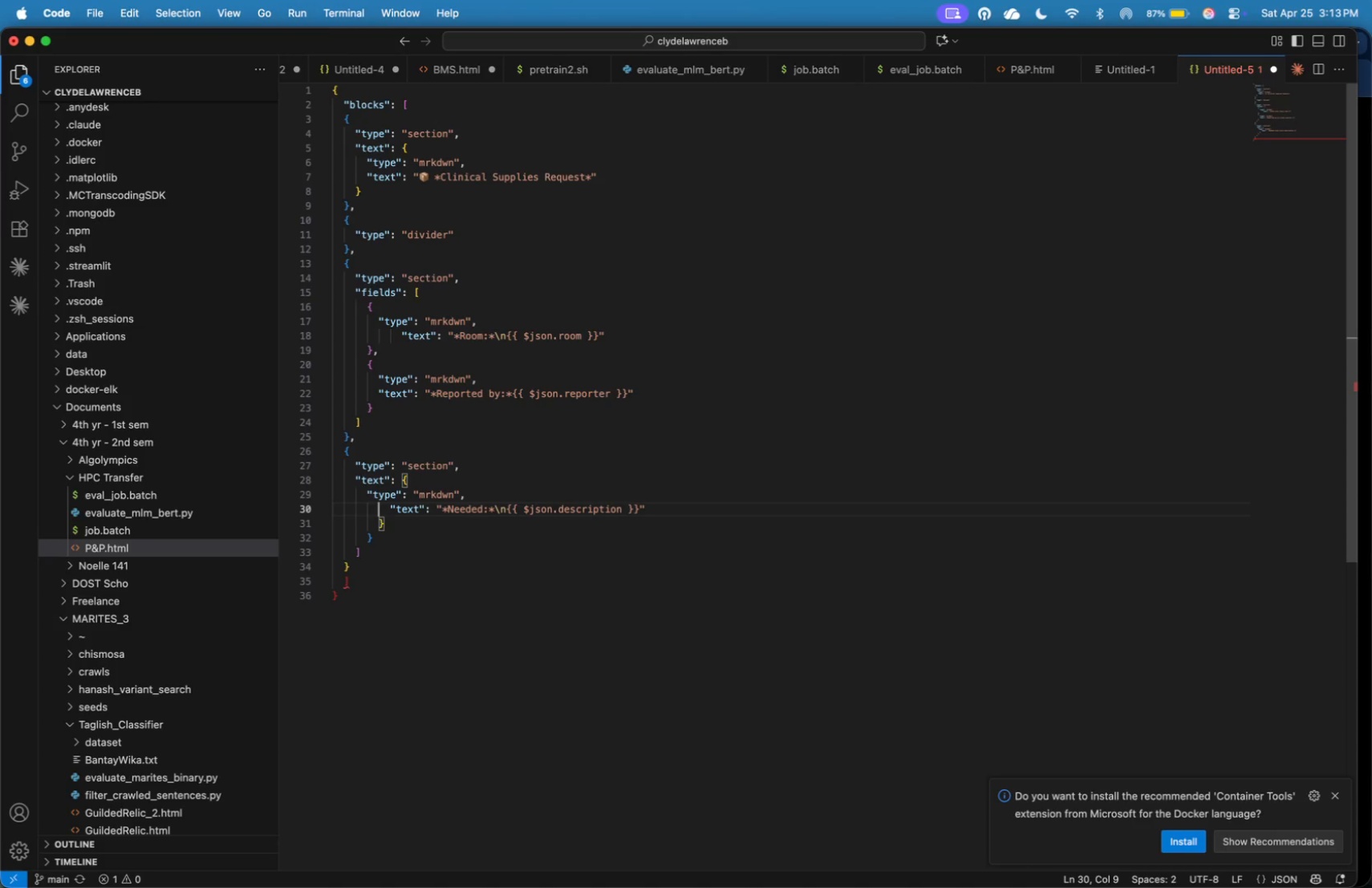 
key(ArrowRight)
 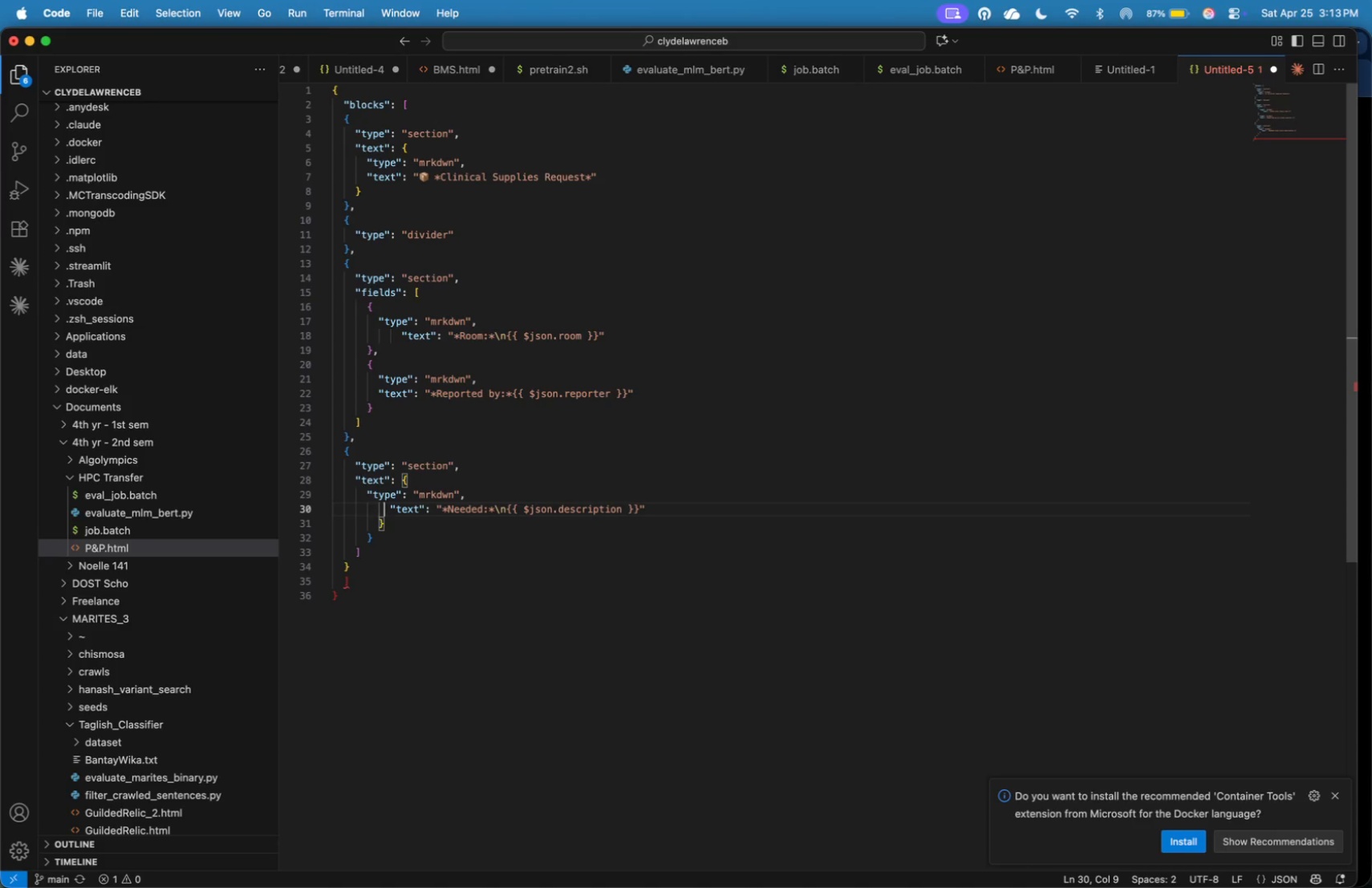 
key(ArrowRight)
 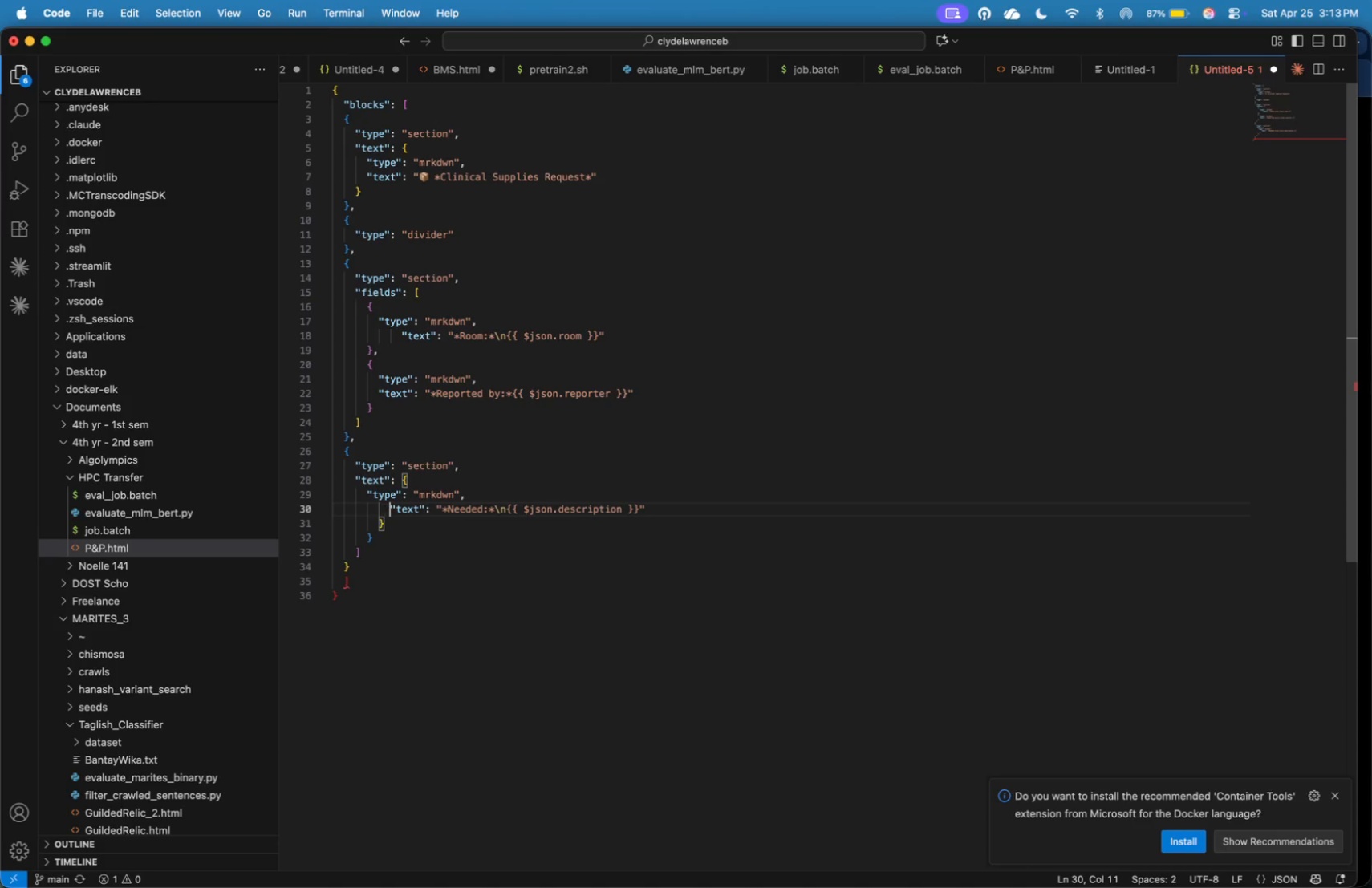 
key(ArrowRight)
 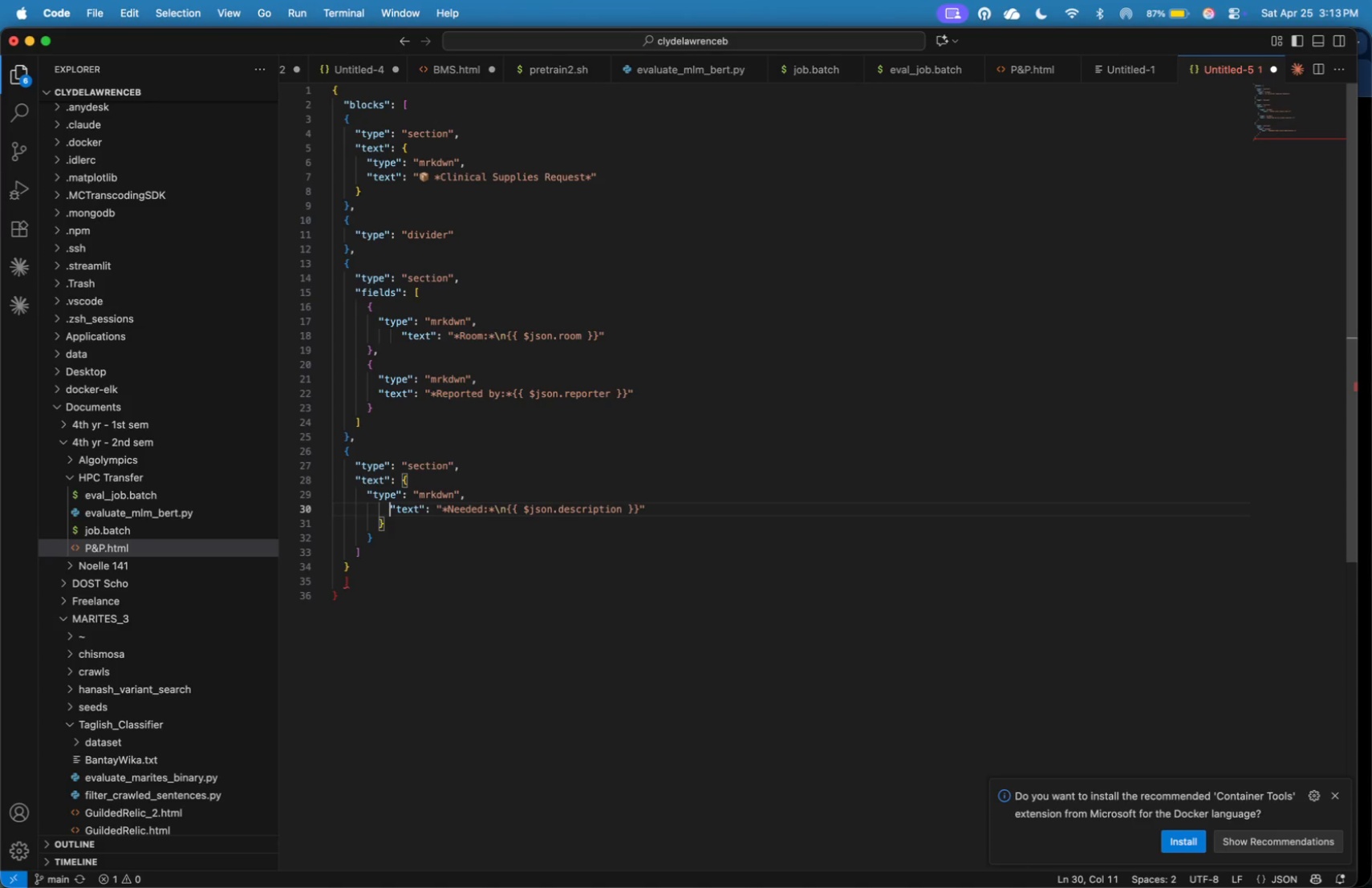 
key(Backspace)
 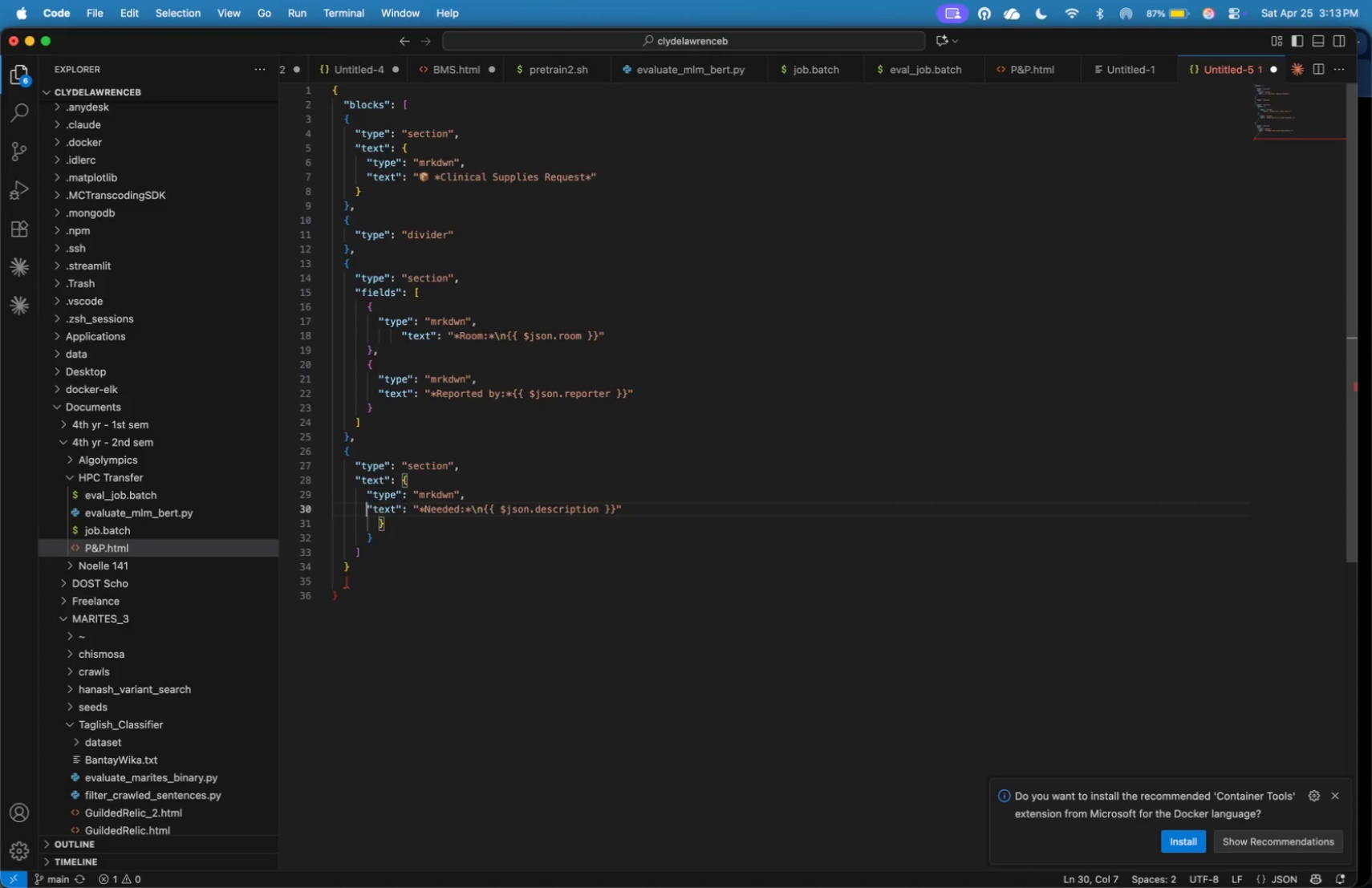 
key(Backspace)
 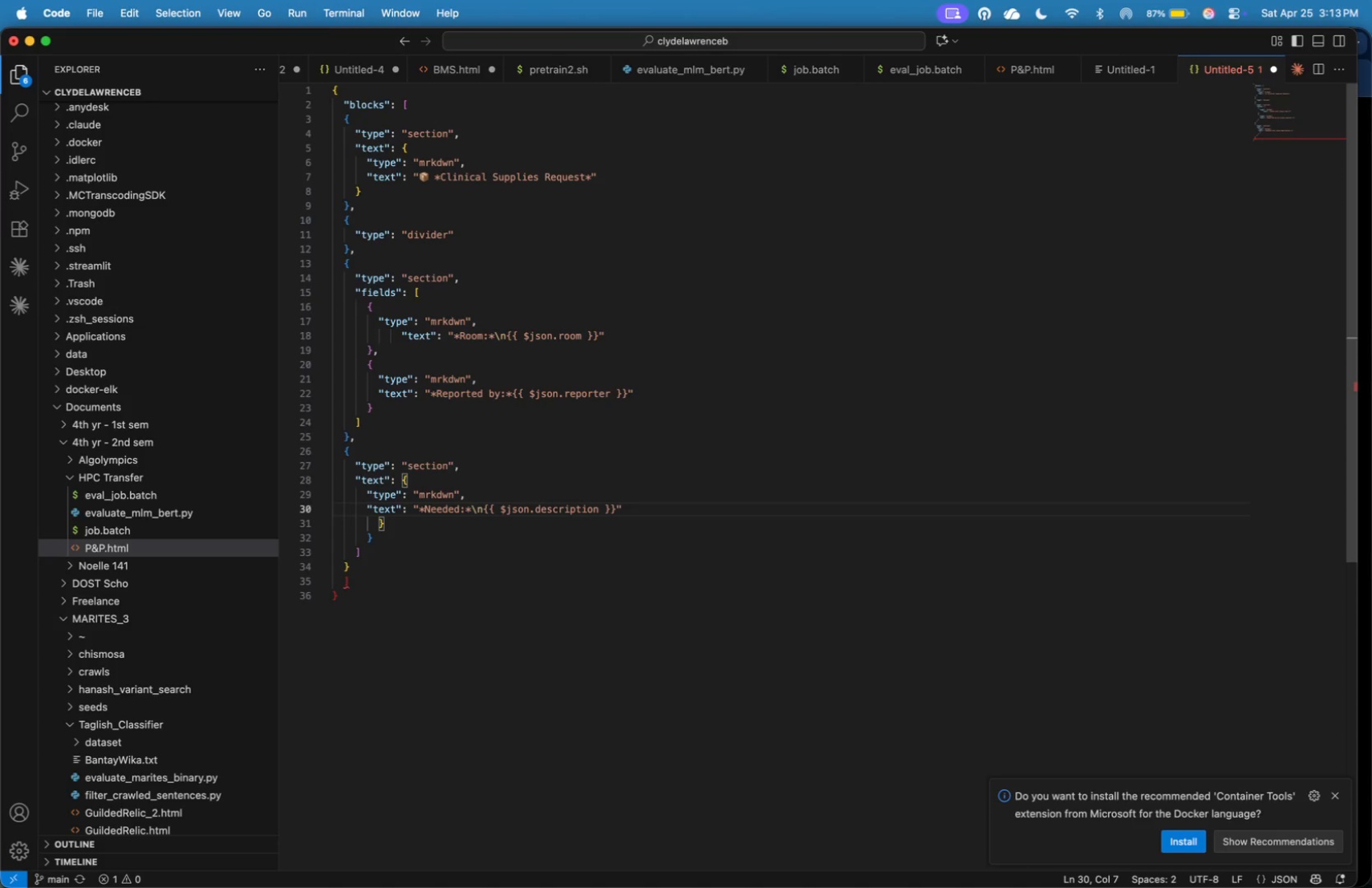 
key(ArrowDown)
 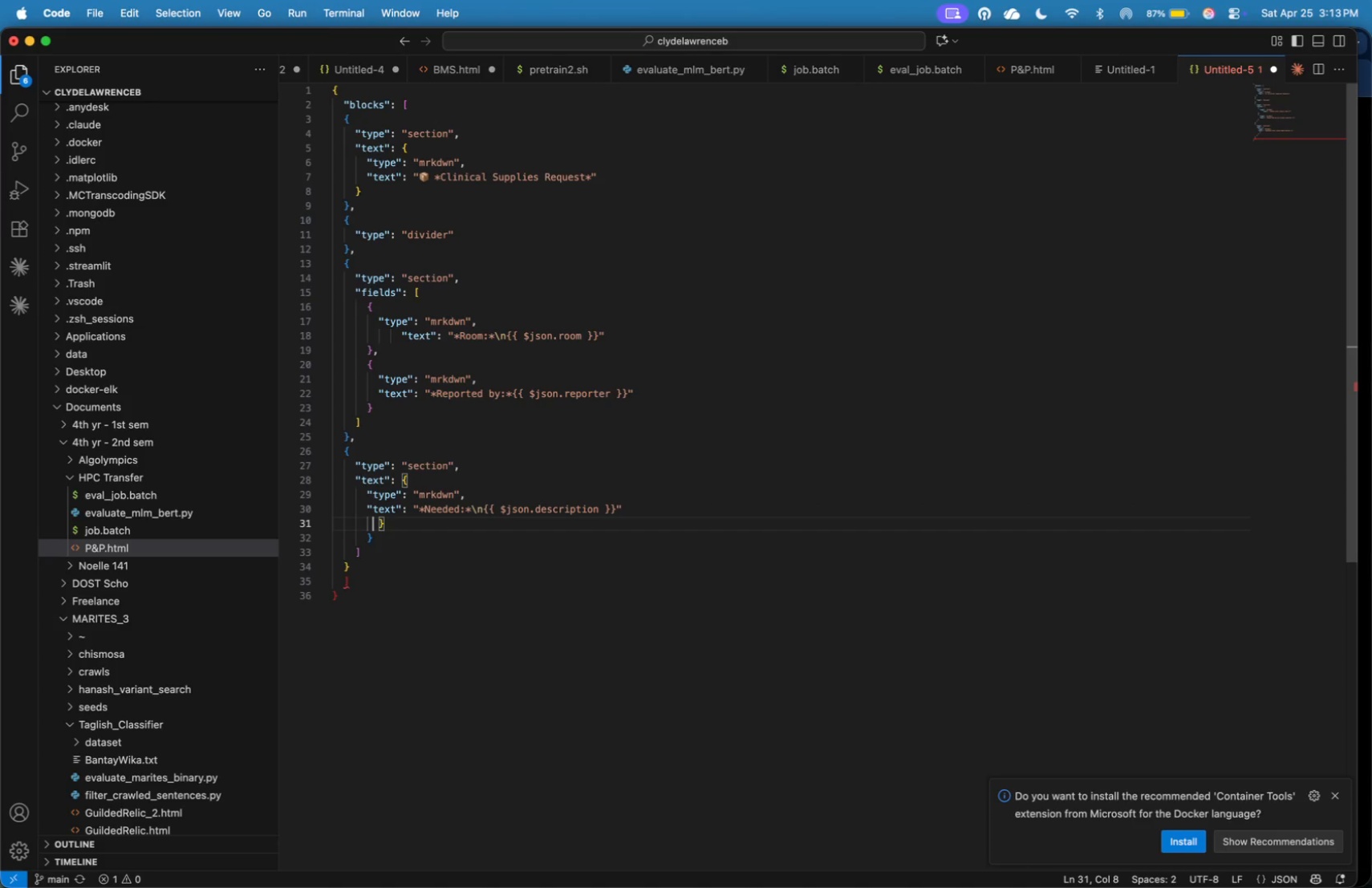 
key(ArrowRight)
 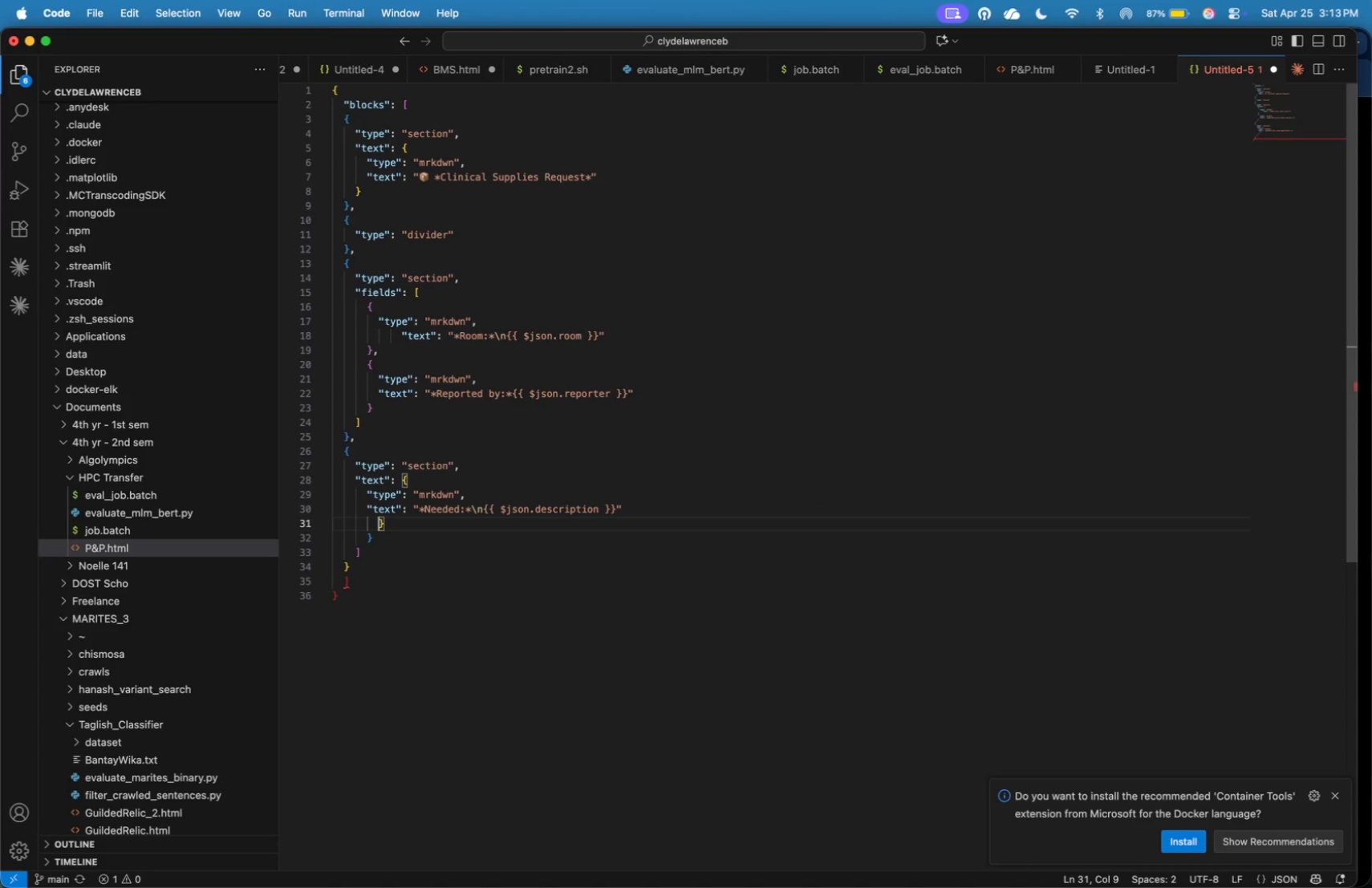 
key(ArrowRight)
 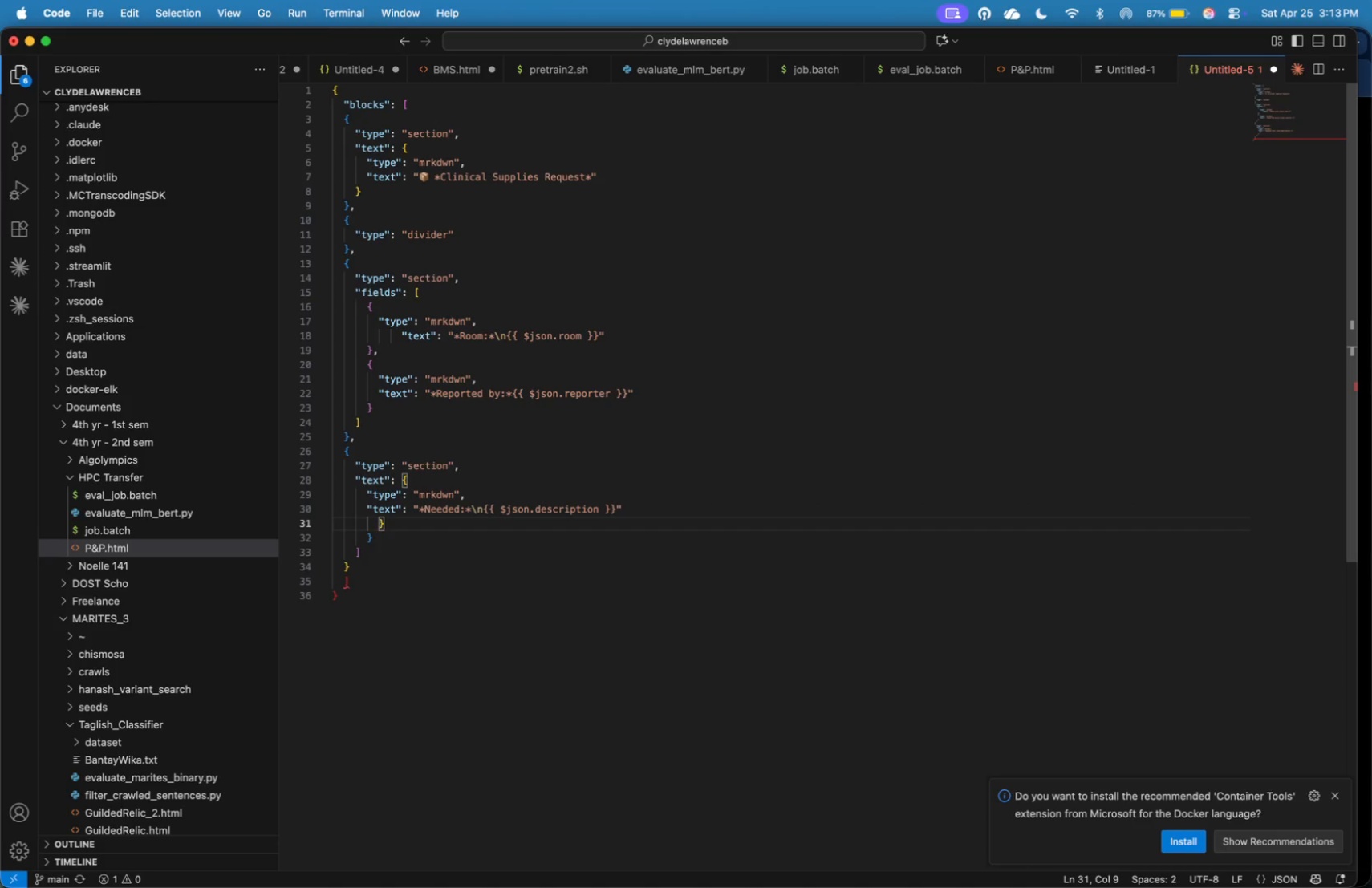 
key(Backspace)
 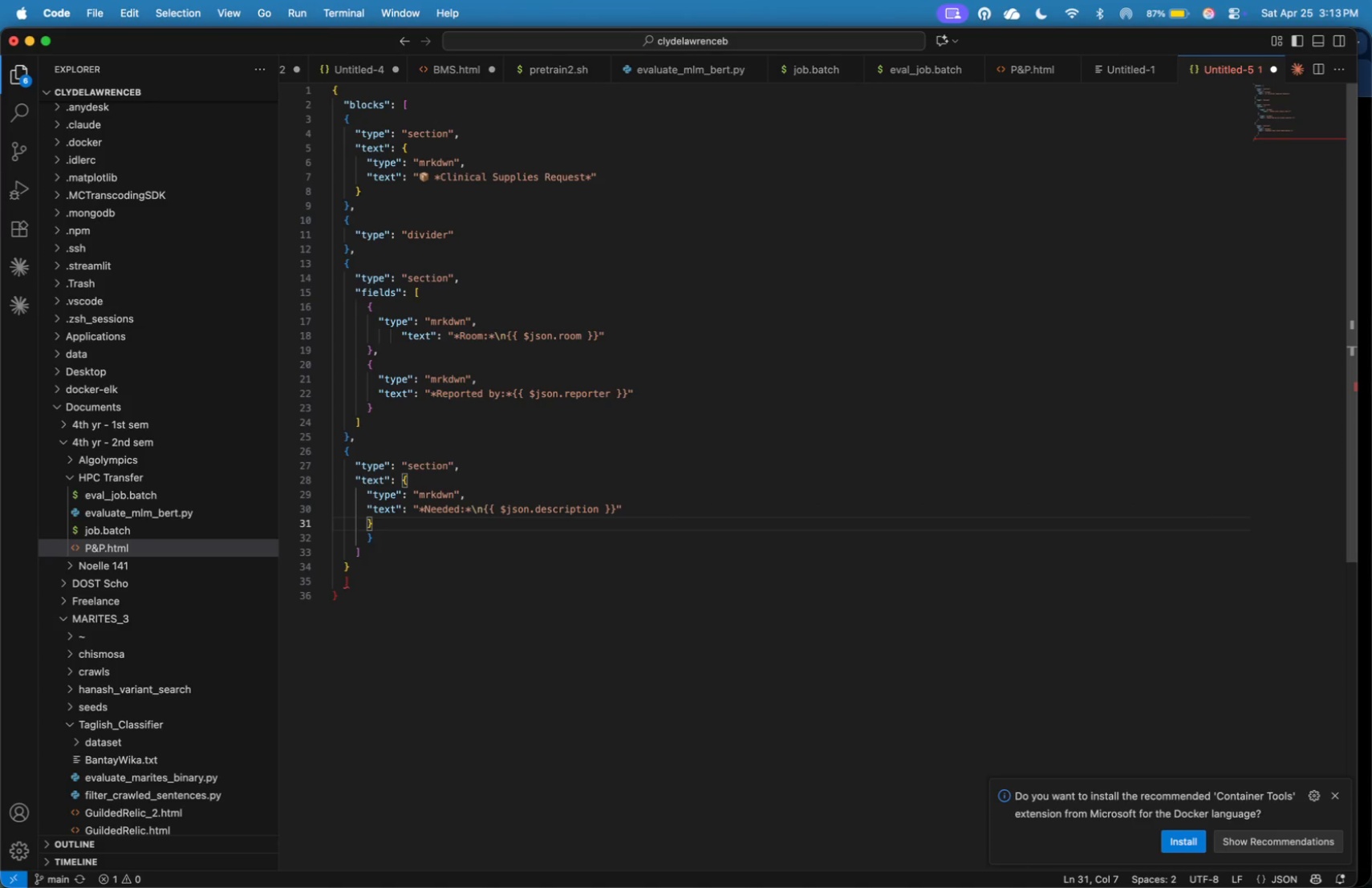 
key(Backspace)
 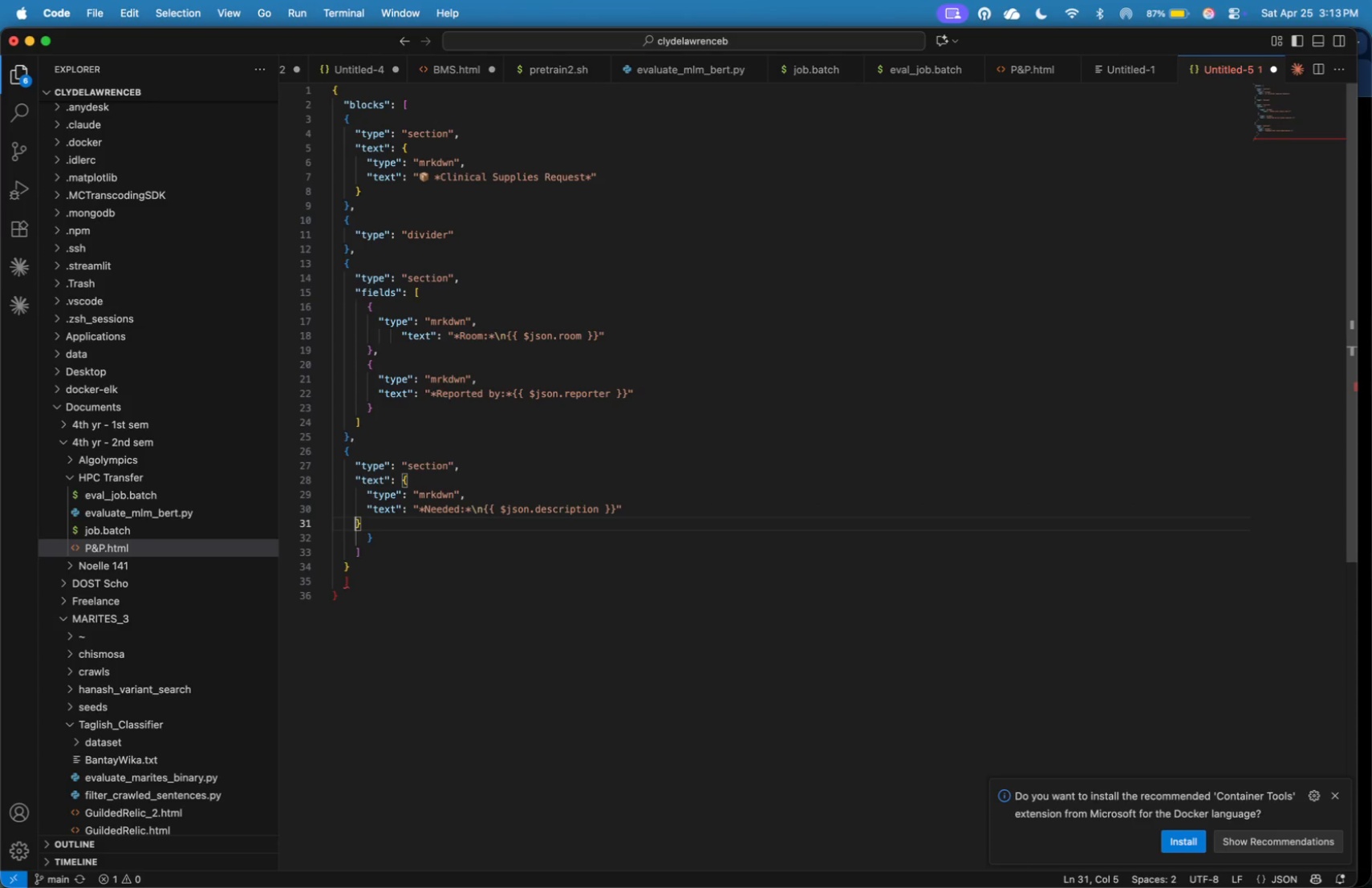 
key(ArrowDown)
 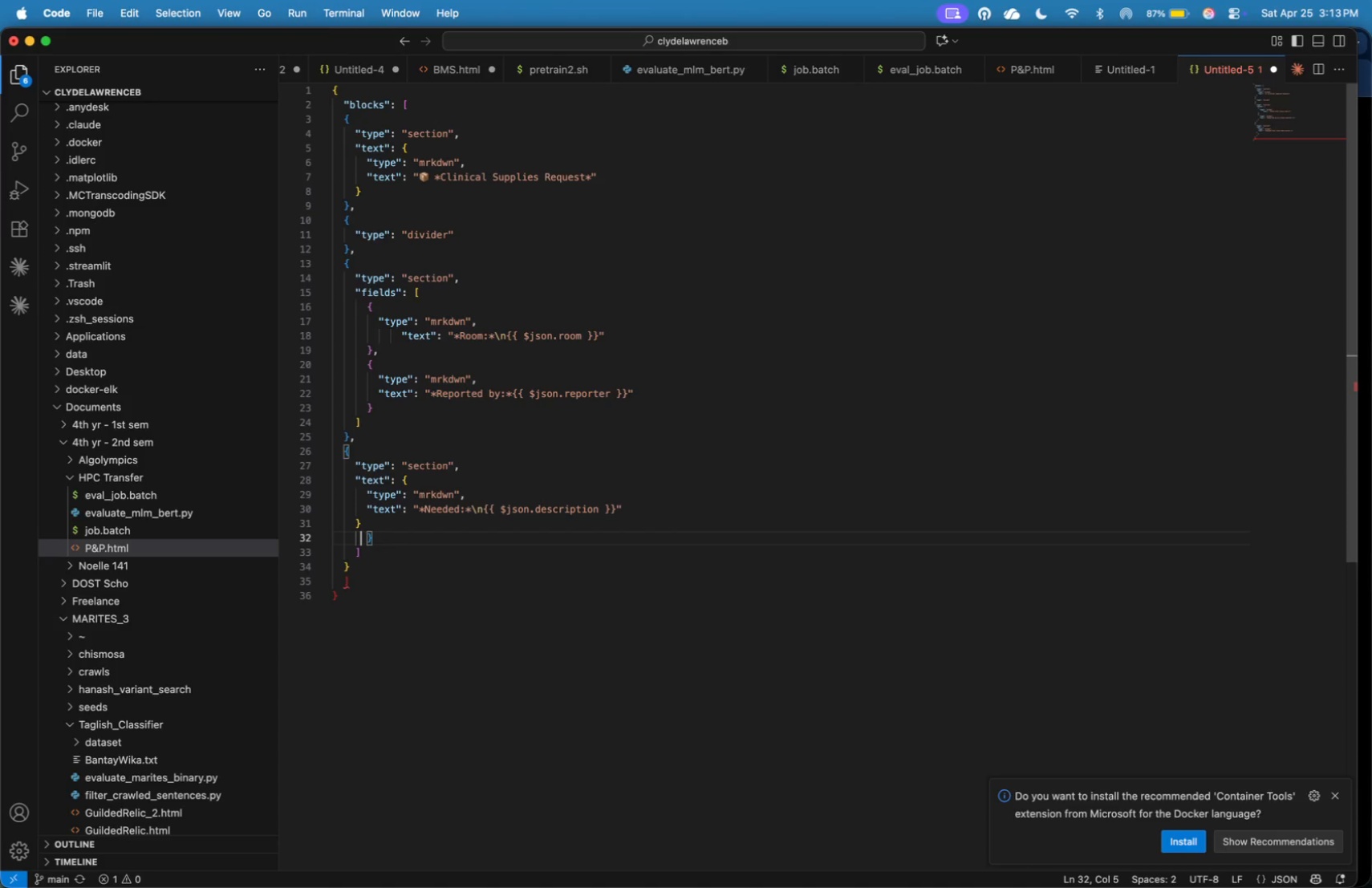 
key(ArrowRight)
 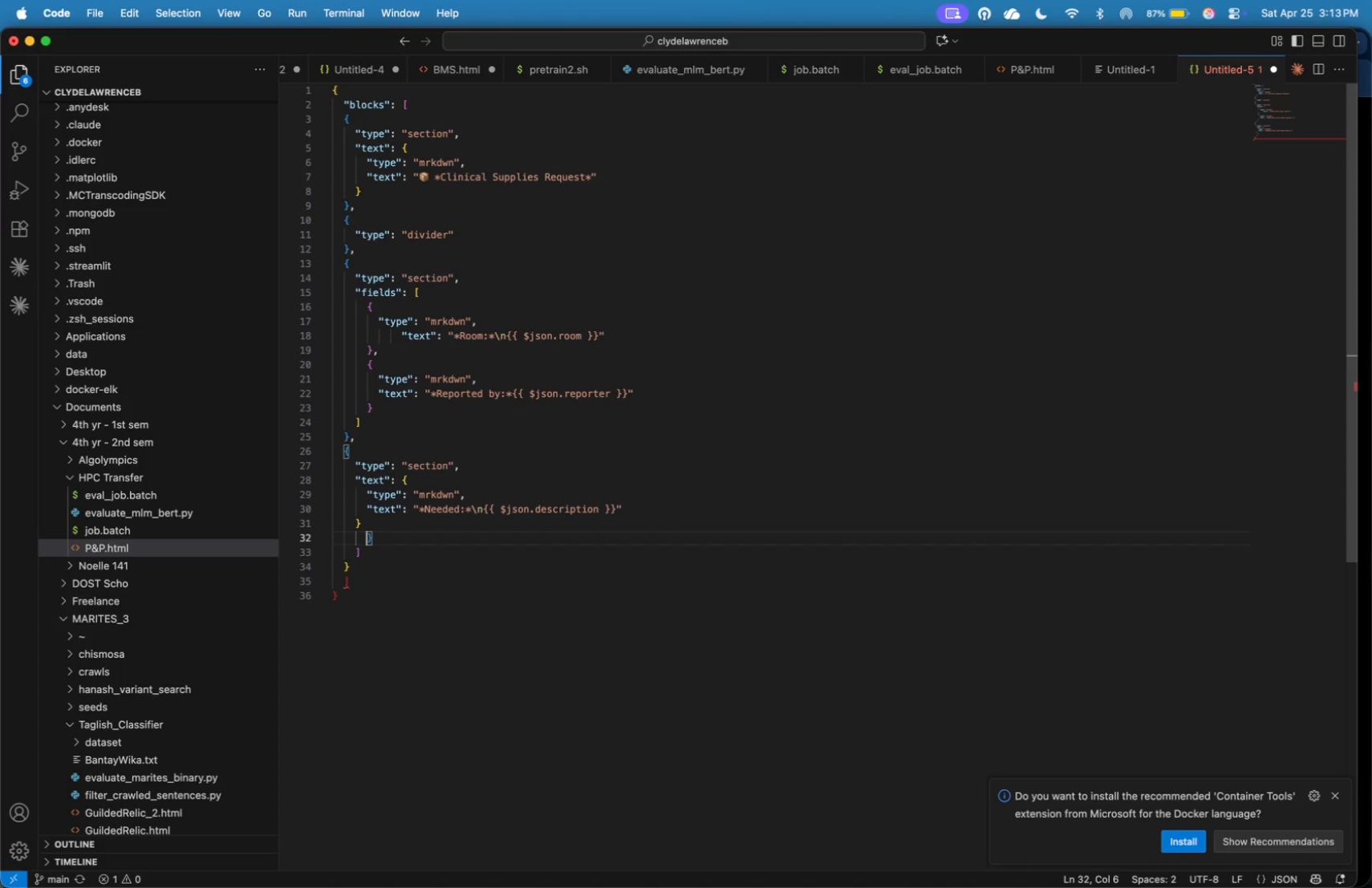 
key(ArrowRight)
 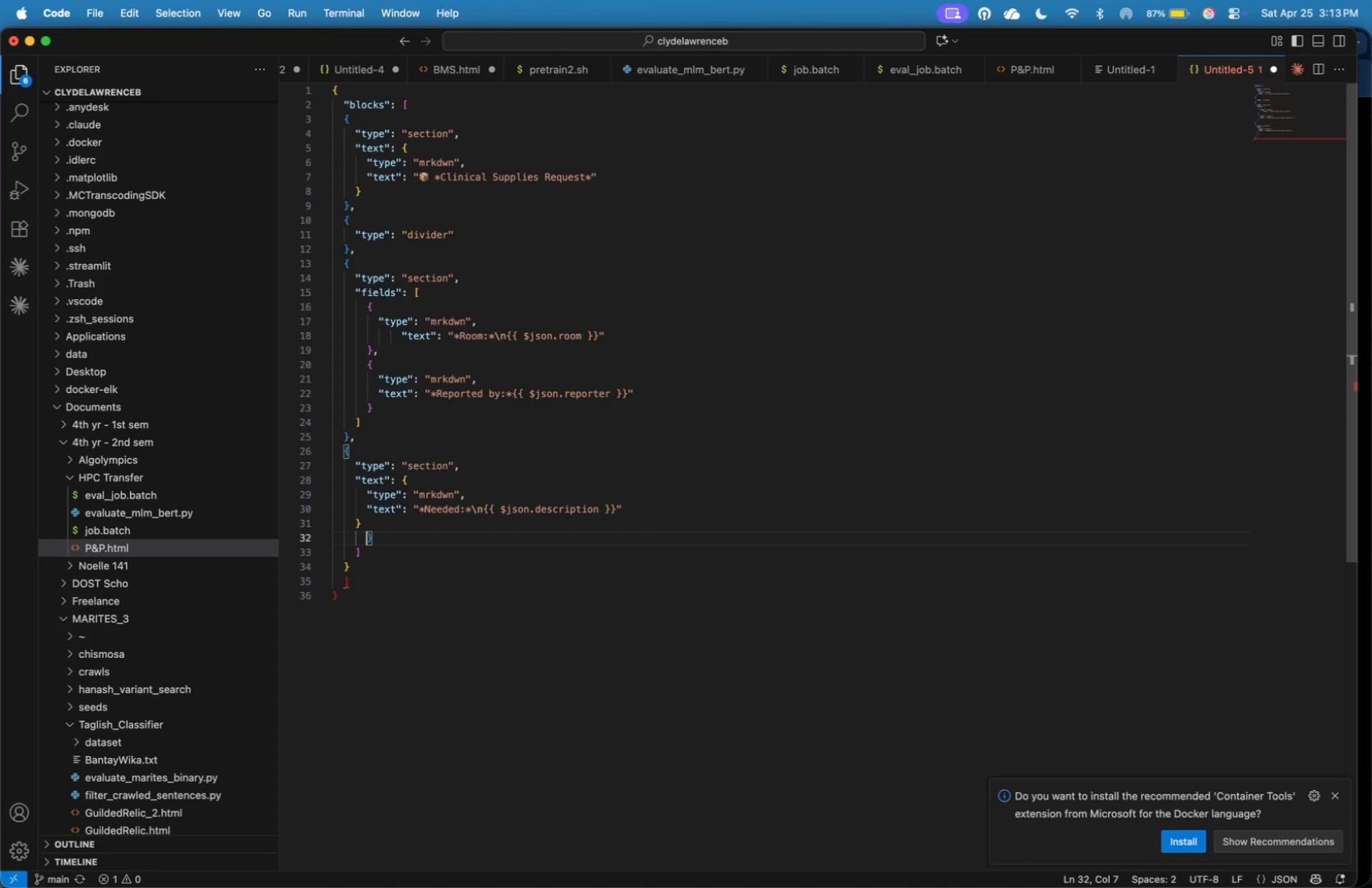 
key(Backspace)
 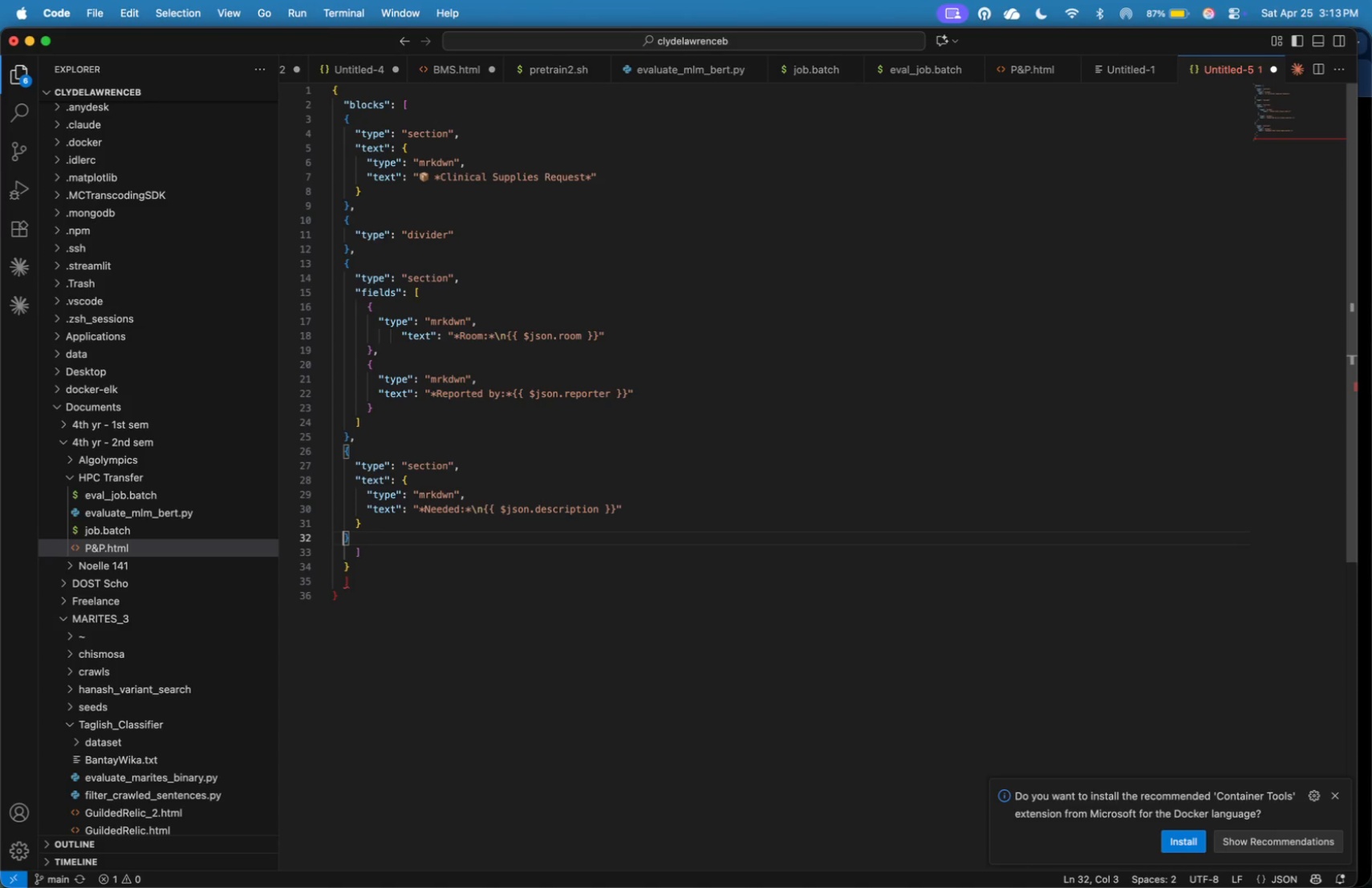 
key(Backspace)
 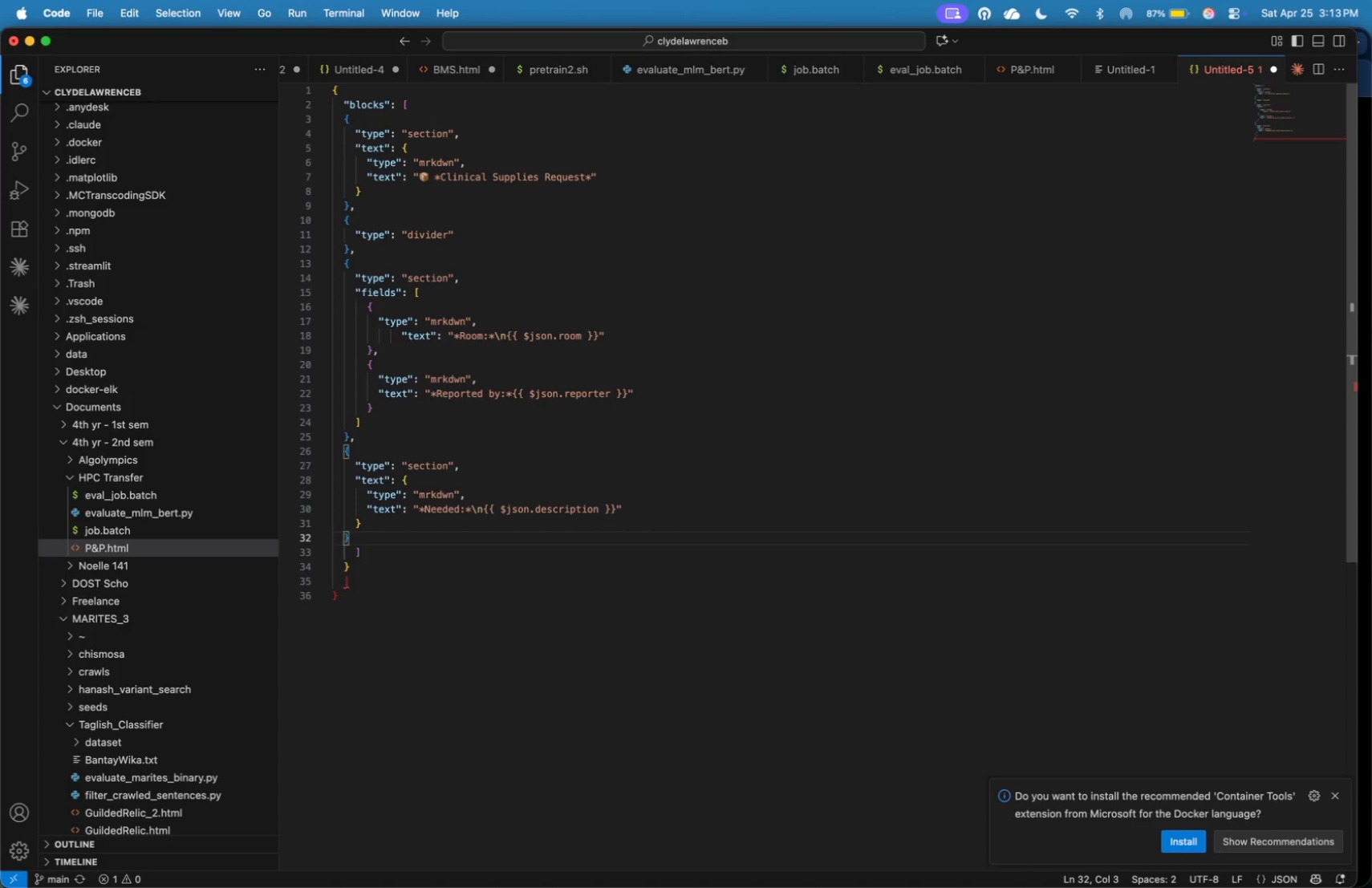 
key(ArrowDown)
 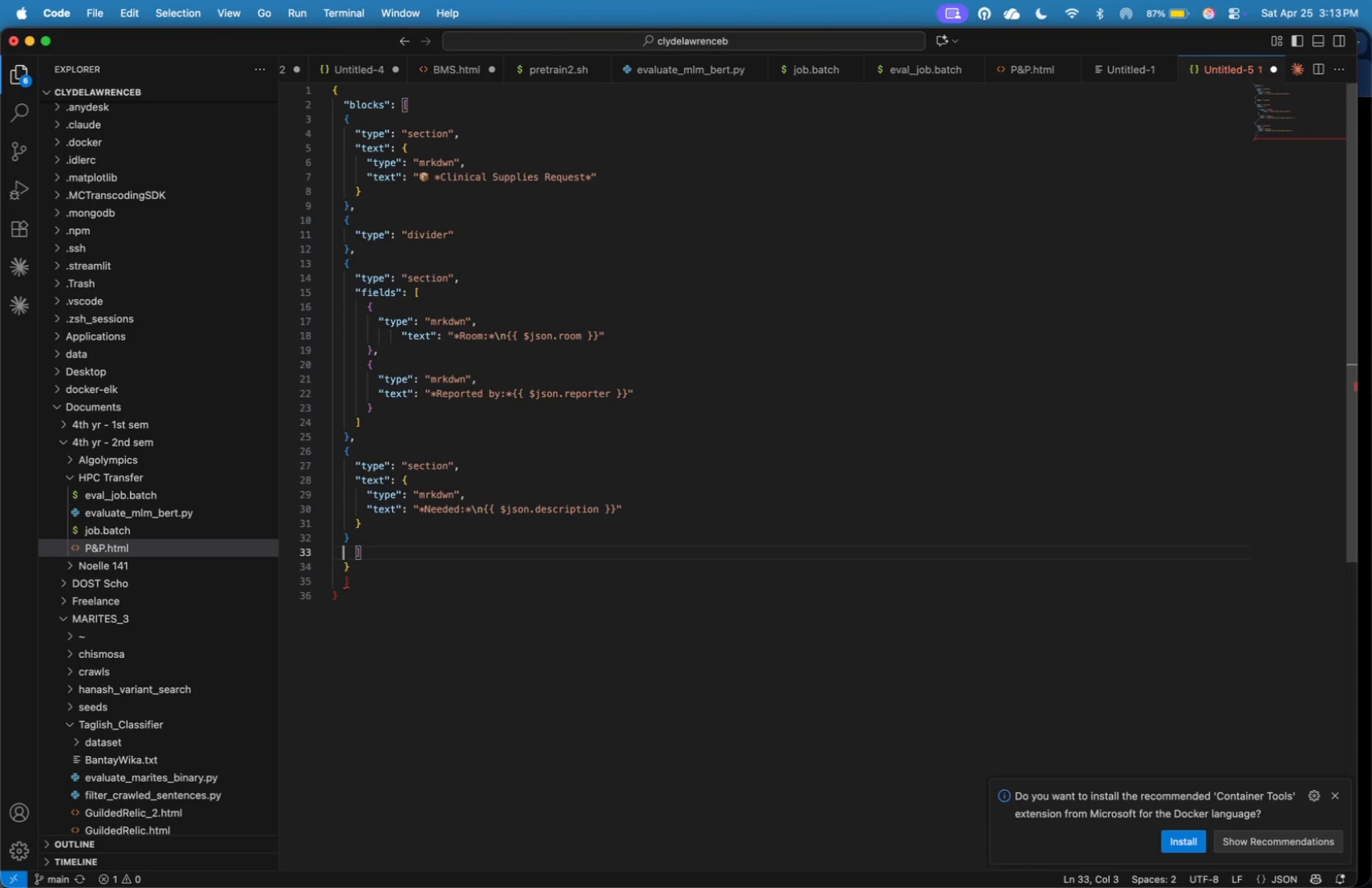 
key(ArrowRight)
 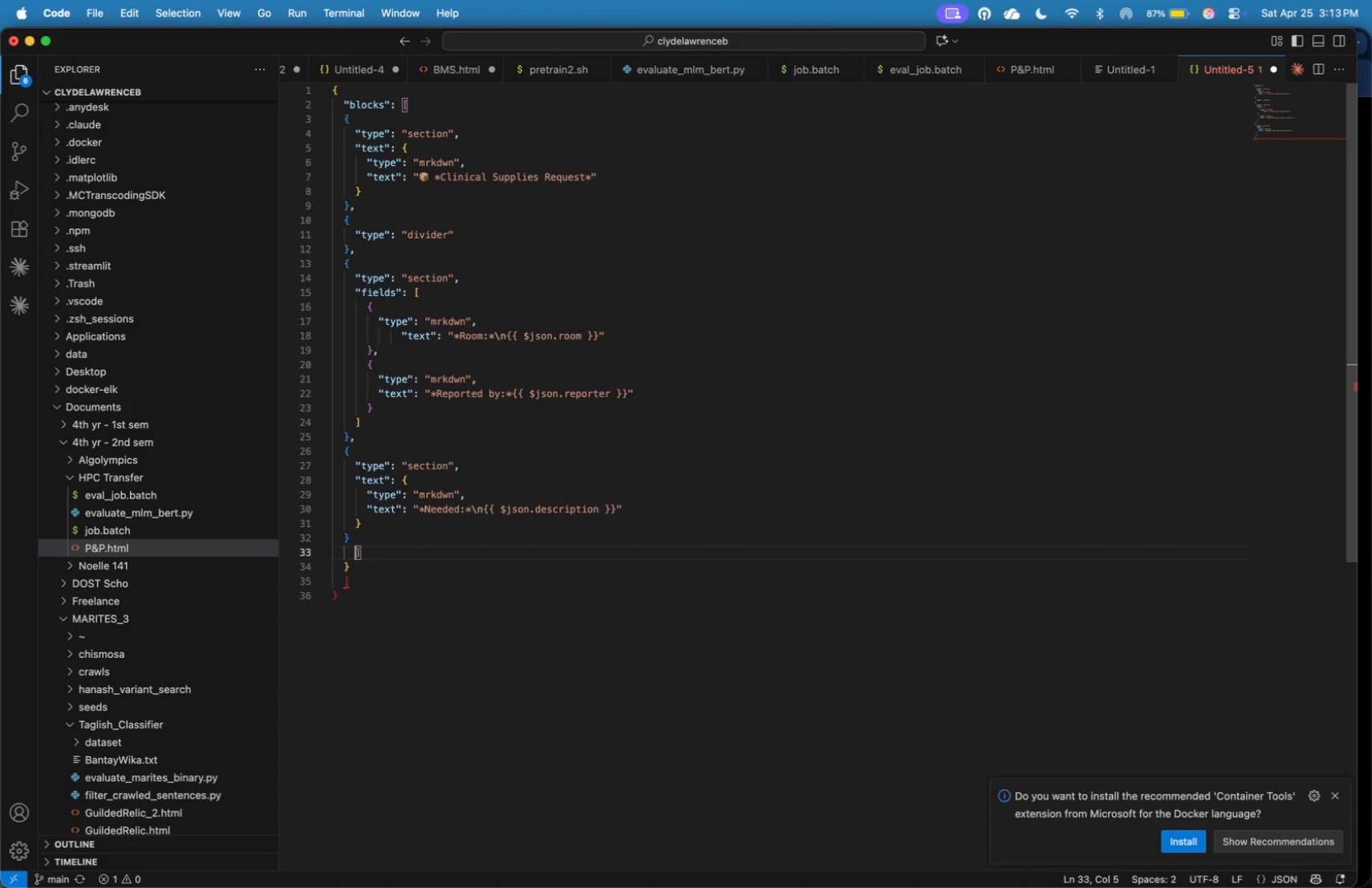 
key(ArrowRight)
 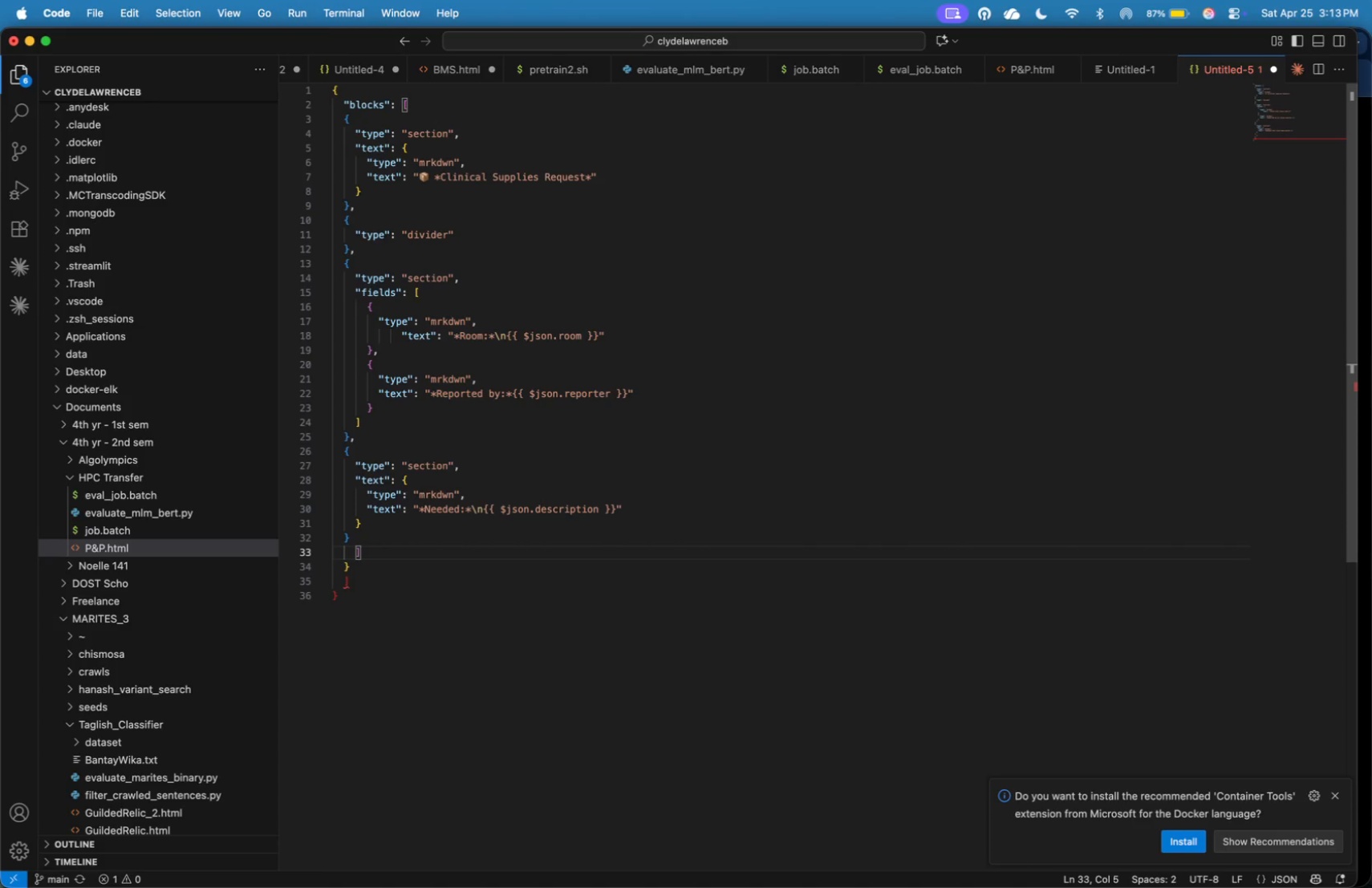 
key(Backspace)
 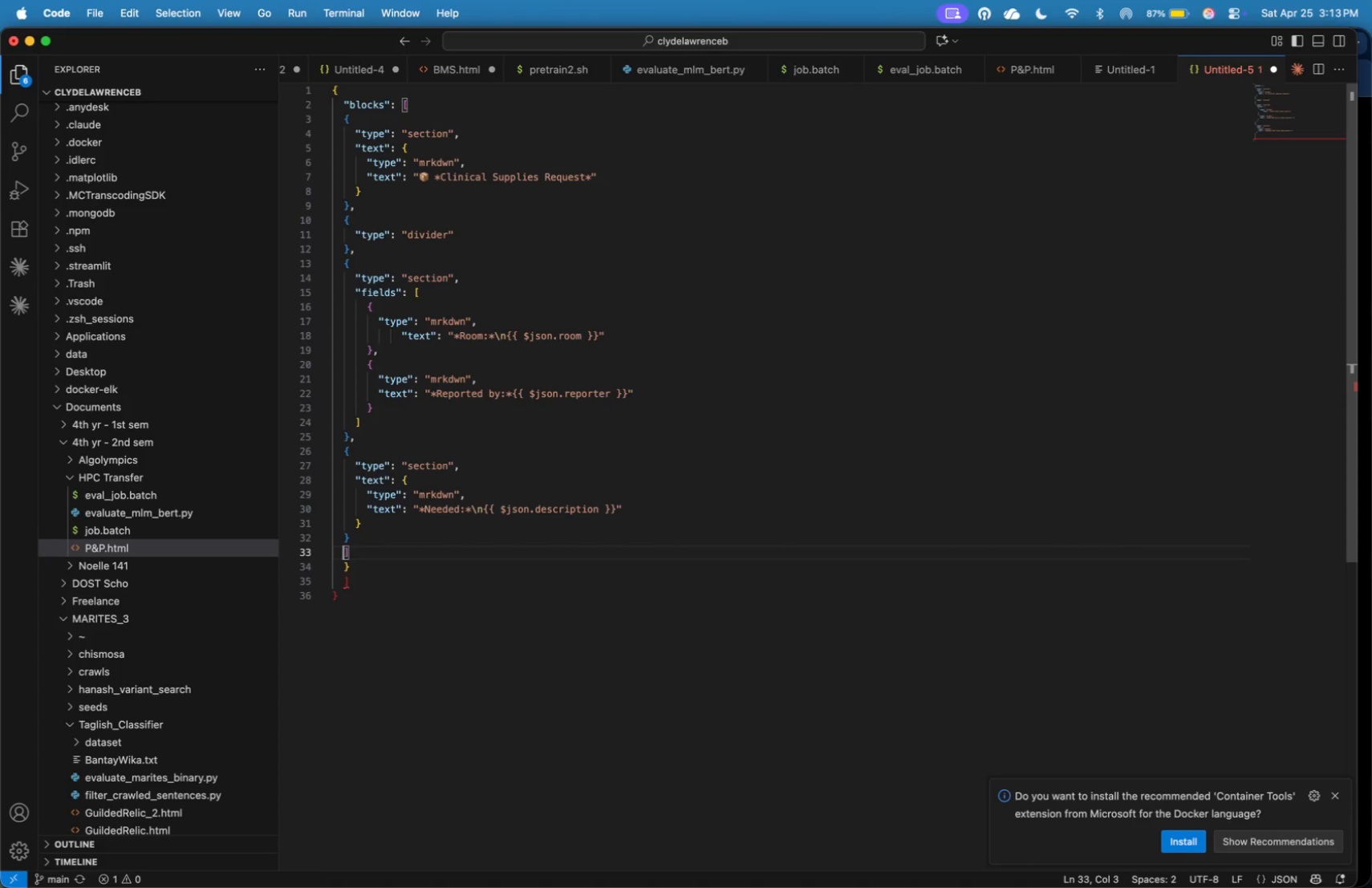 
wait(5.81)
 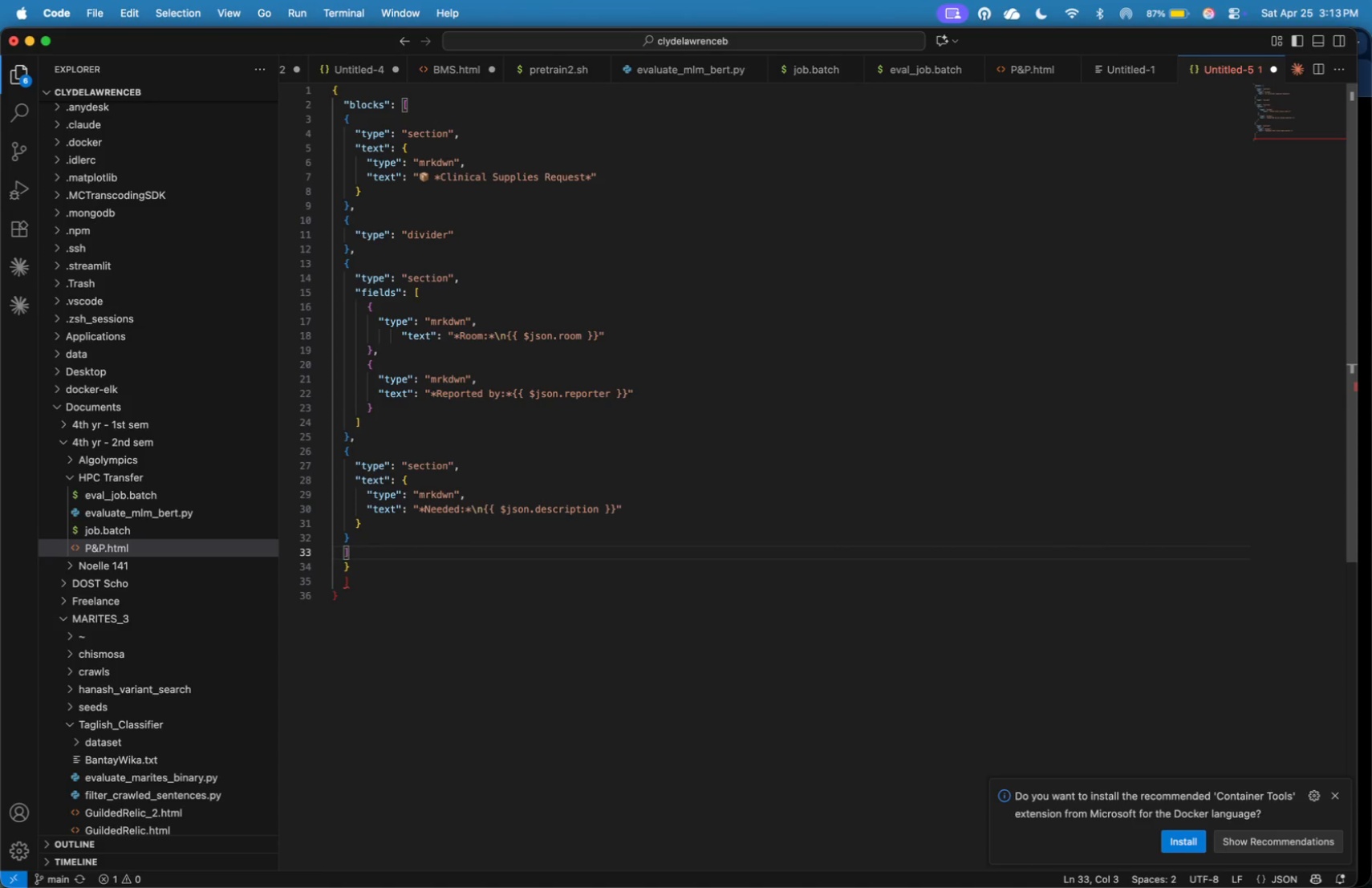 
key(ArrowDown)
 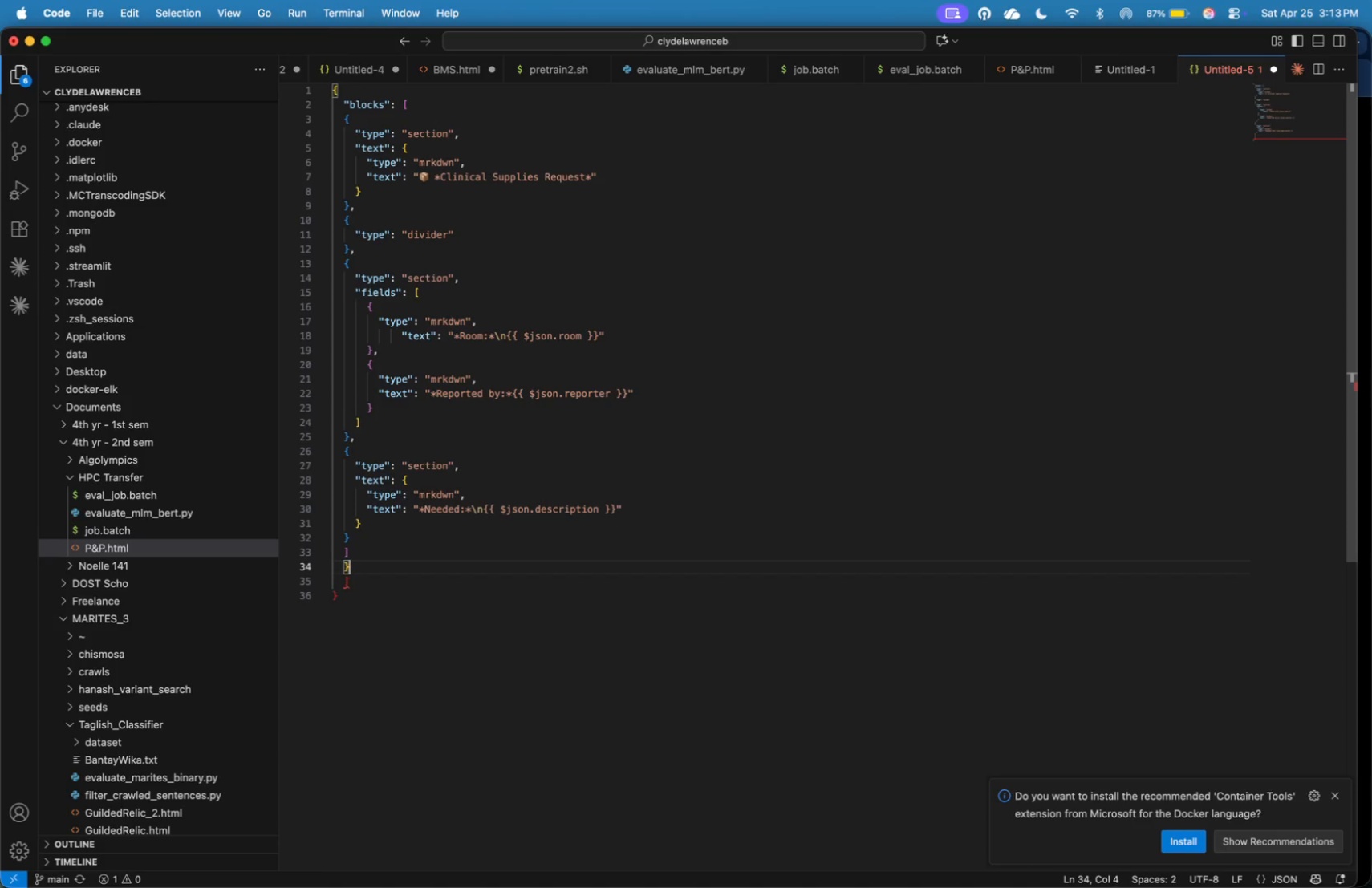 
key(ArrowRight)
 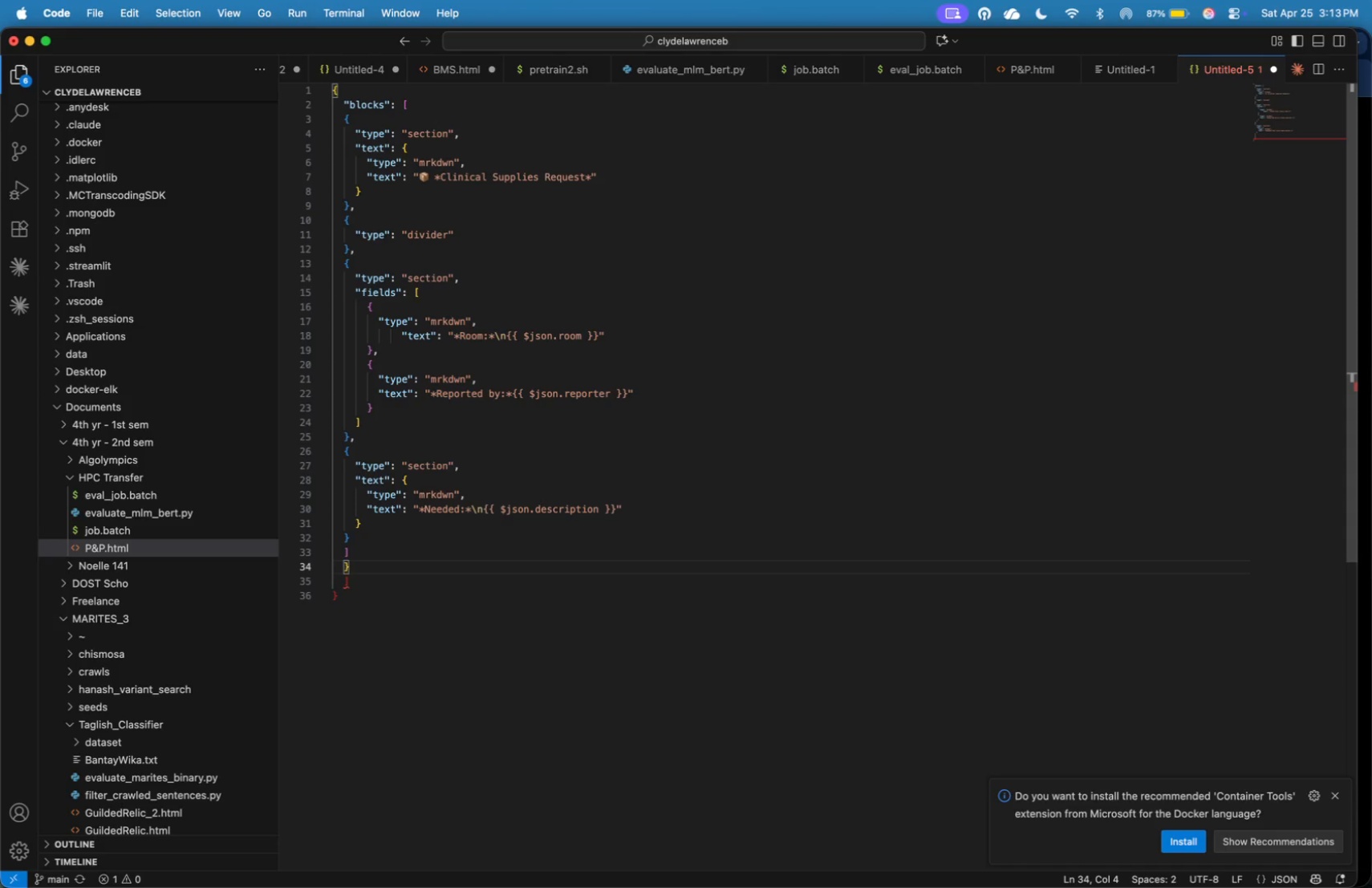 
key(ArrowLeft)
 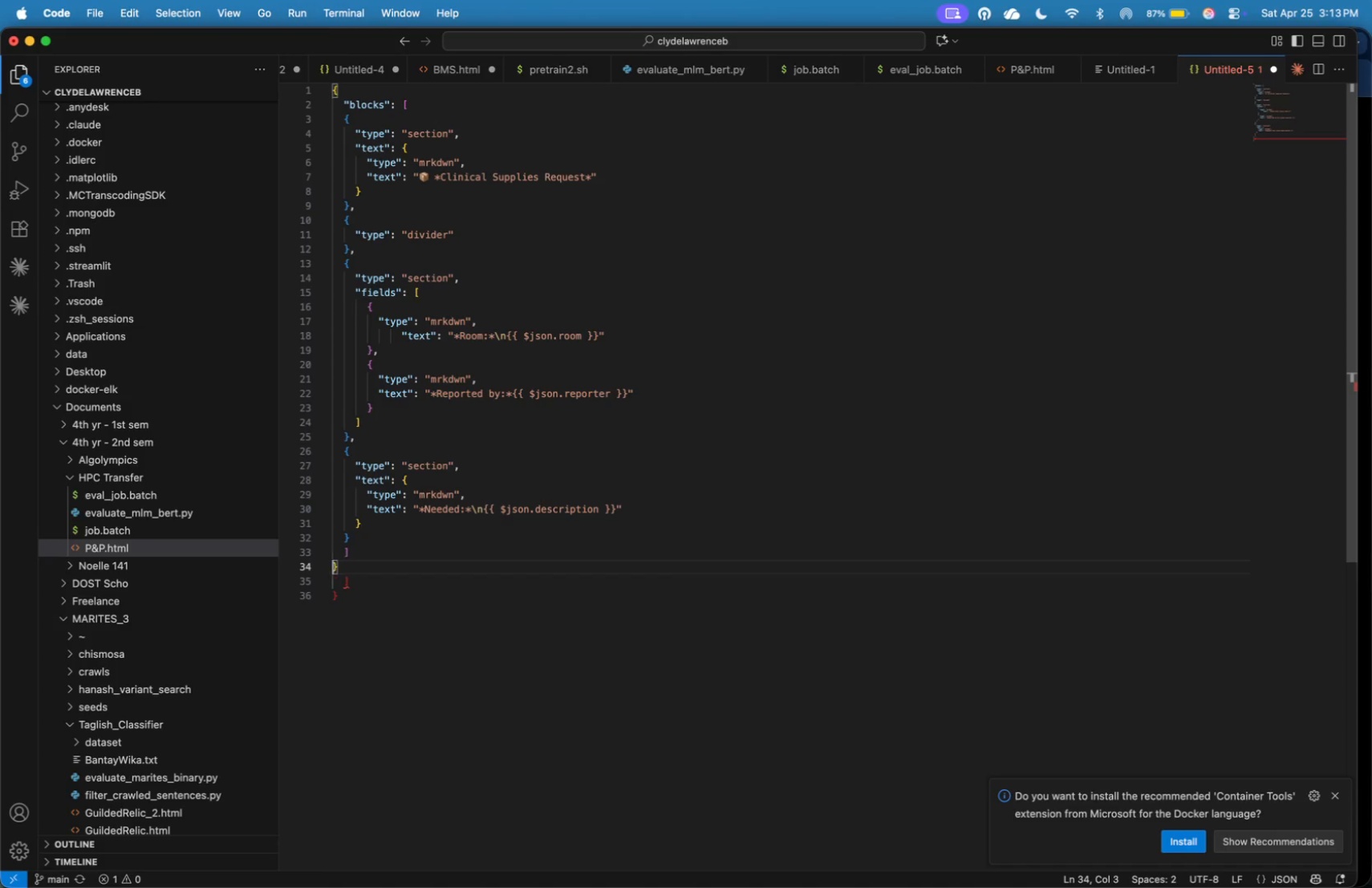 
key(Backspace)
 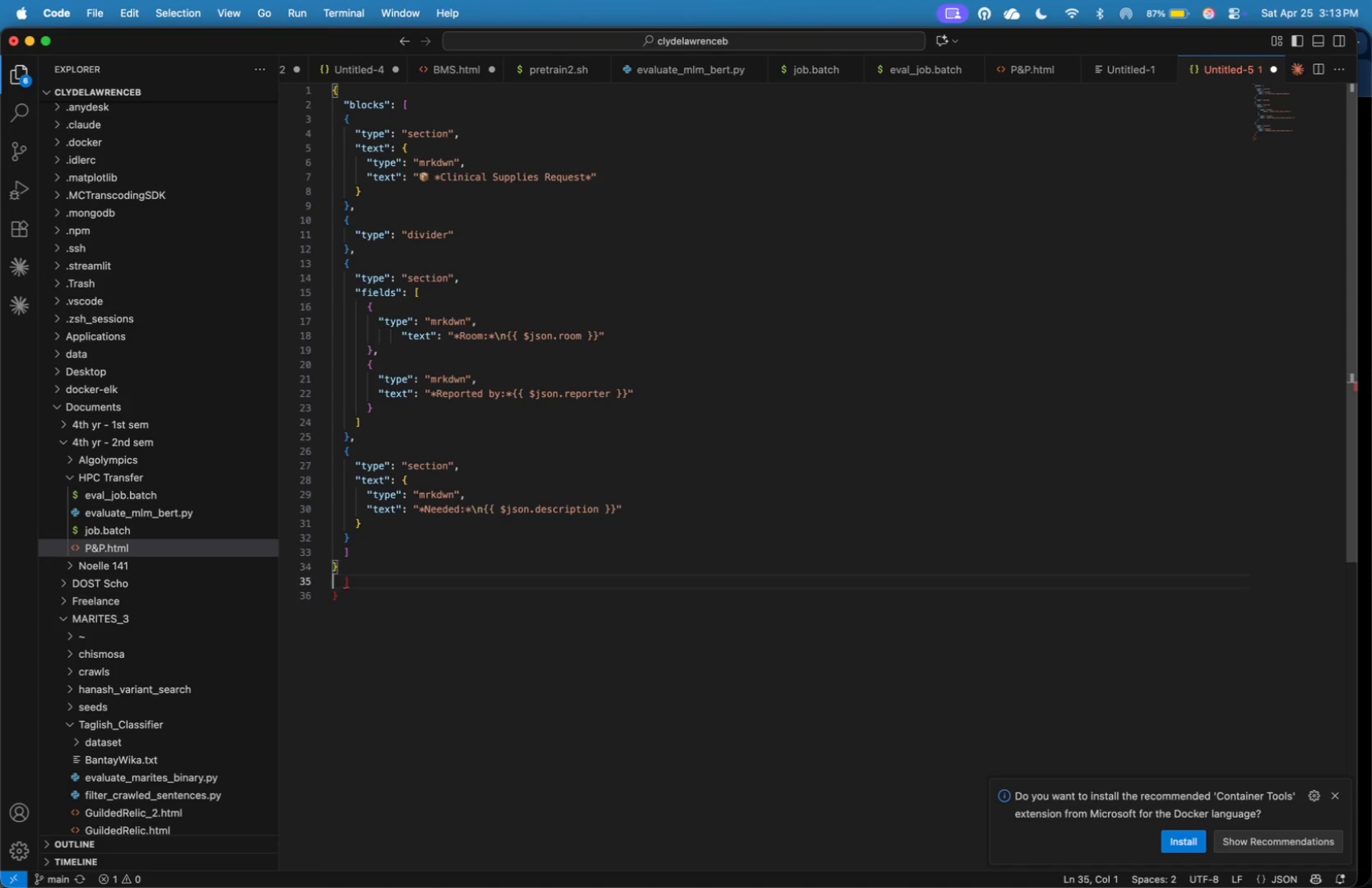 
key(ArrowDown)
 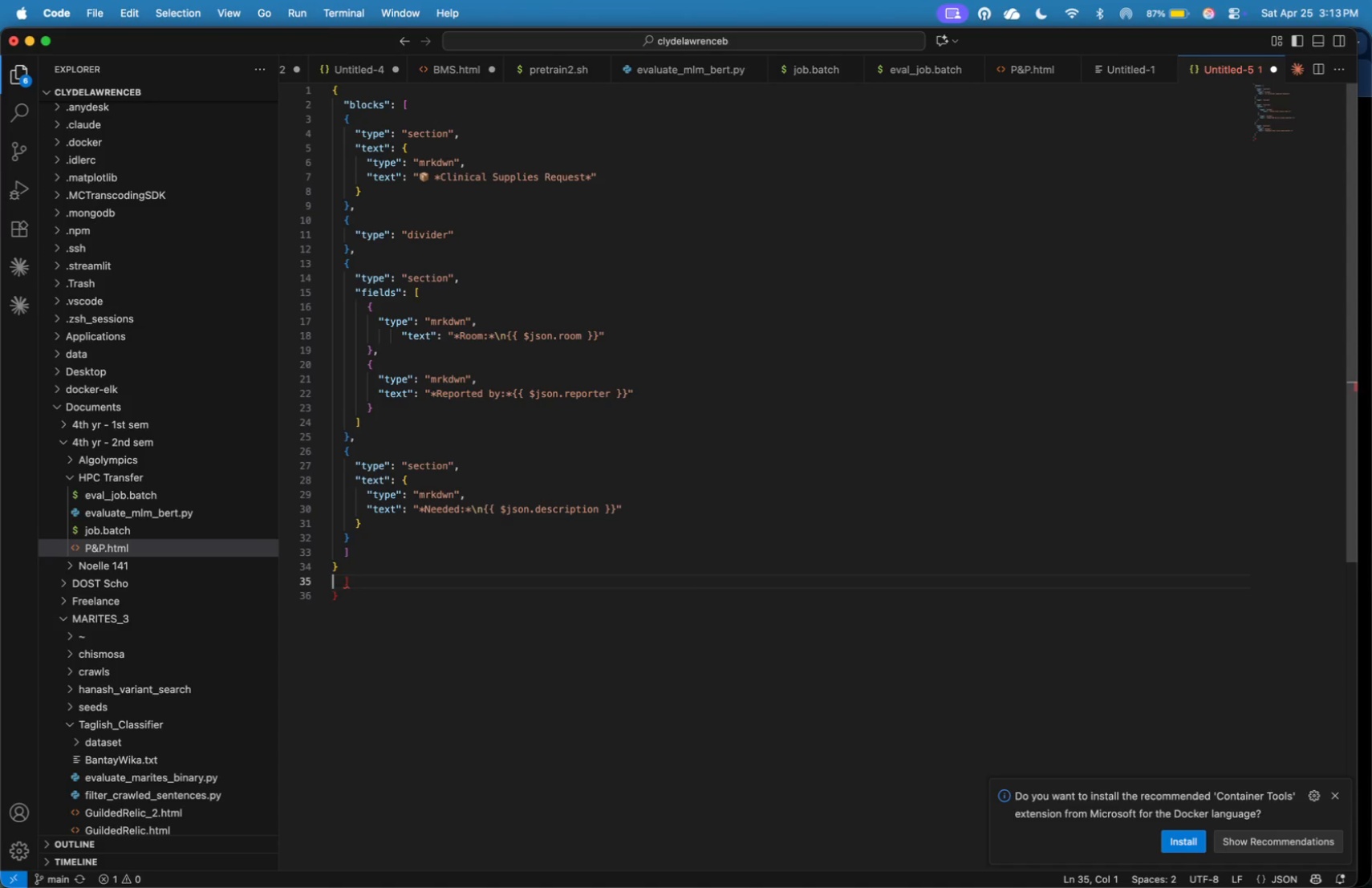 
key(ArrowDown)
 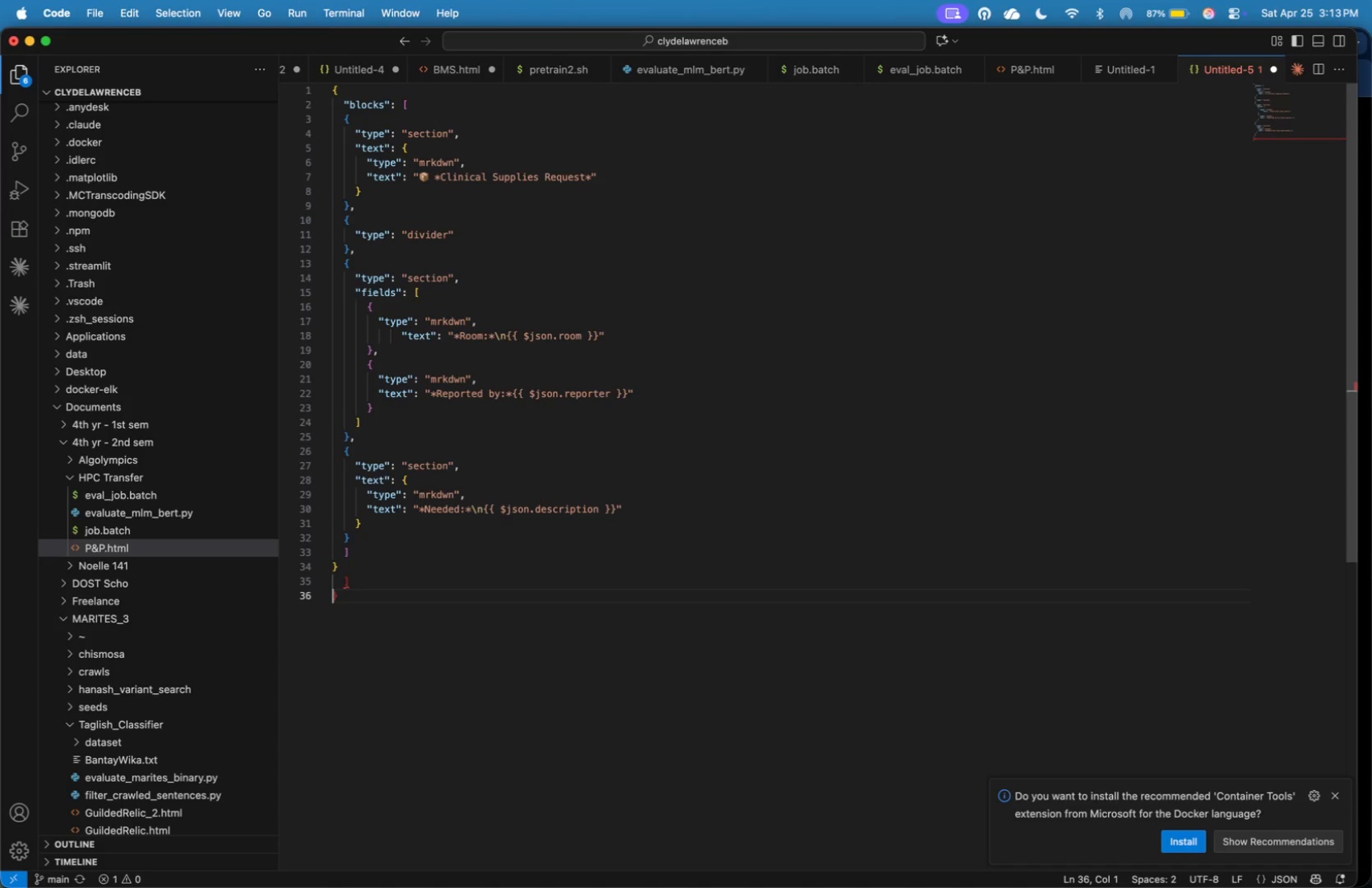 
key(ArrowRight)
 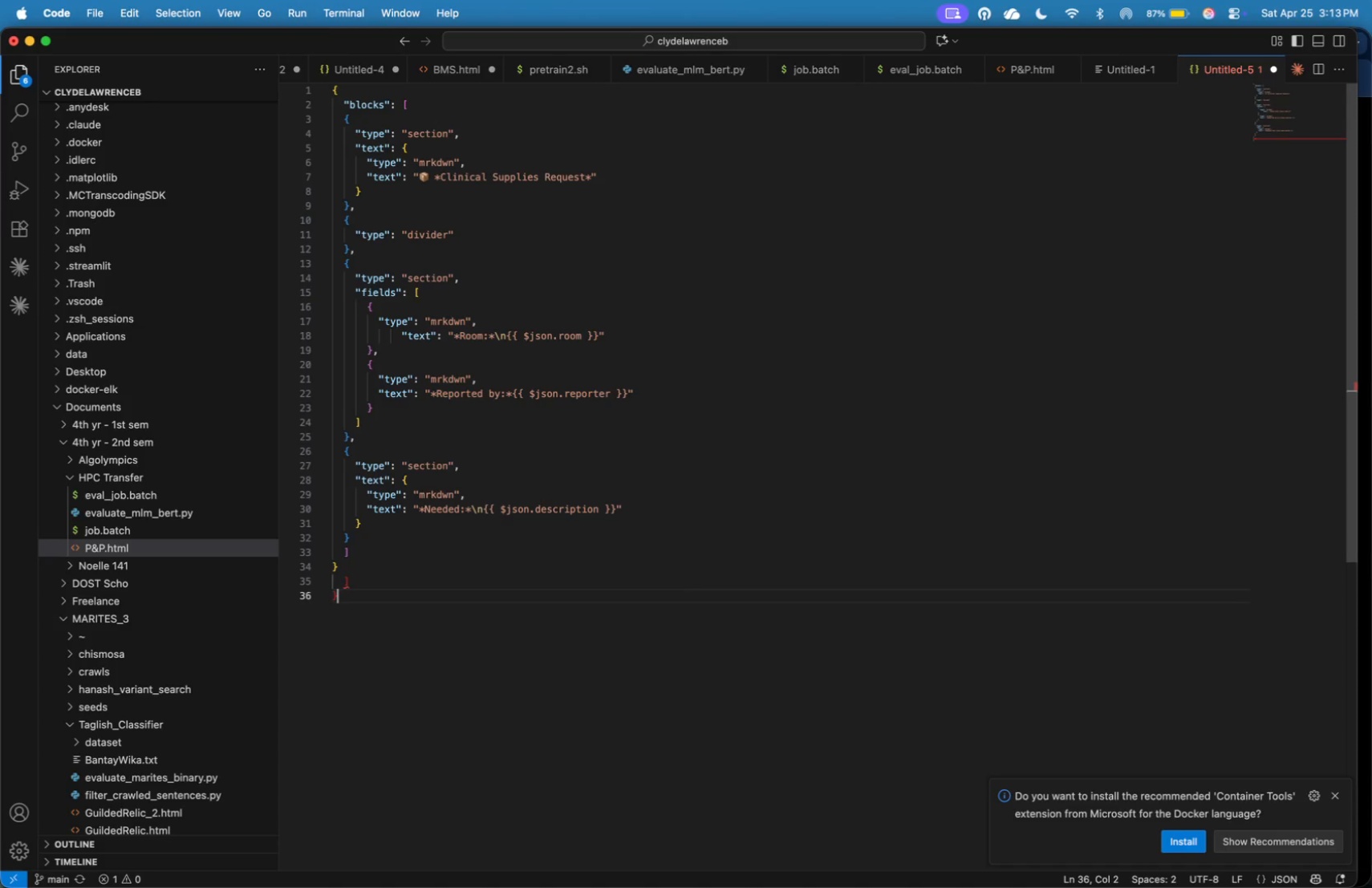 
key(Shift+ArrowUp)
 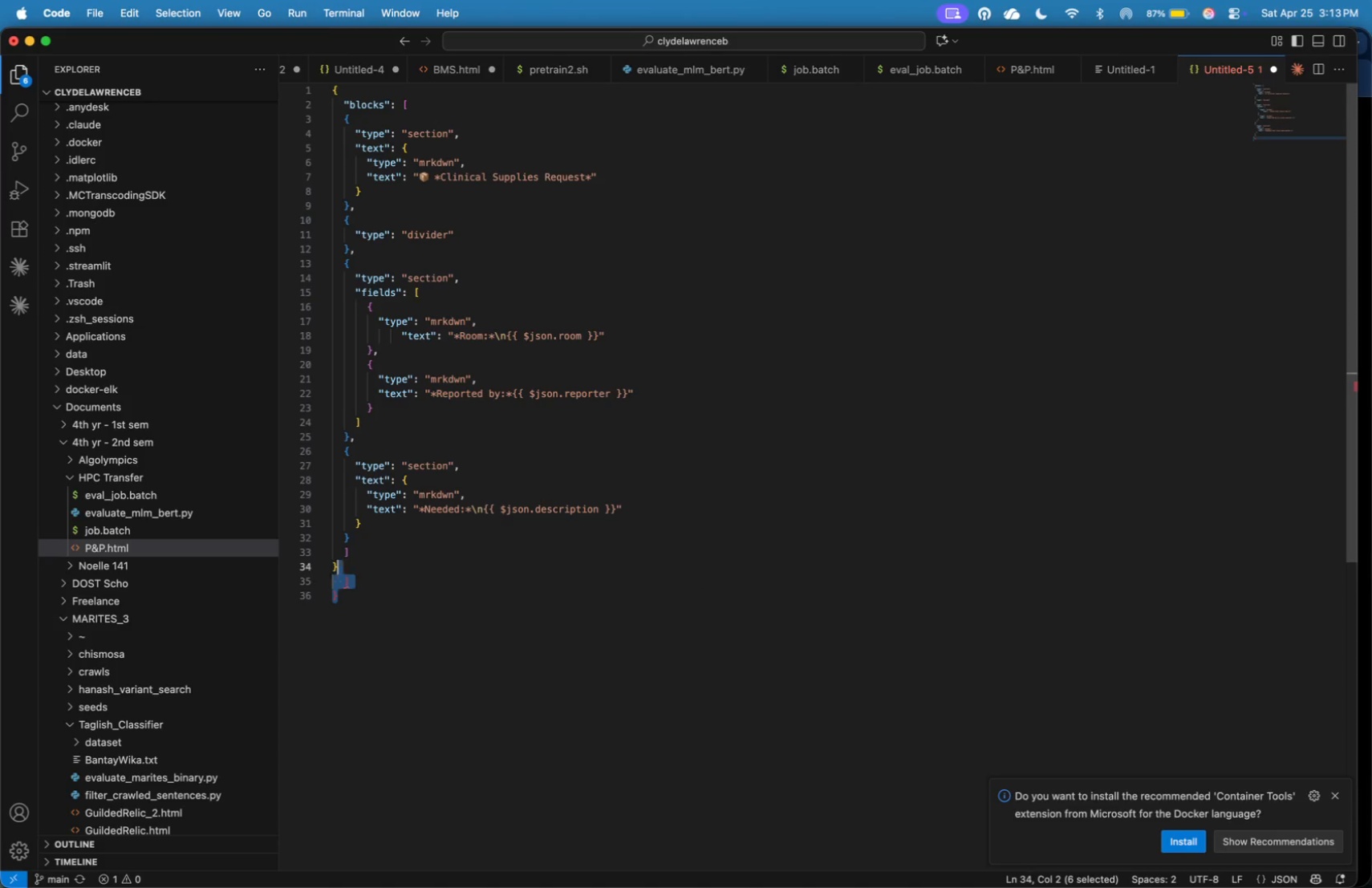 
key(Shift+ArrowUp)
 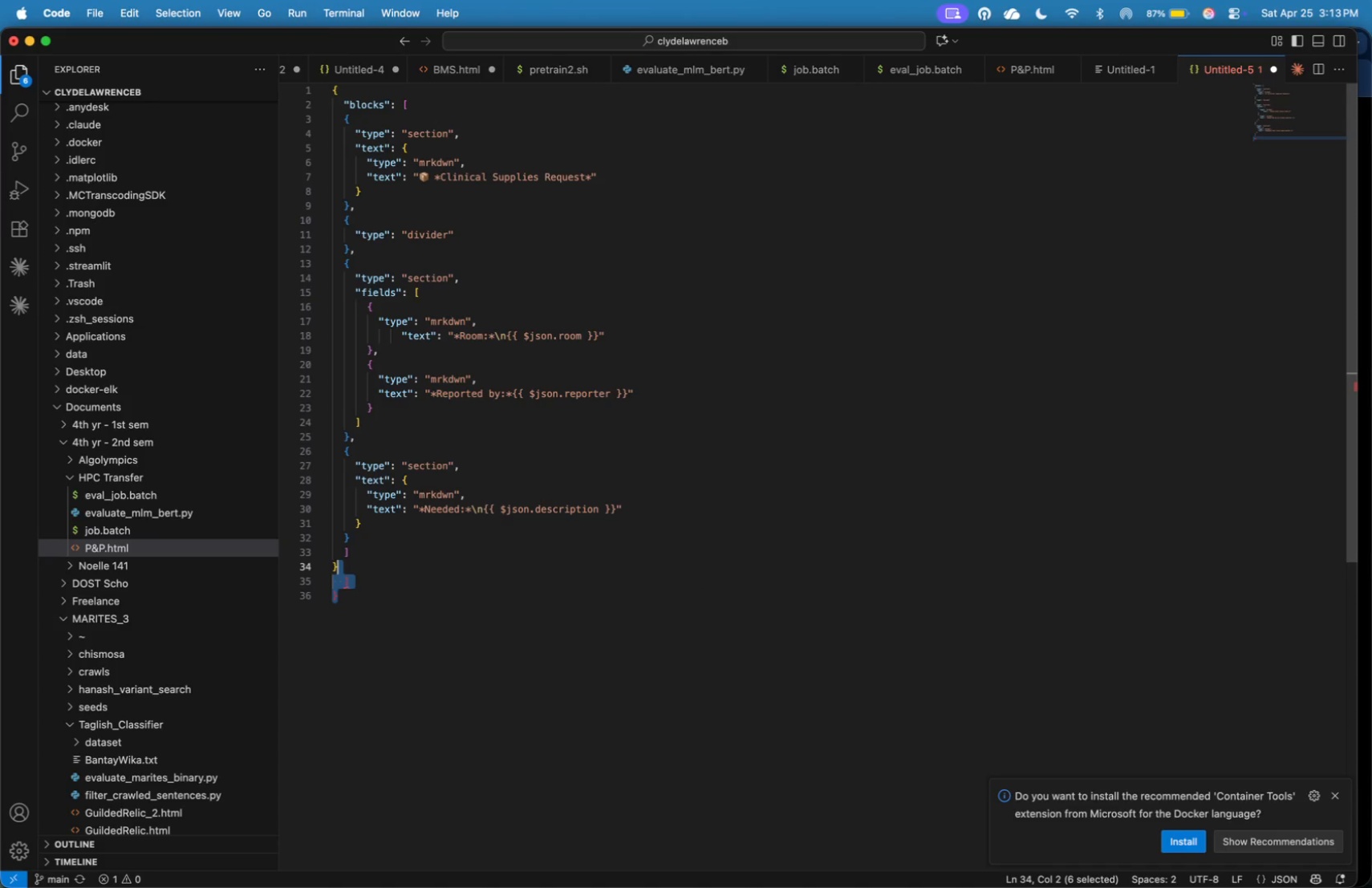 
key(Backspace)
 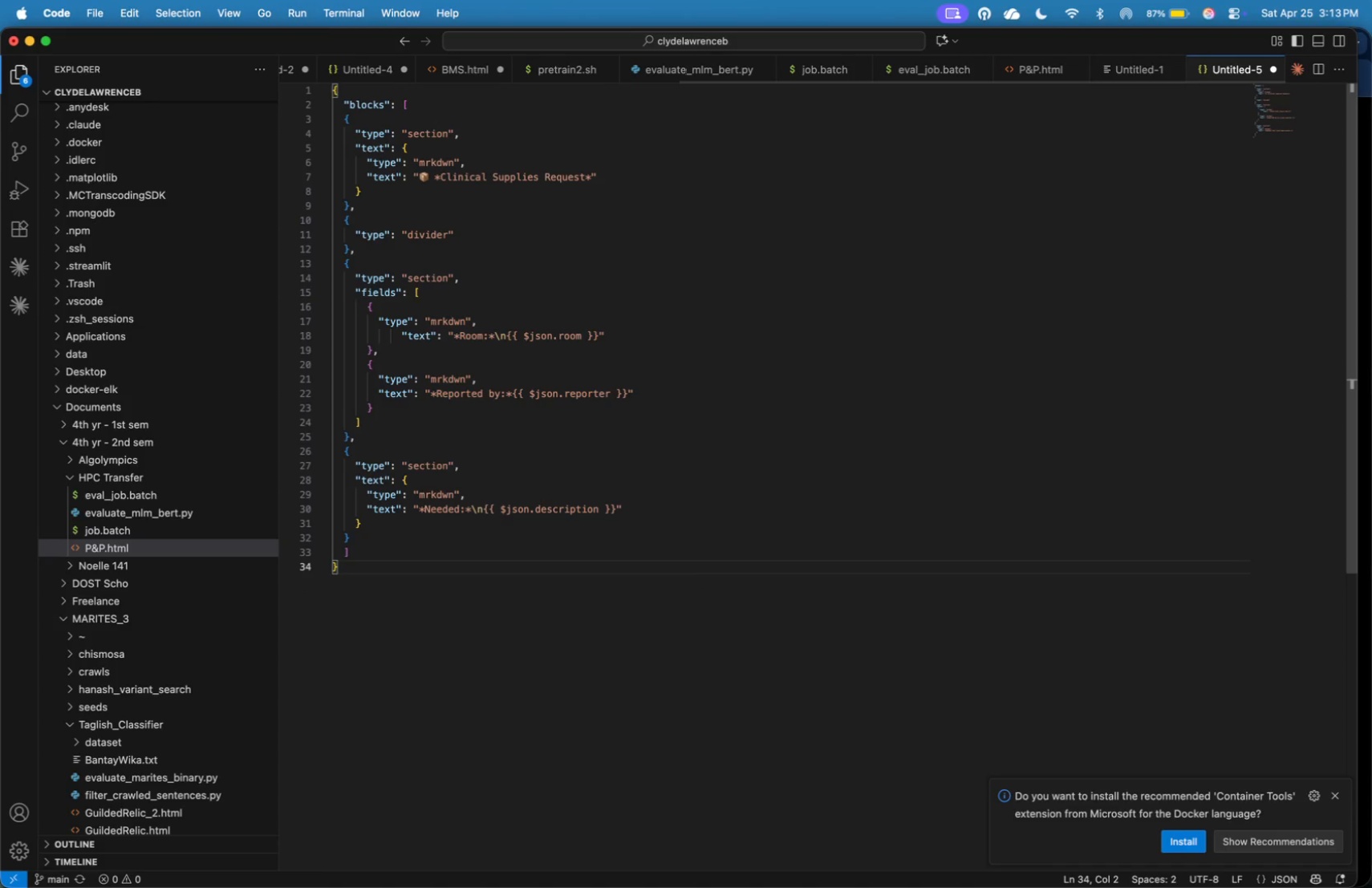 
key(Meta+A)
 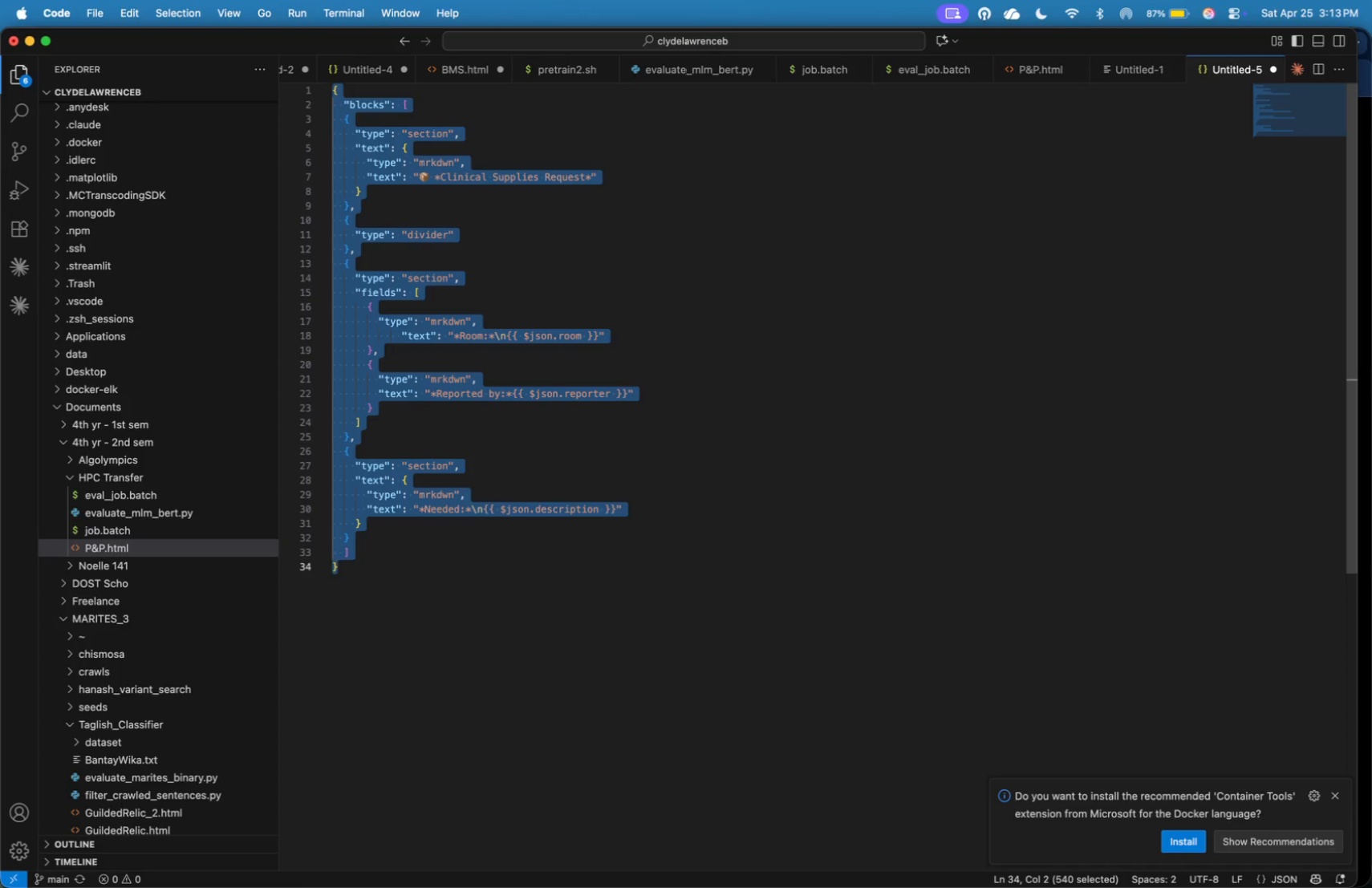 
key(Meta+C)
 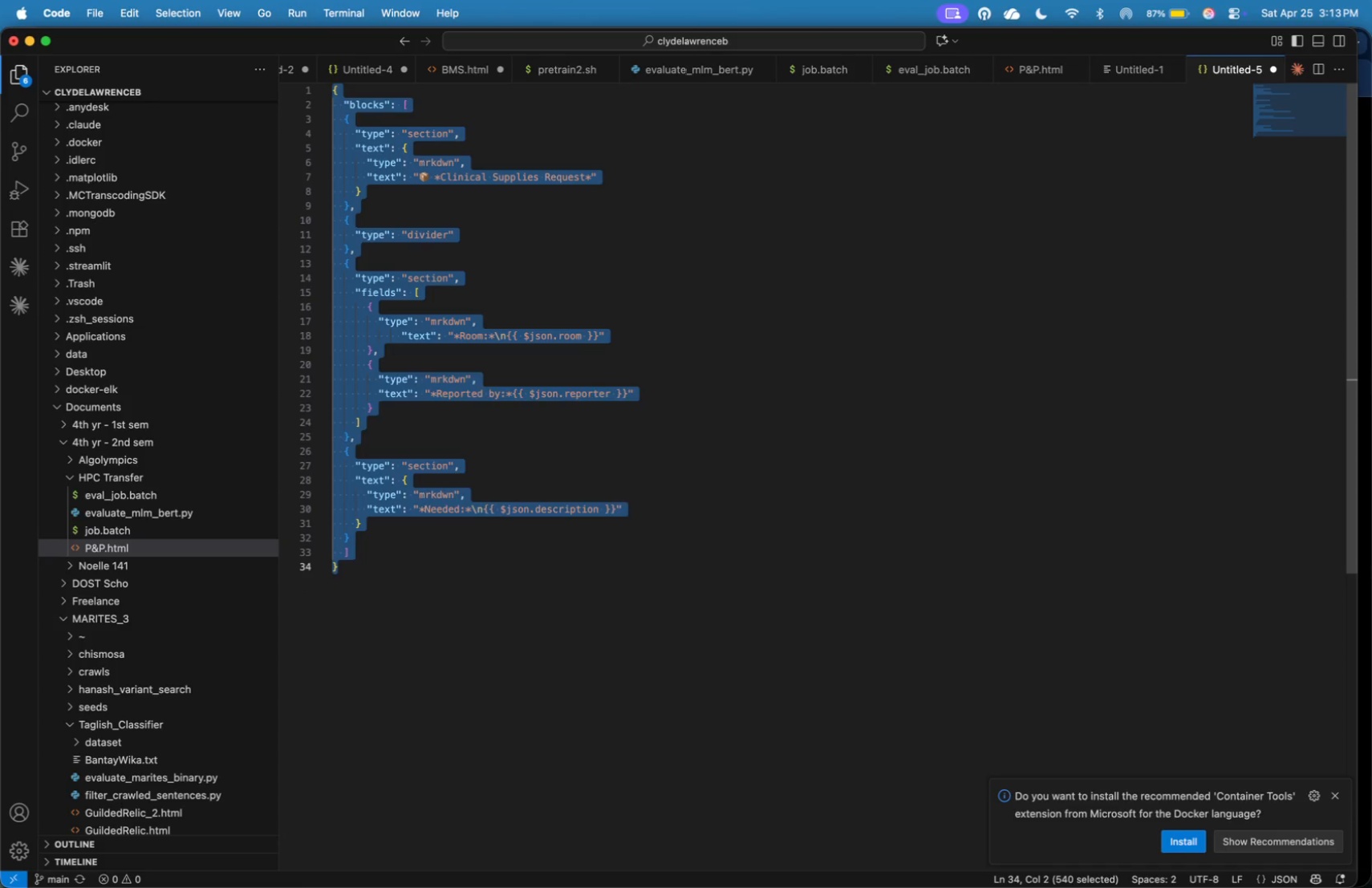 
key(Meta+Tab)
 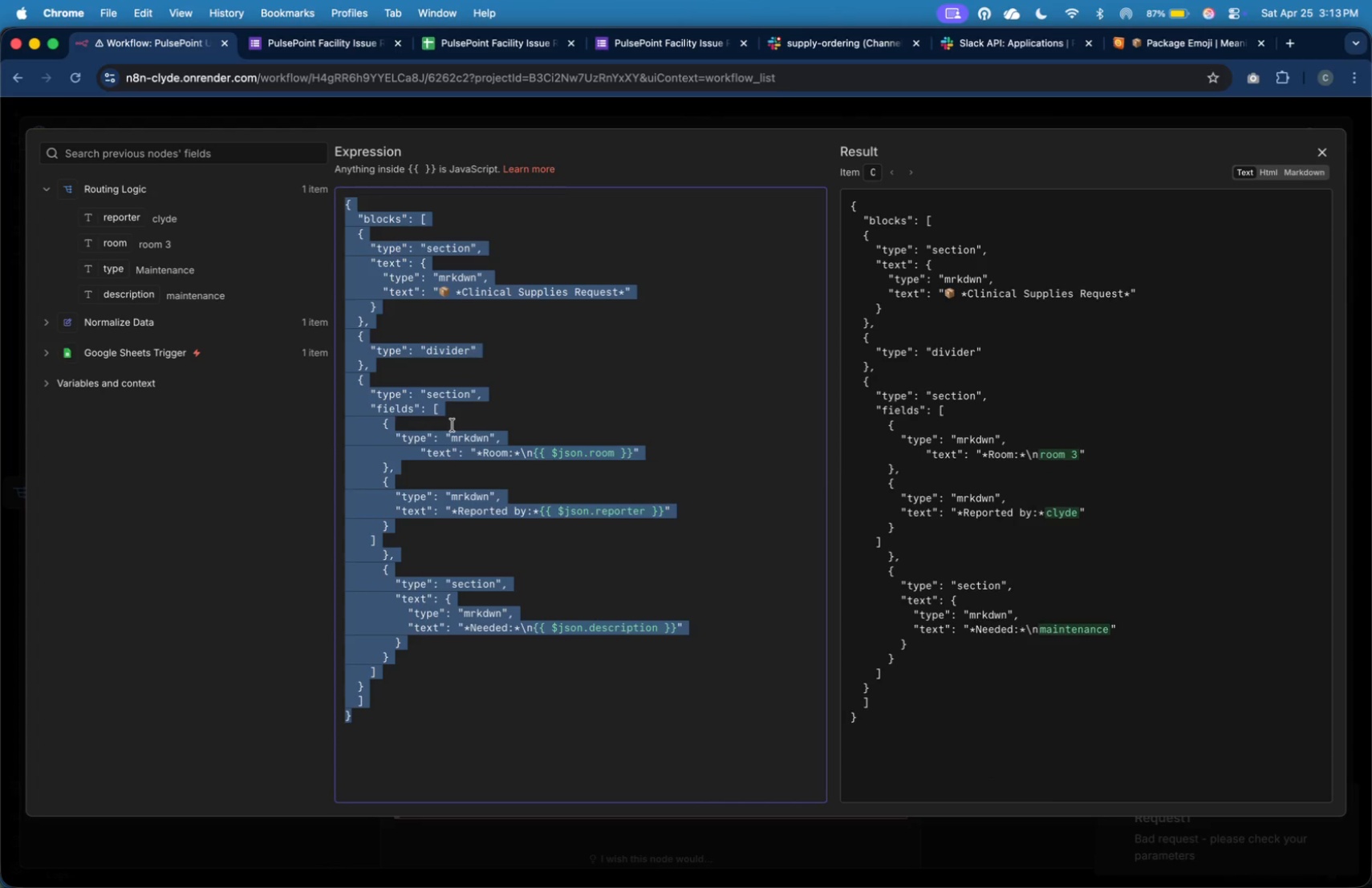 
key(Meta+V)
 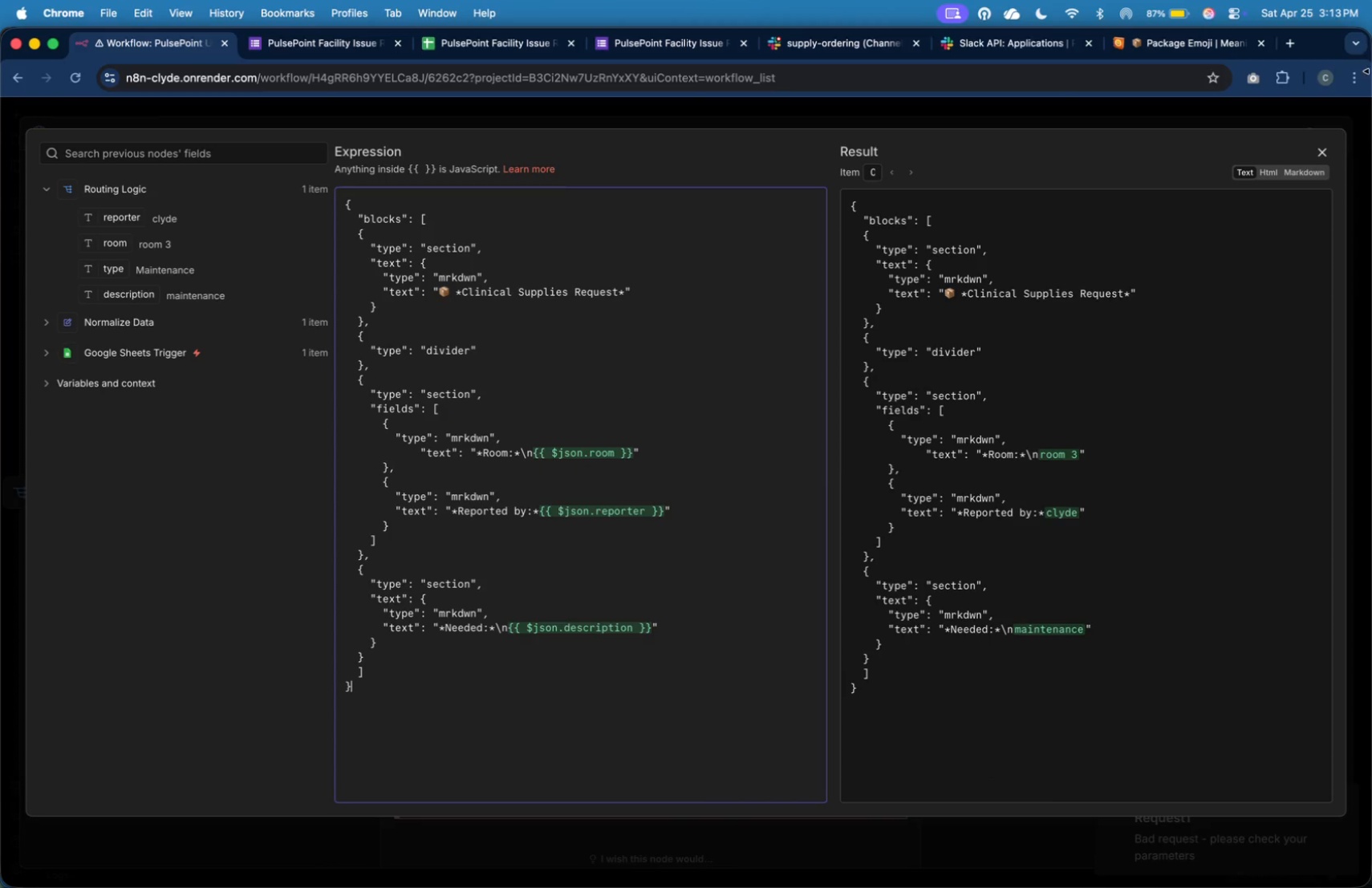 
left_click([1329, 157])
 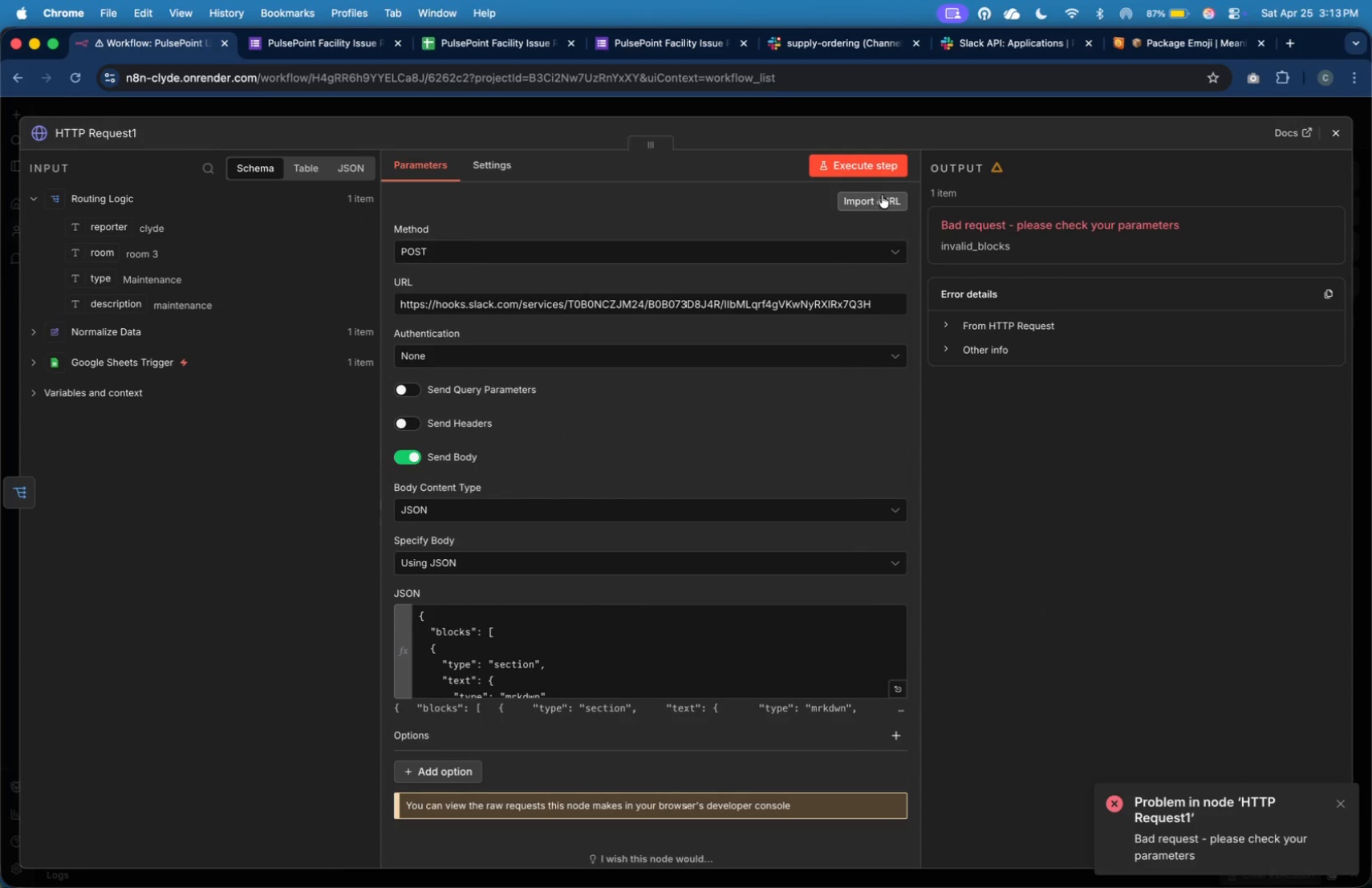 
wait(6.68)
 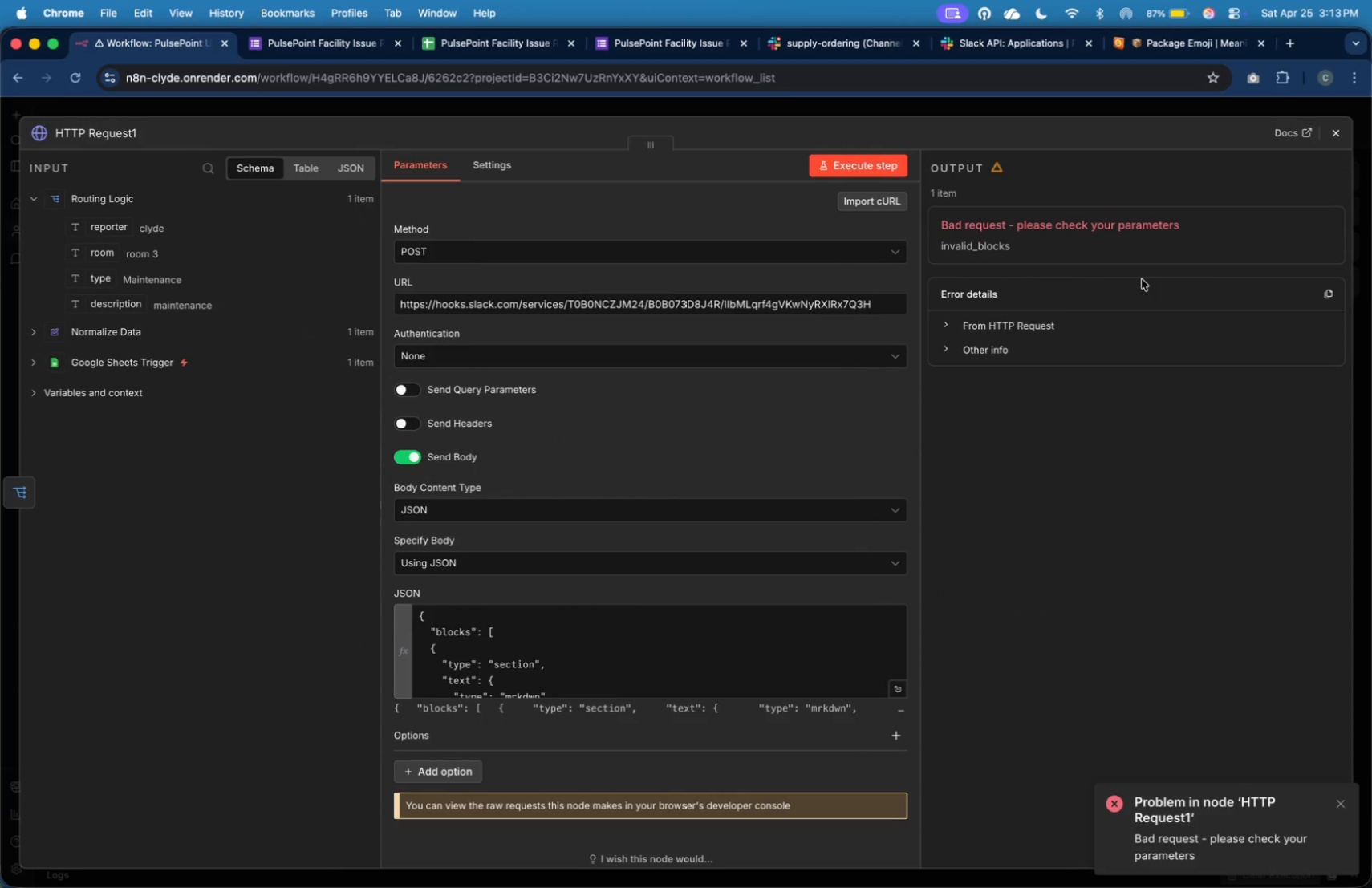 
left_click([898, 168])
 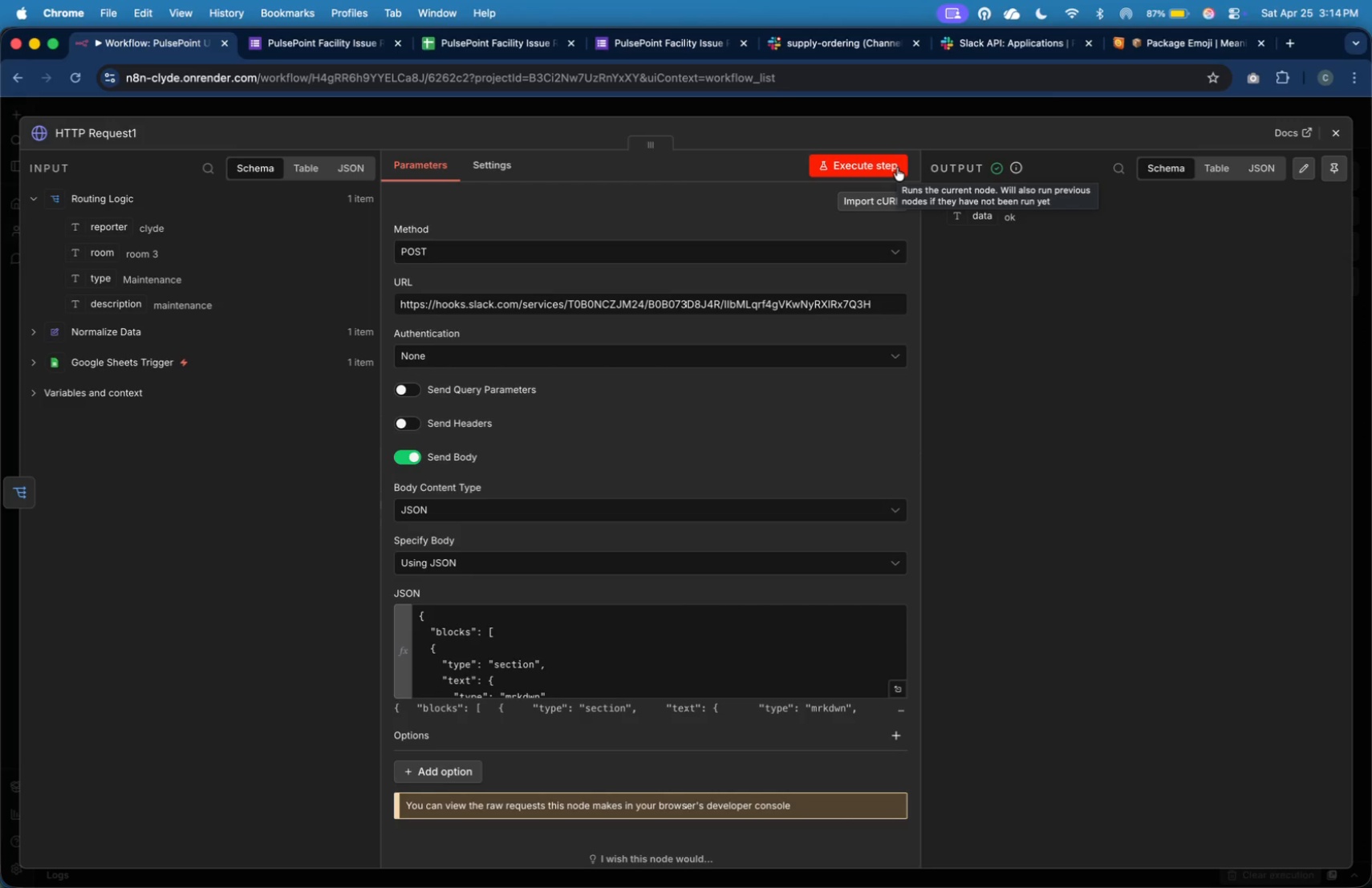 
wait(43.76)
 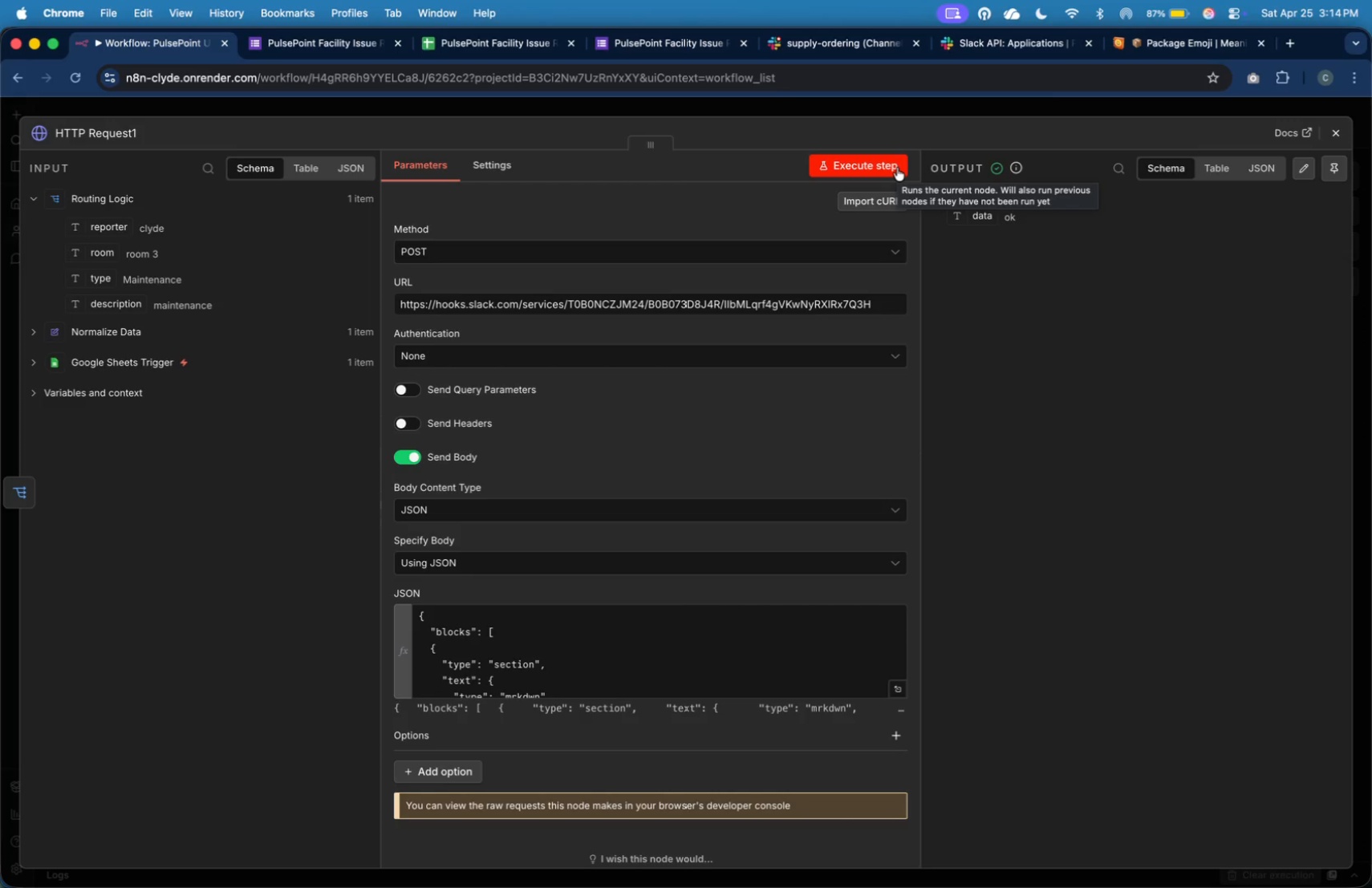 
left_click([964, 41])
 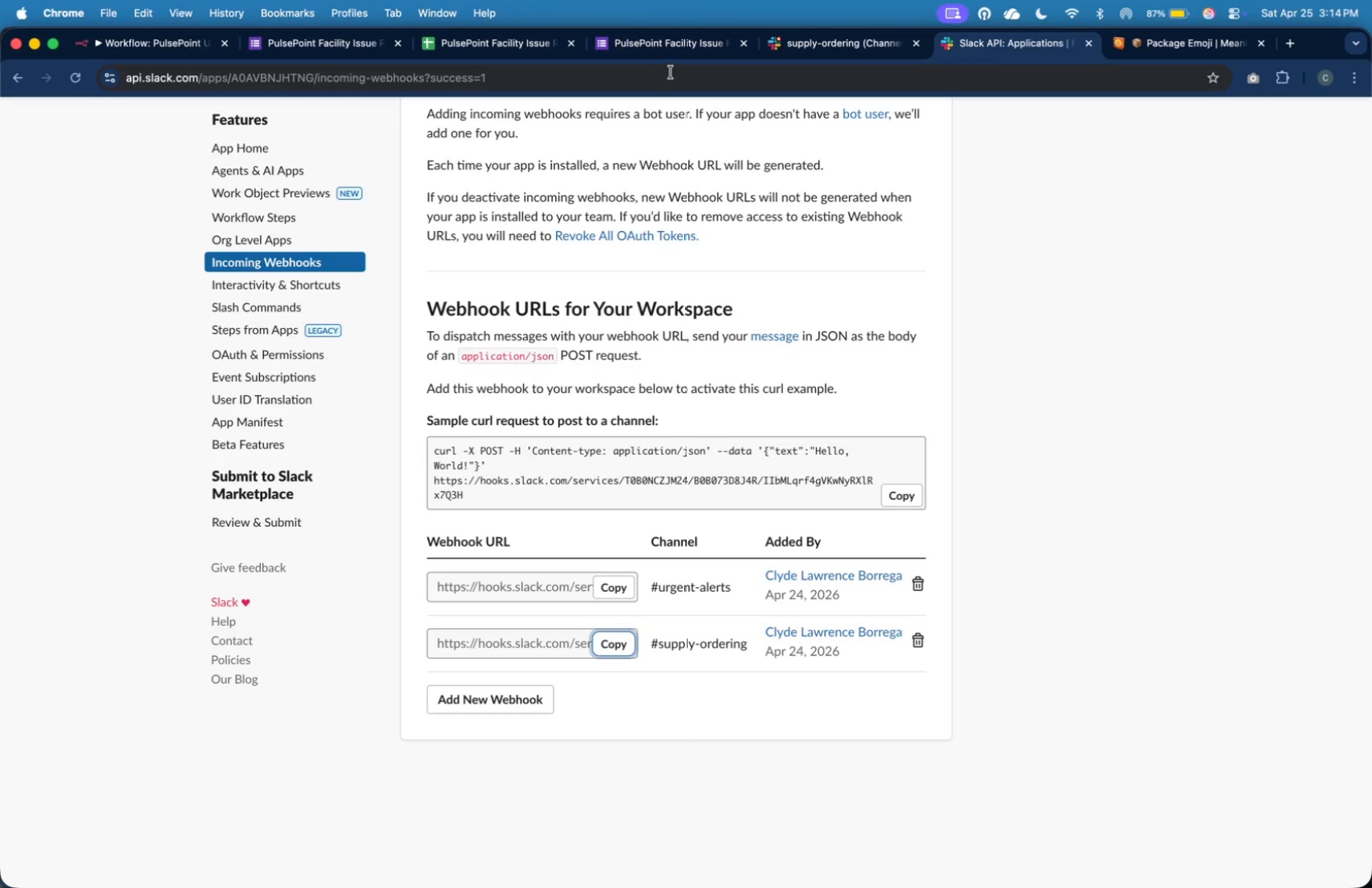 
left_click([817, 43])
 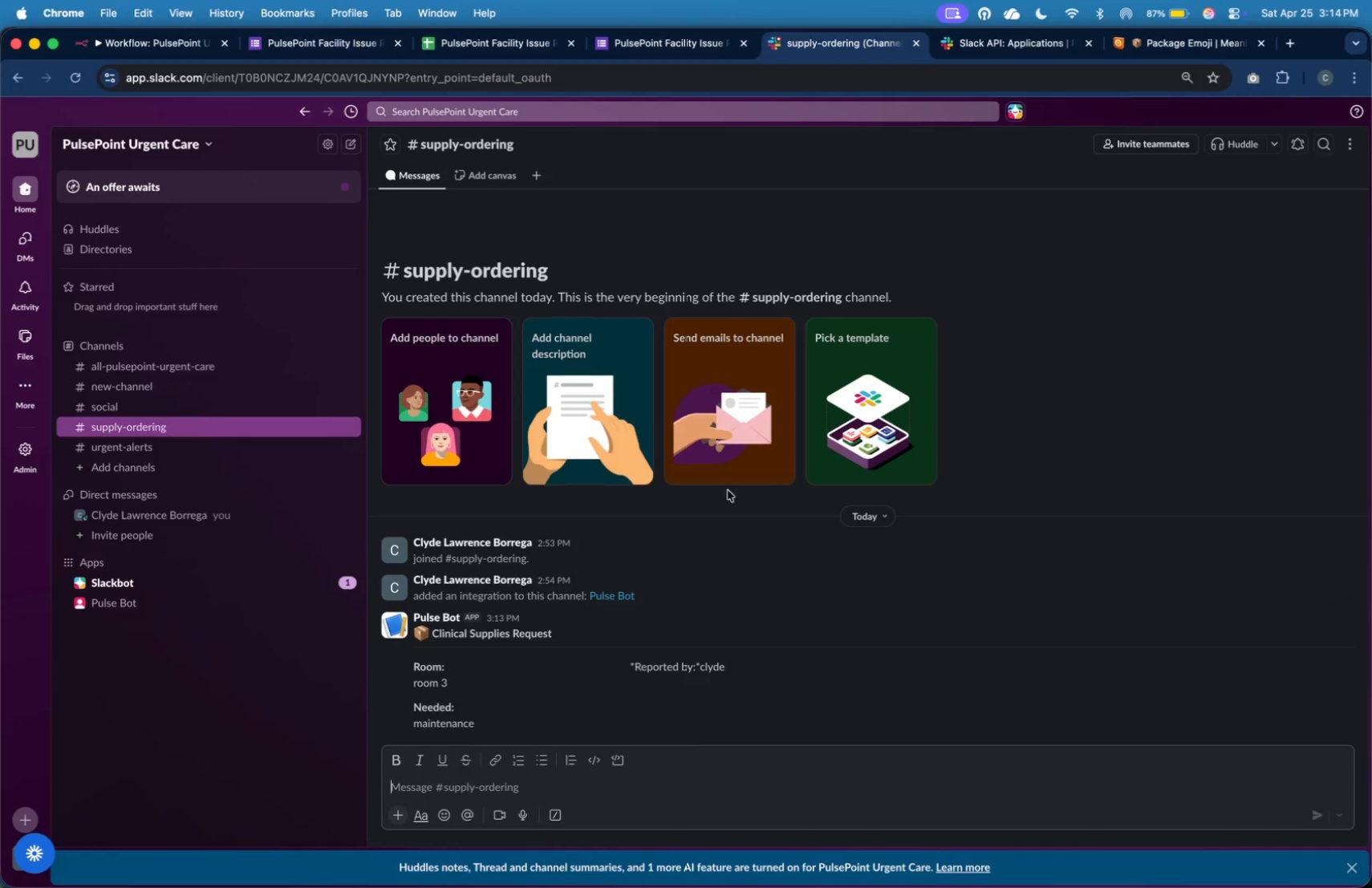 
left_click([847, 658])
 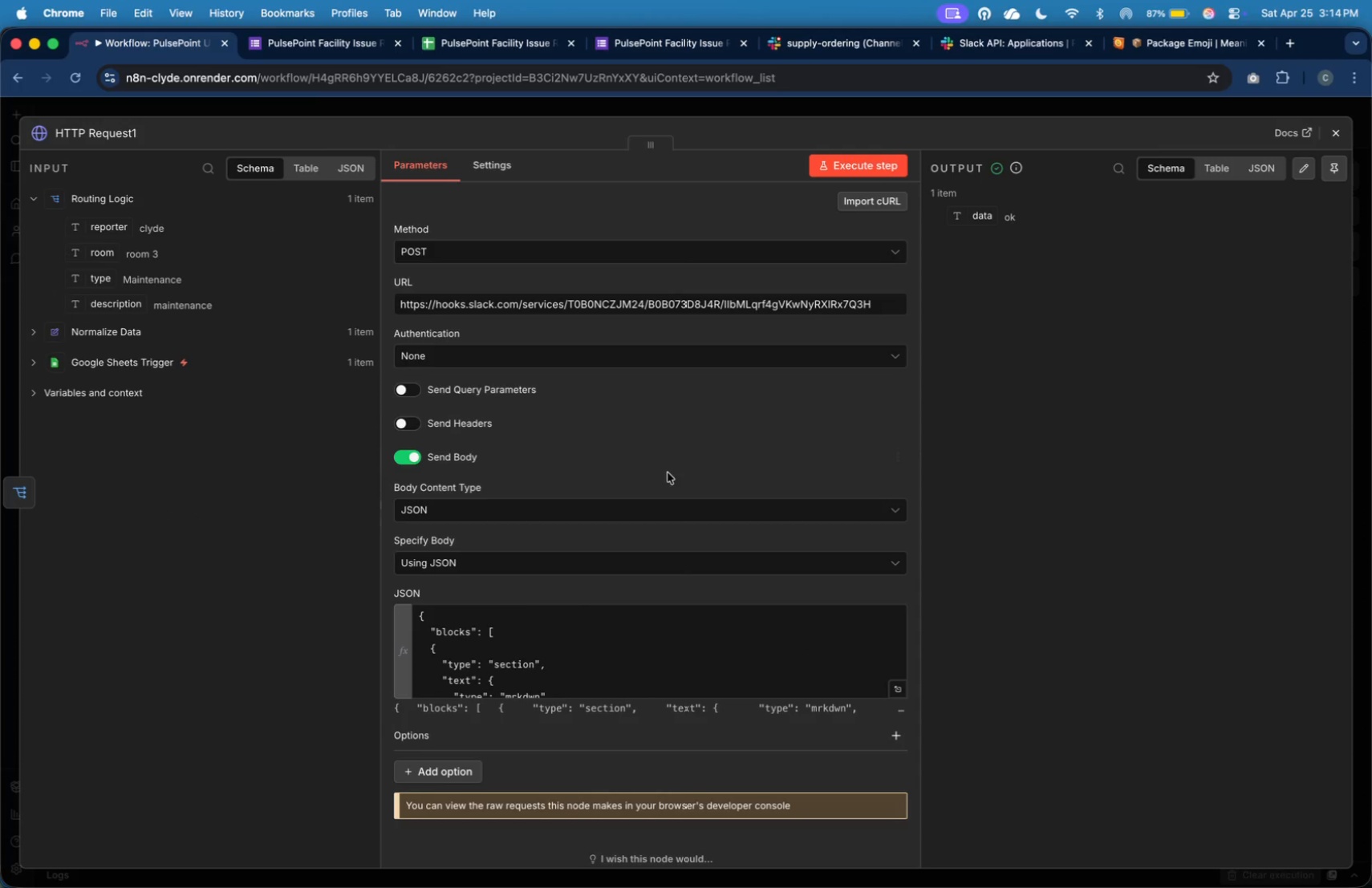 
left_click([891, 686])
 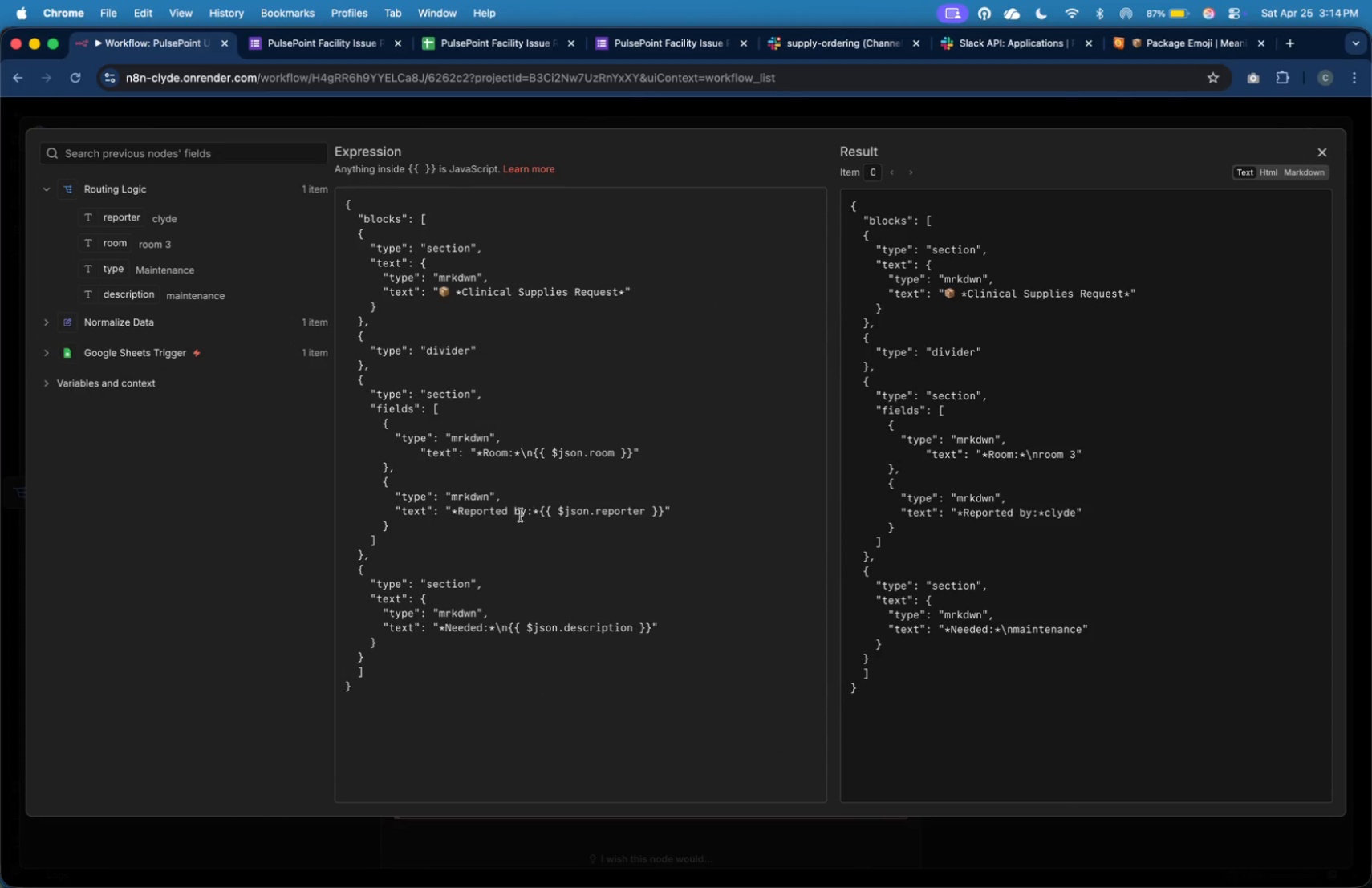 
left_click([536, 507])
 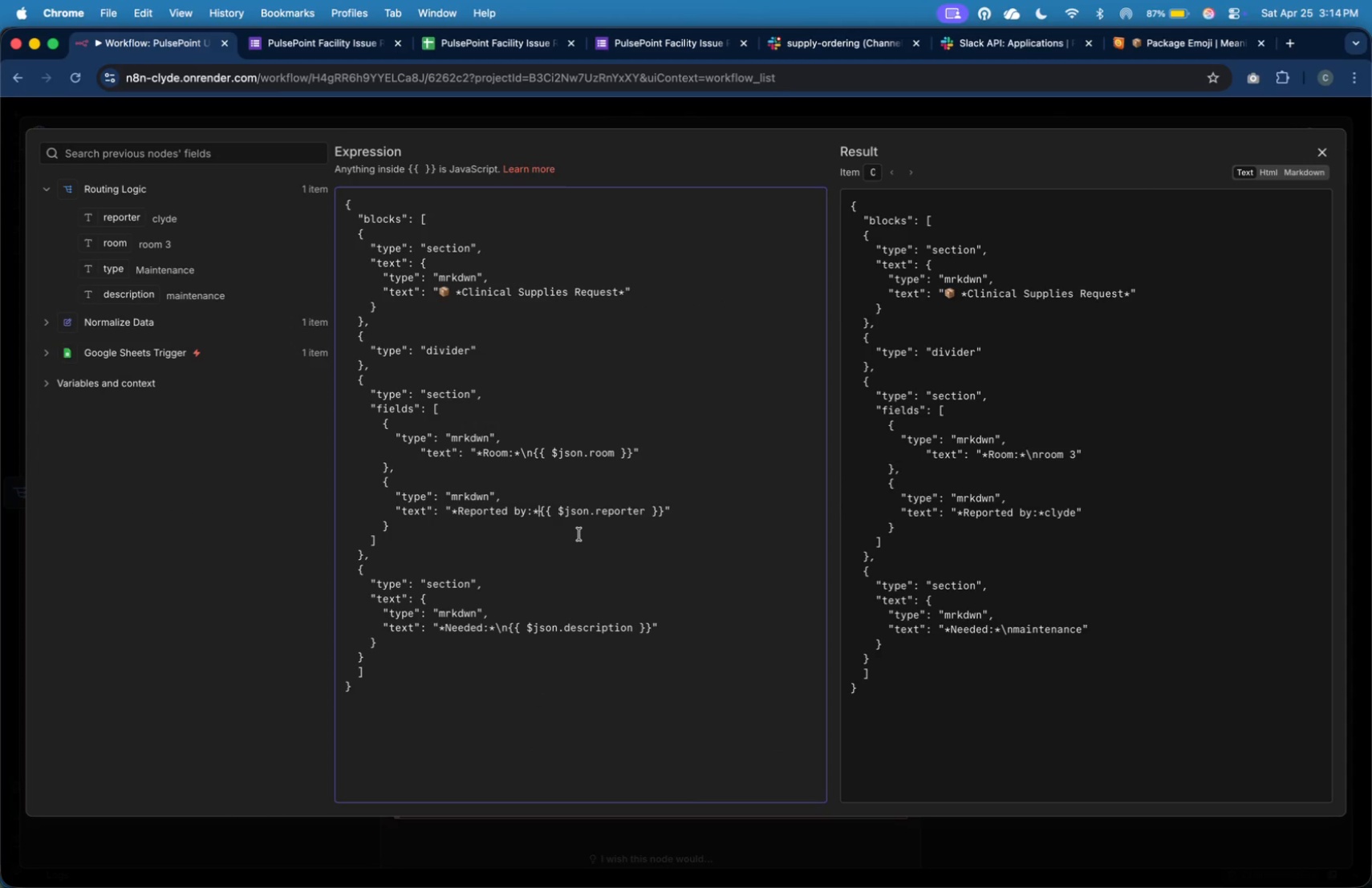 
key(Backslash)
 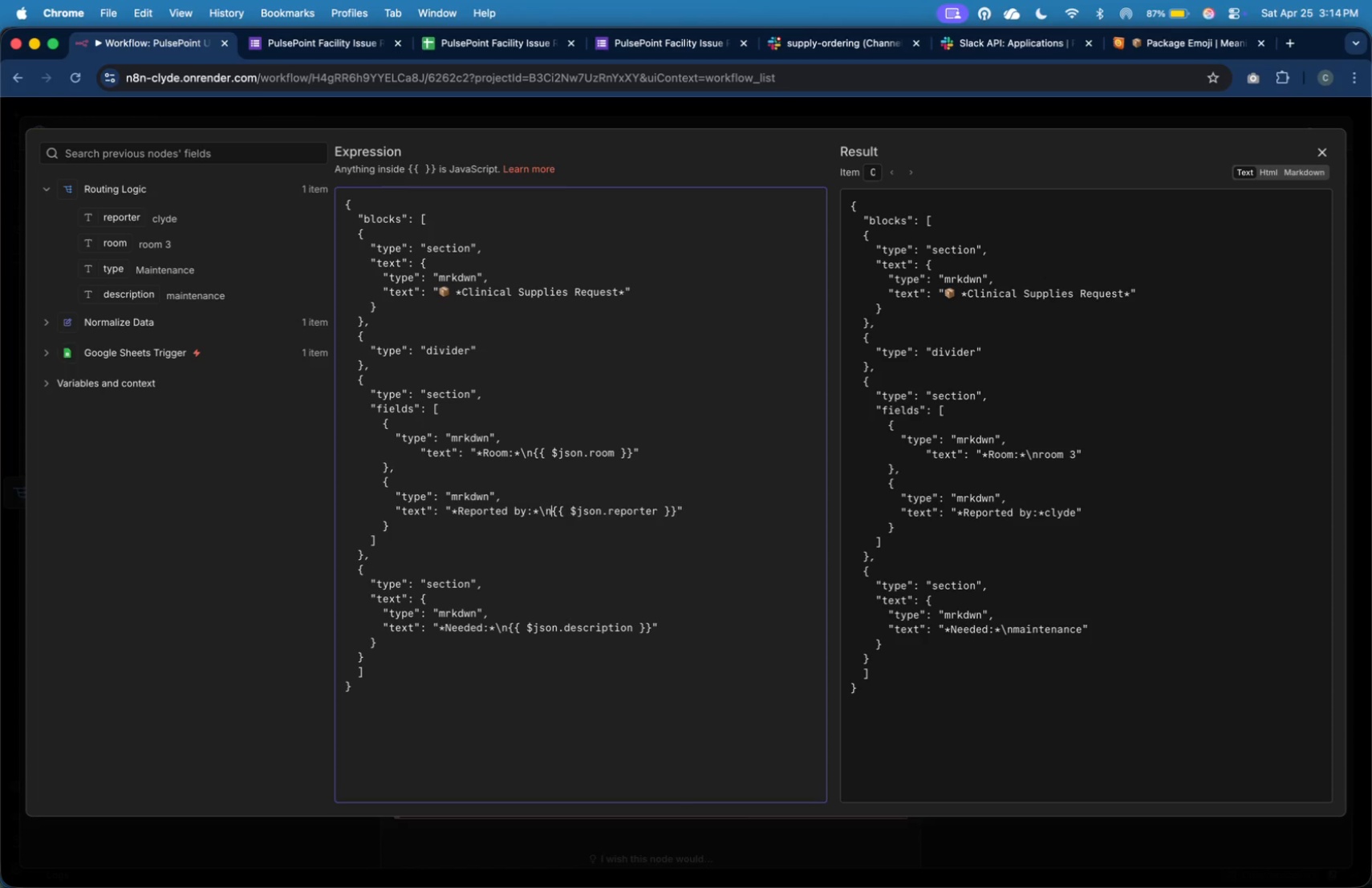 
key(N)
 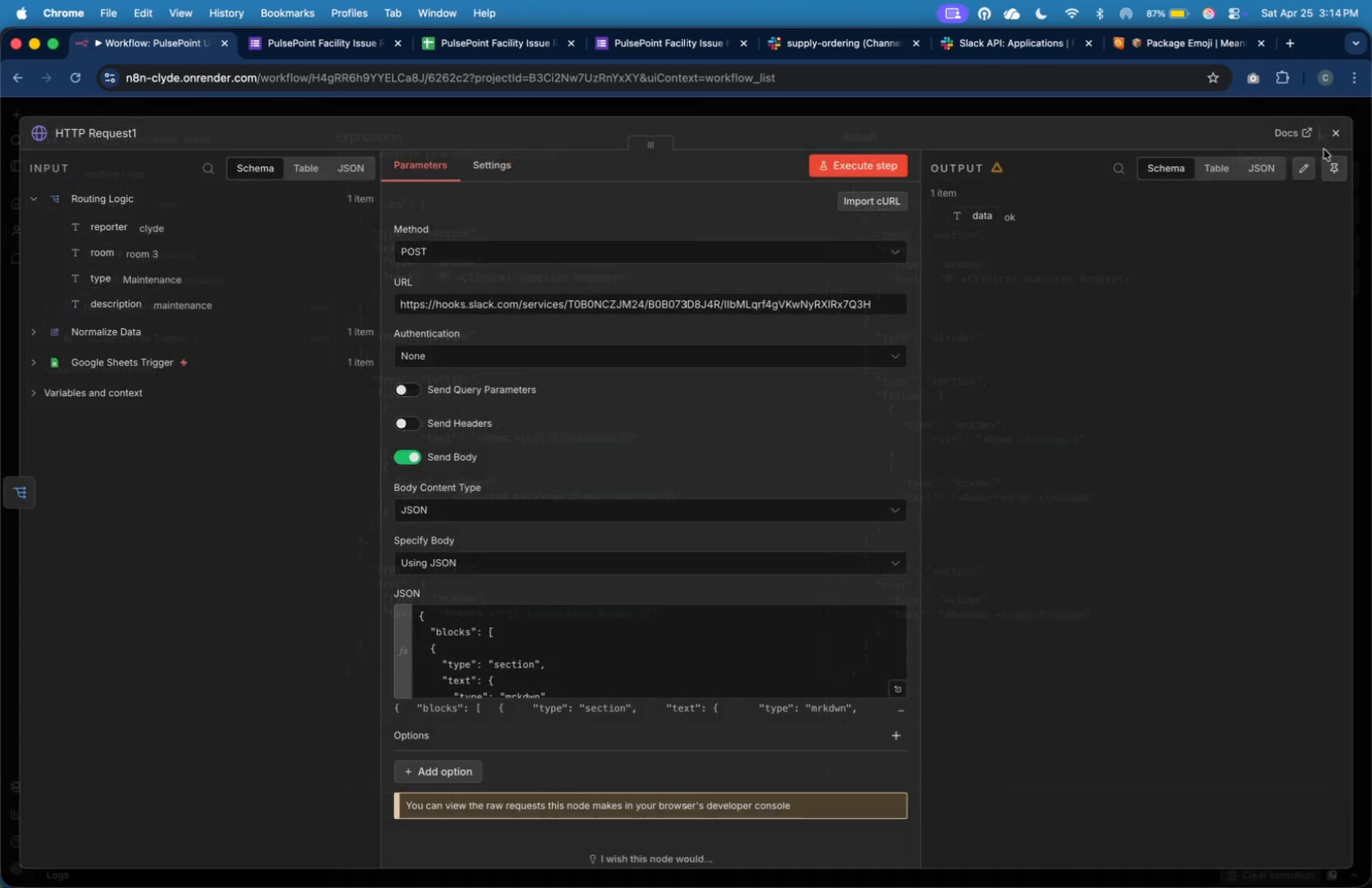 
wait(5.55)
 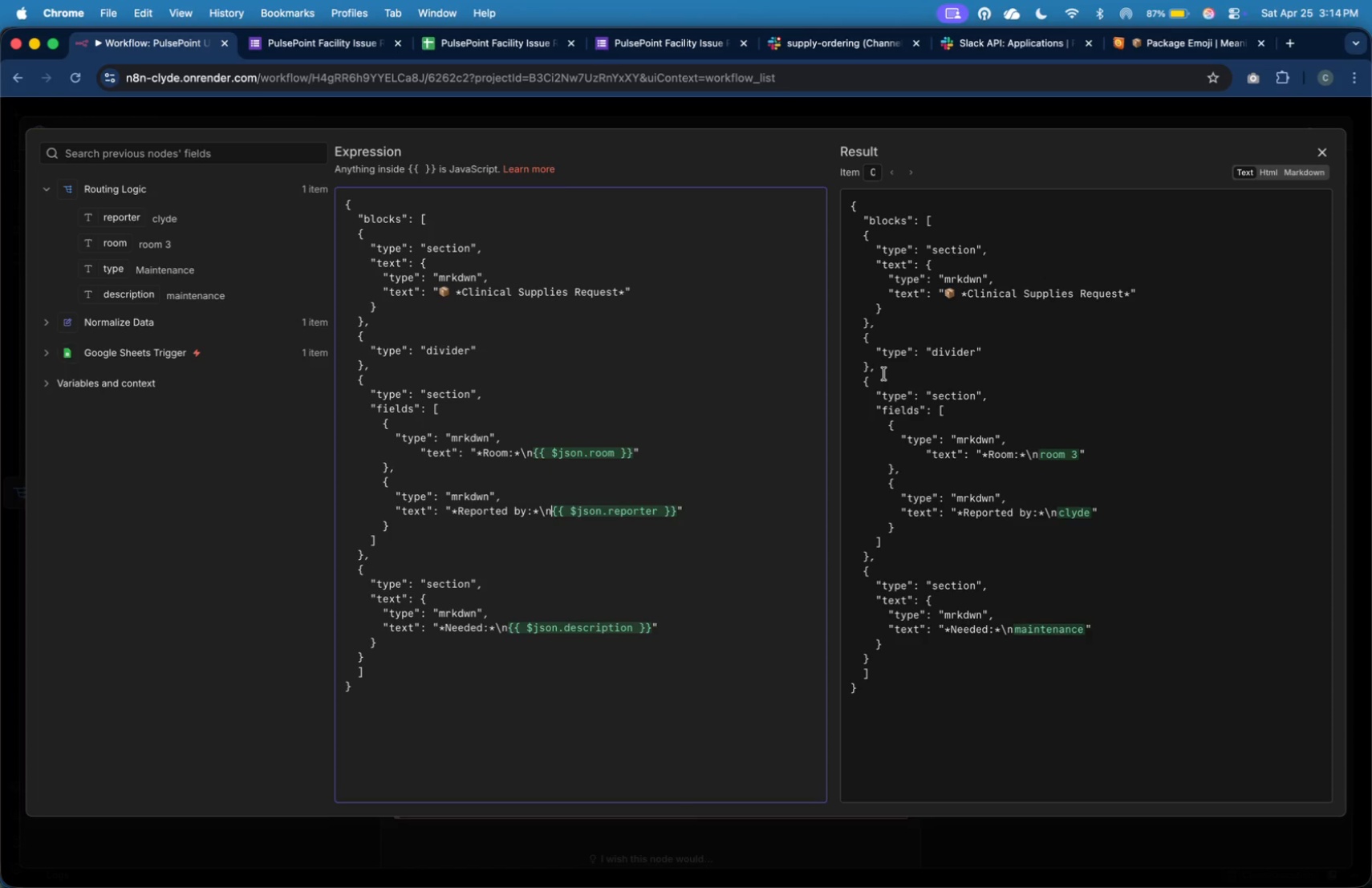 
left_click([891, 169])
 